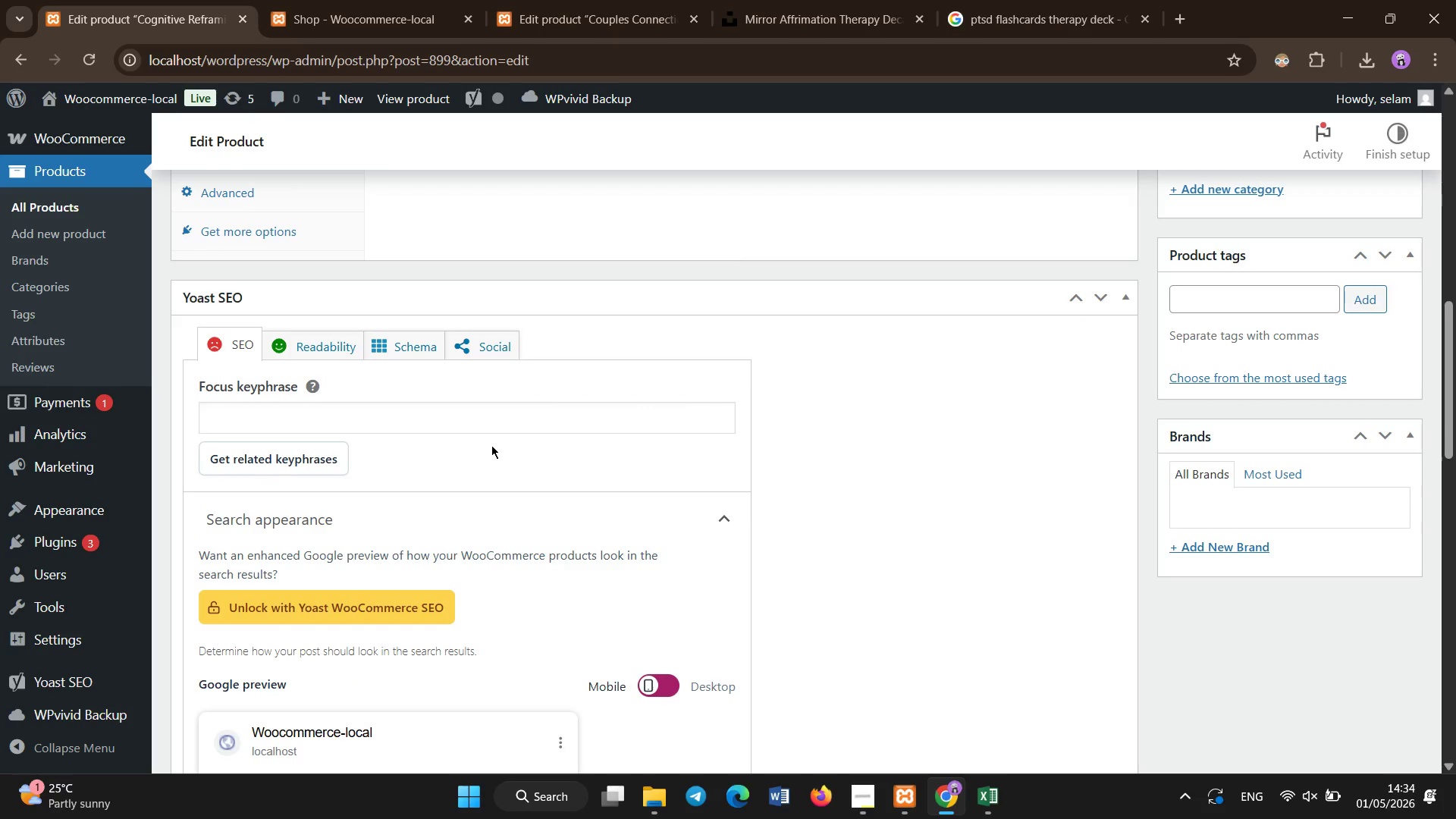 
left_click([488, 431])
 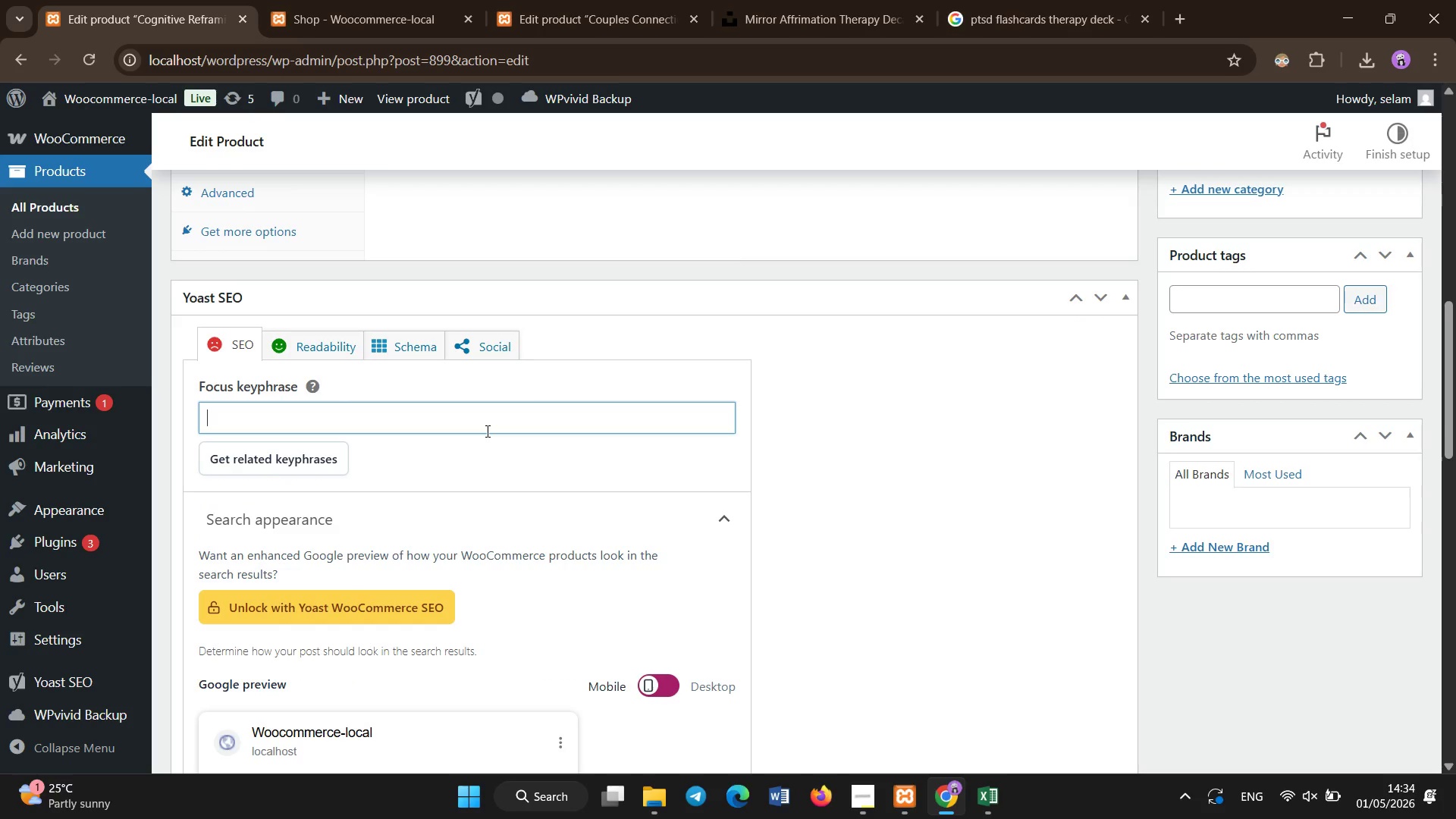 
type(CBT reframing tools)
 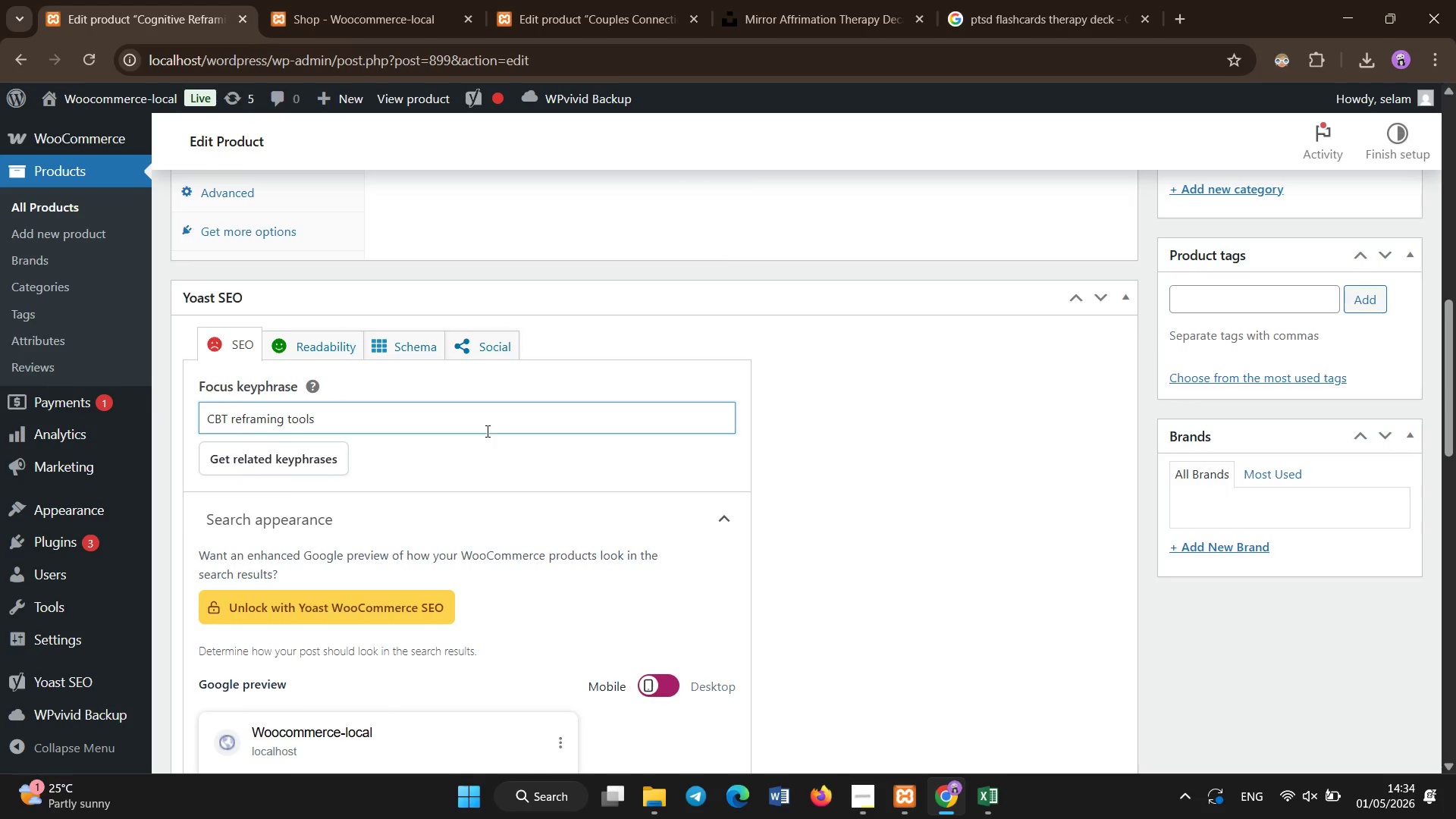 
left_click([465, 326])
 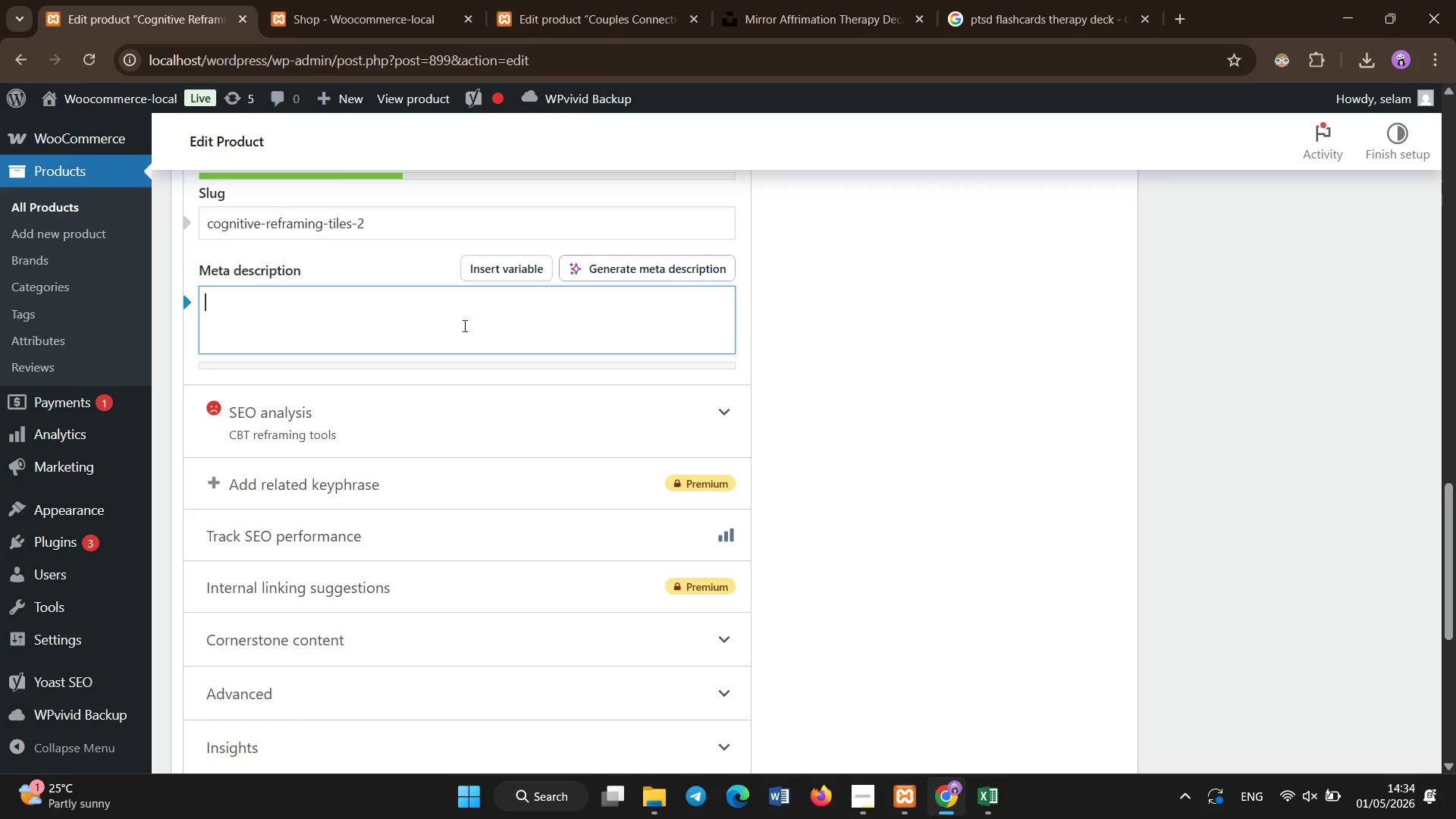 
scroll: coordinate [488, 431], scroll_direction: down, amount: 8.0
 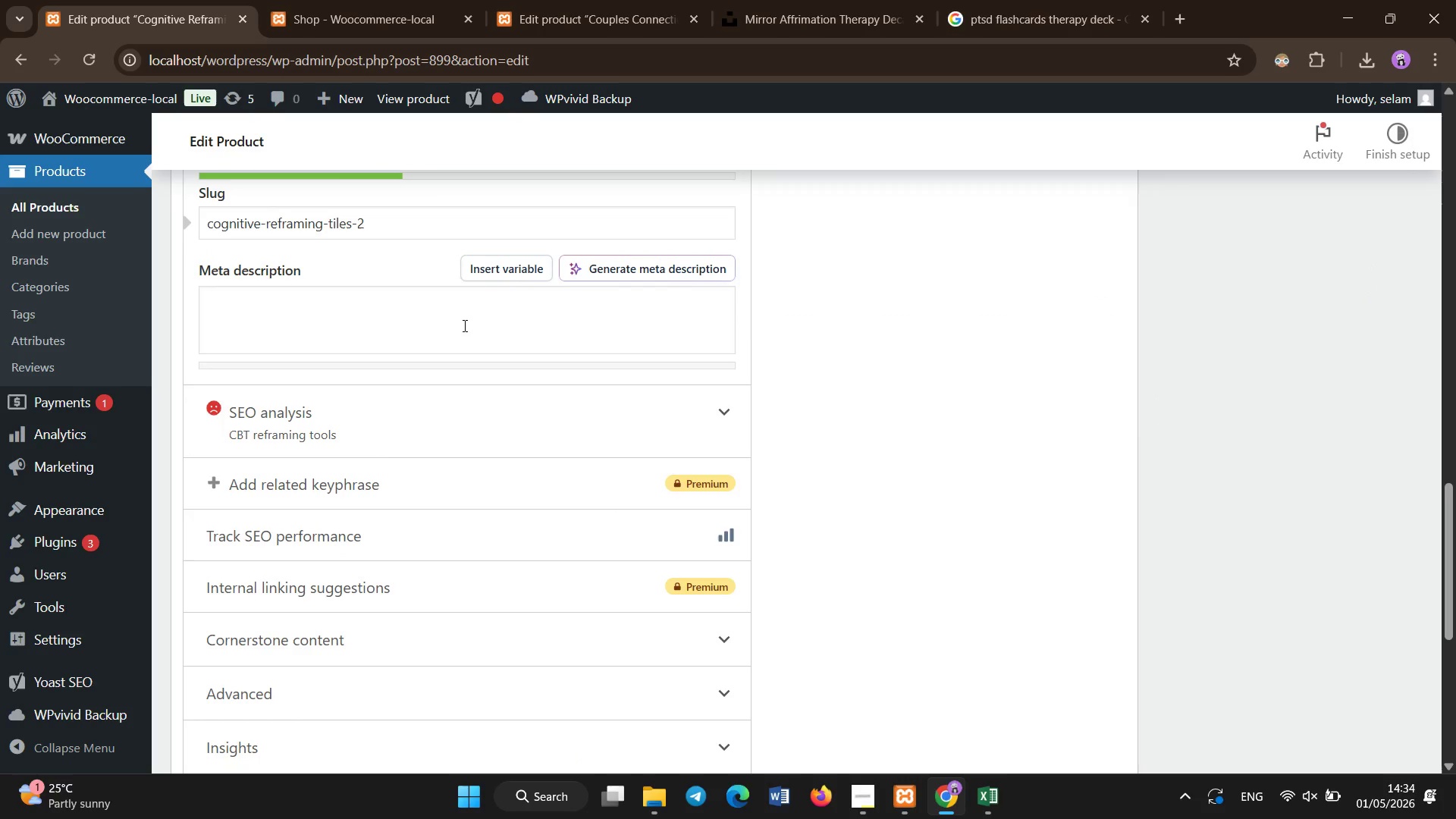 
type(CBT reframing tools designed to help retructure ne)
key(Backspace)
type(estructure negative thought patterns and support cognitive behavioral therapy practive)
key(Backspace)
key(Backspace)
type(ce.)
 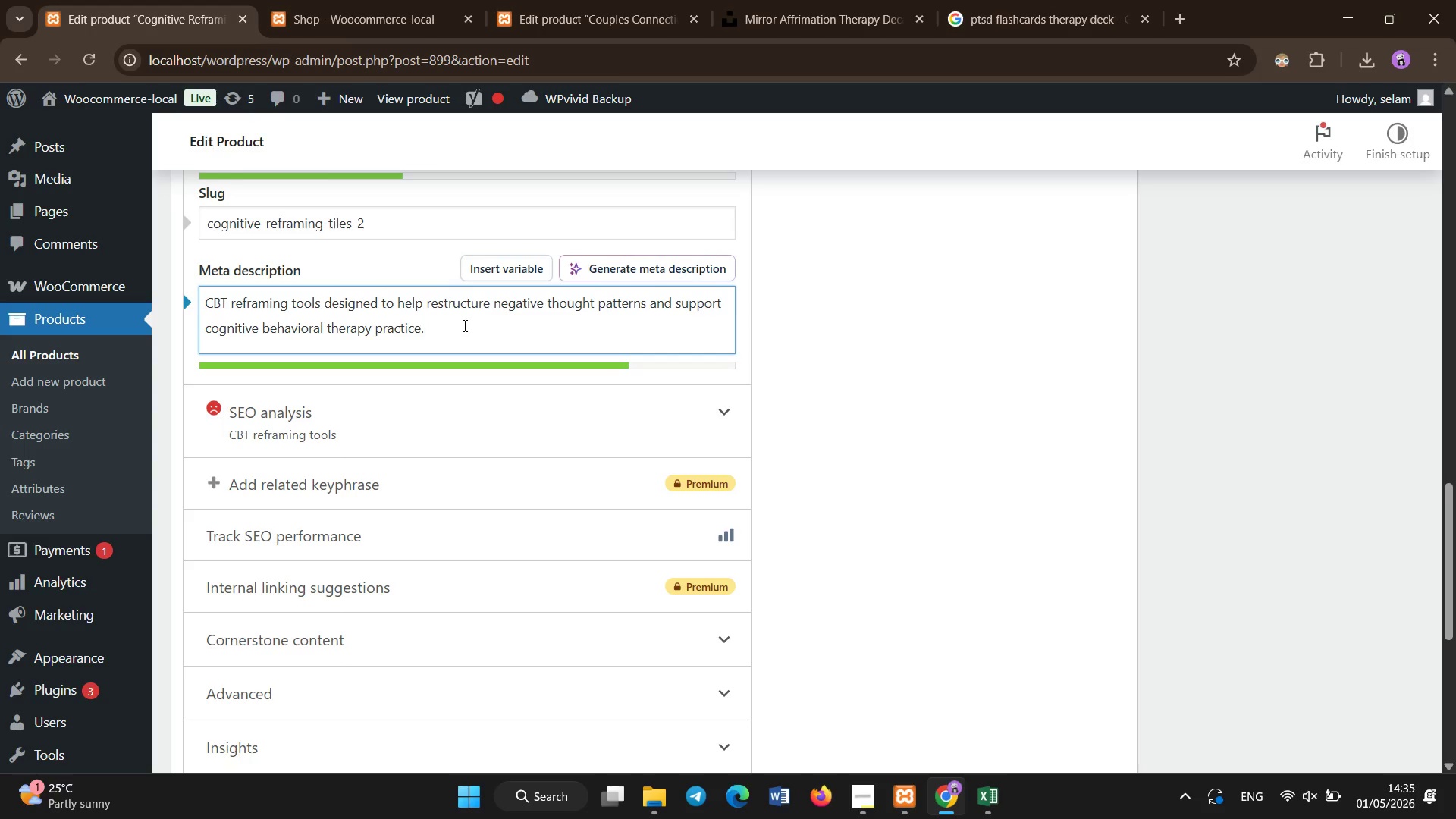 
scroll: coordinate [1006, 470], scroll_direction: up, amount: 15.0
 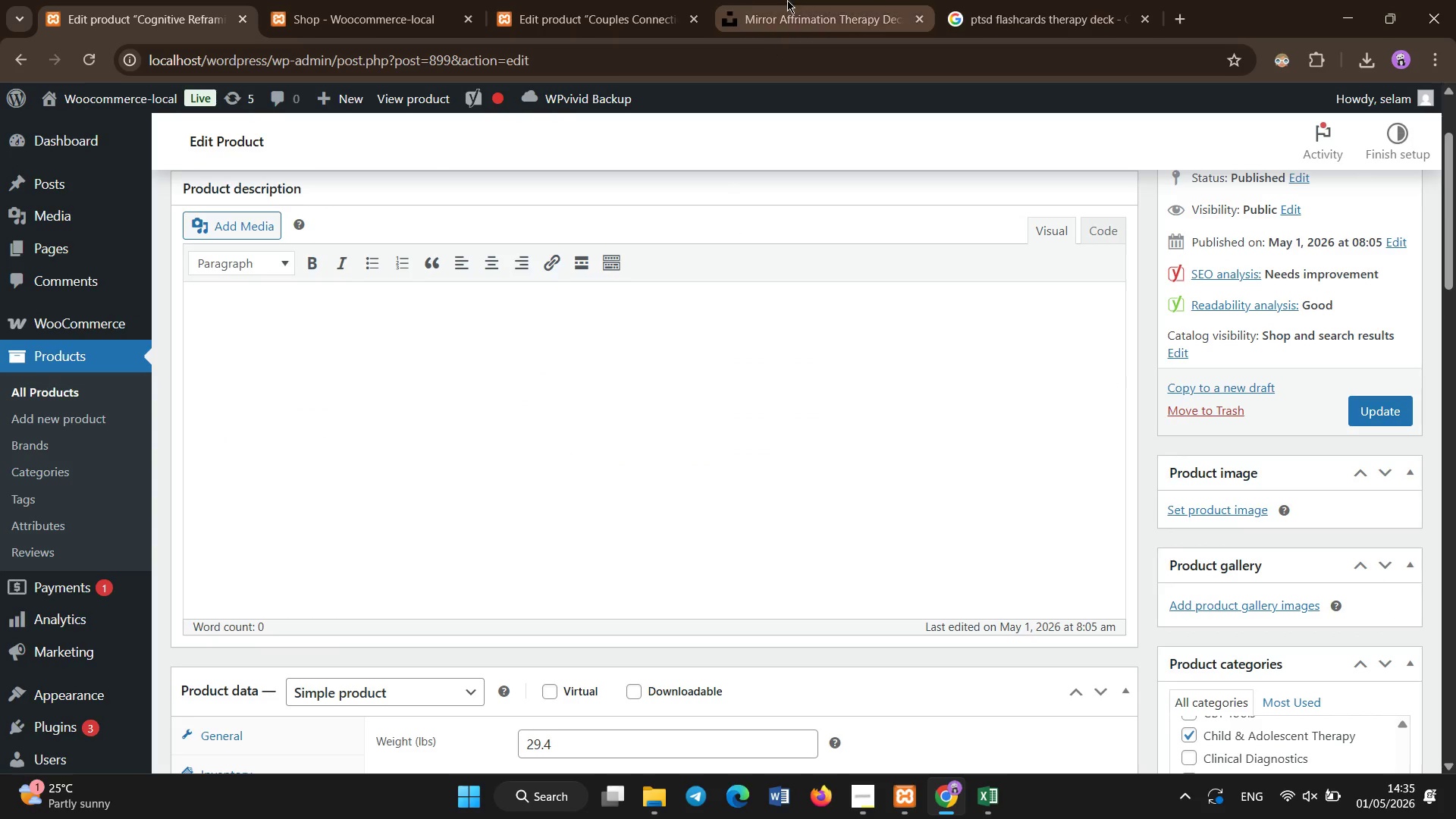 
left_click([801, 0])
 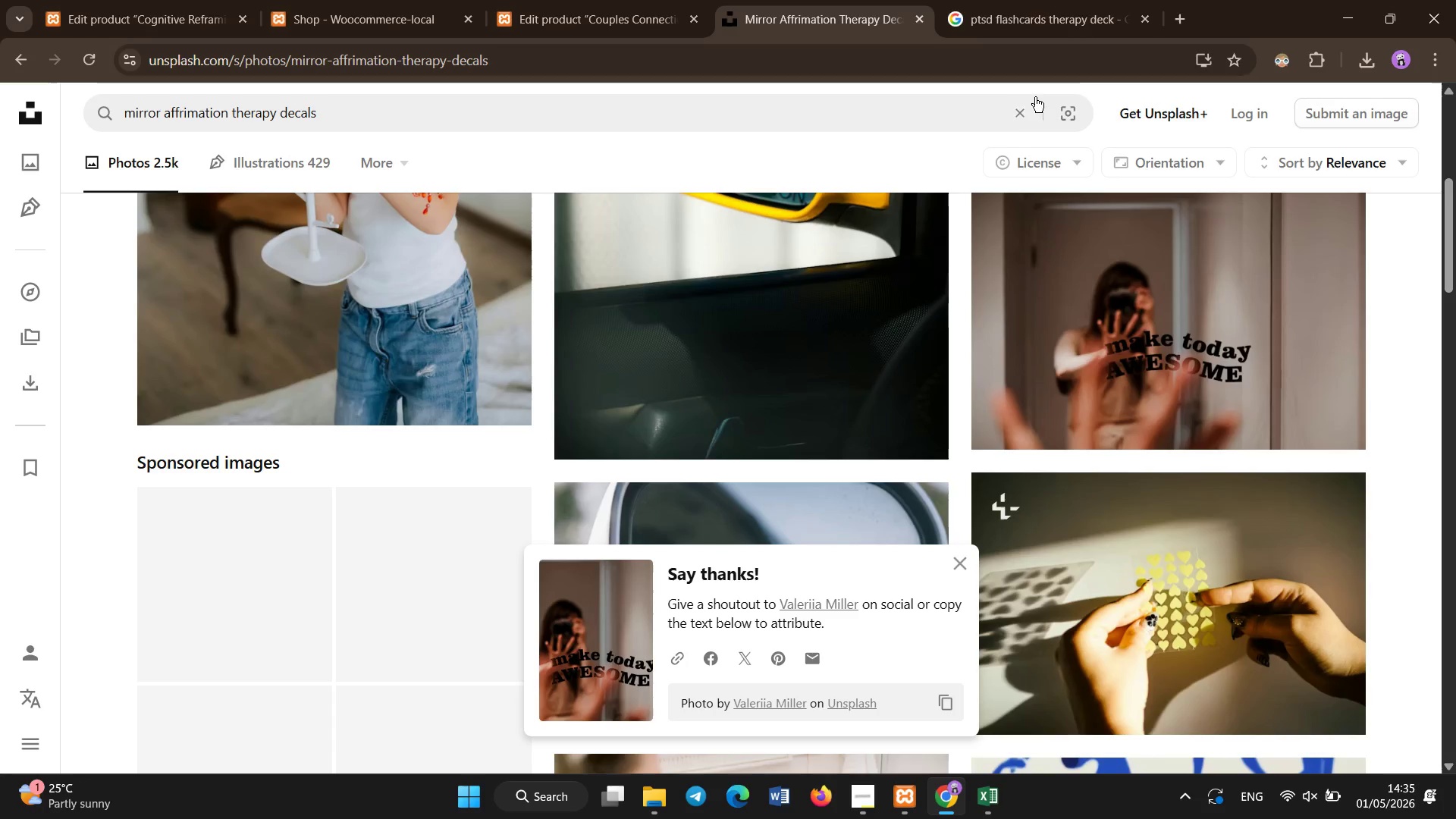 
left_click([1019, 117])
 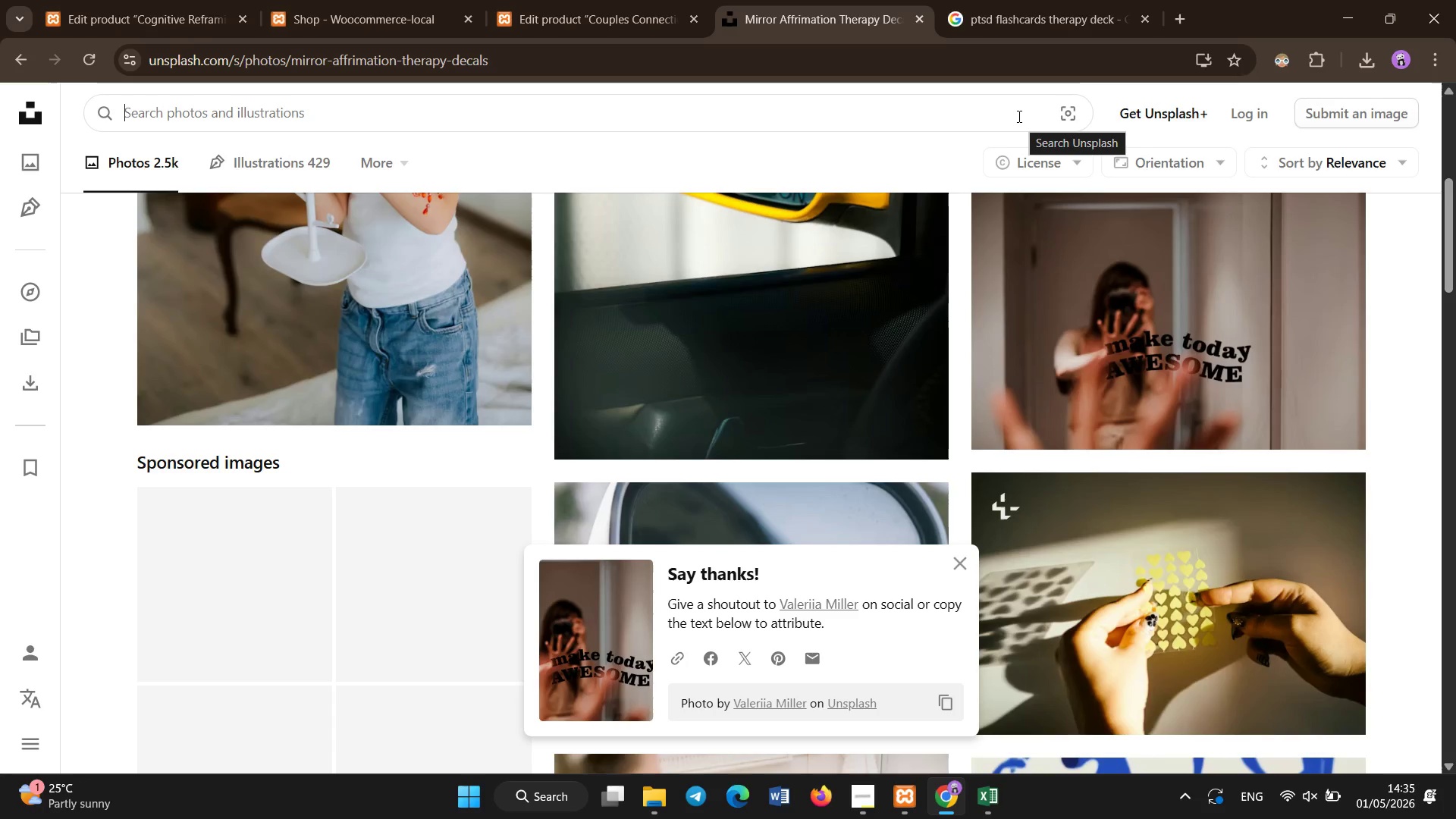 
type(cbt therapy tiles cards)
 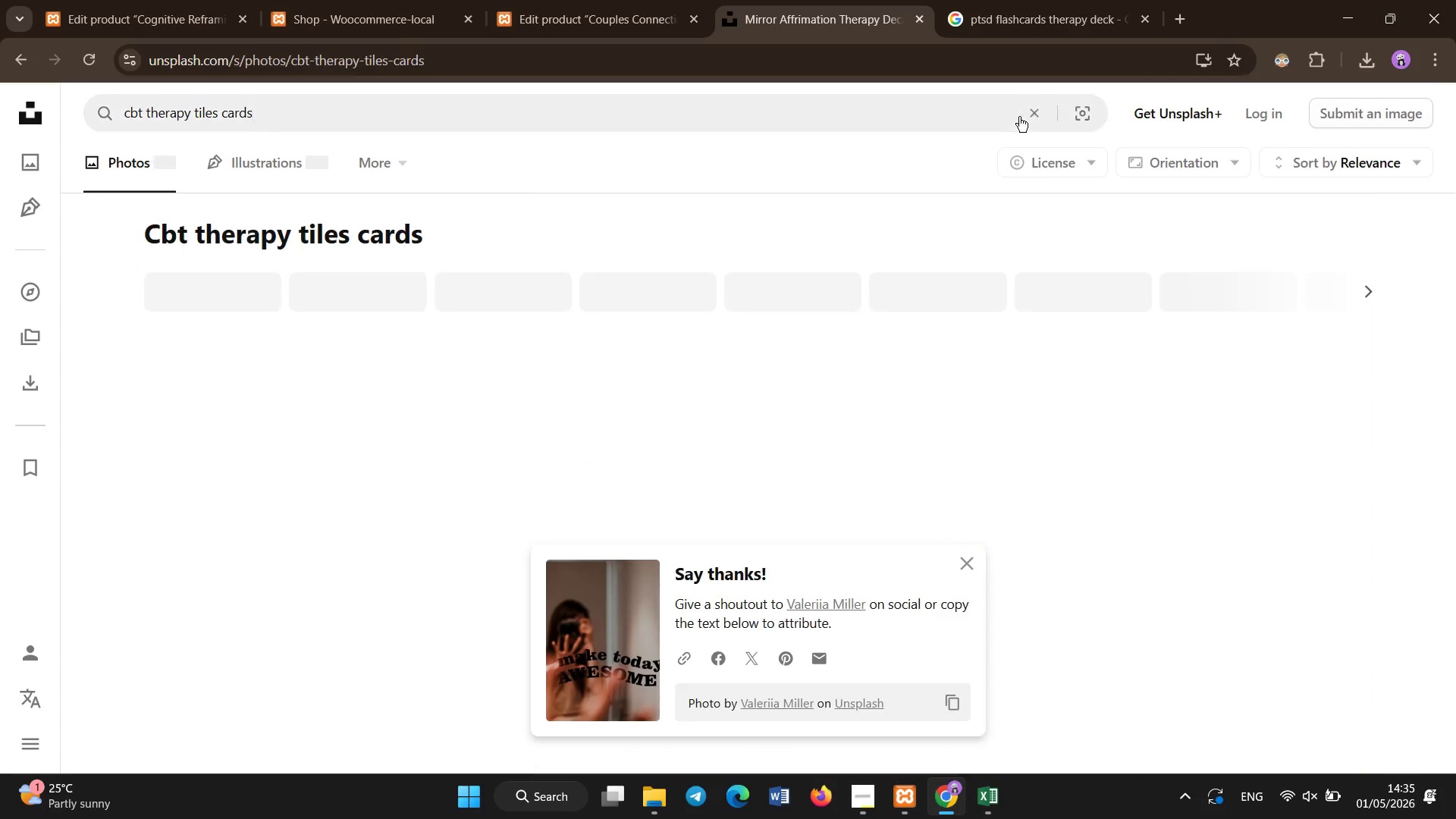 
hold_key(key=Enter, duration=0.34)
 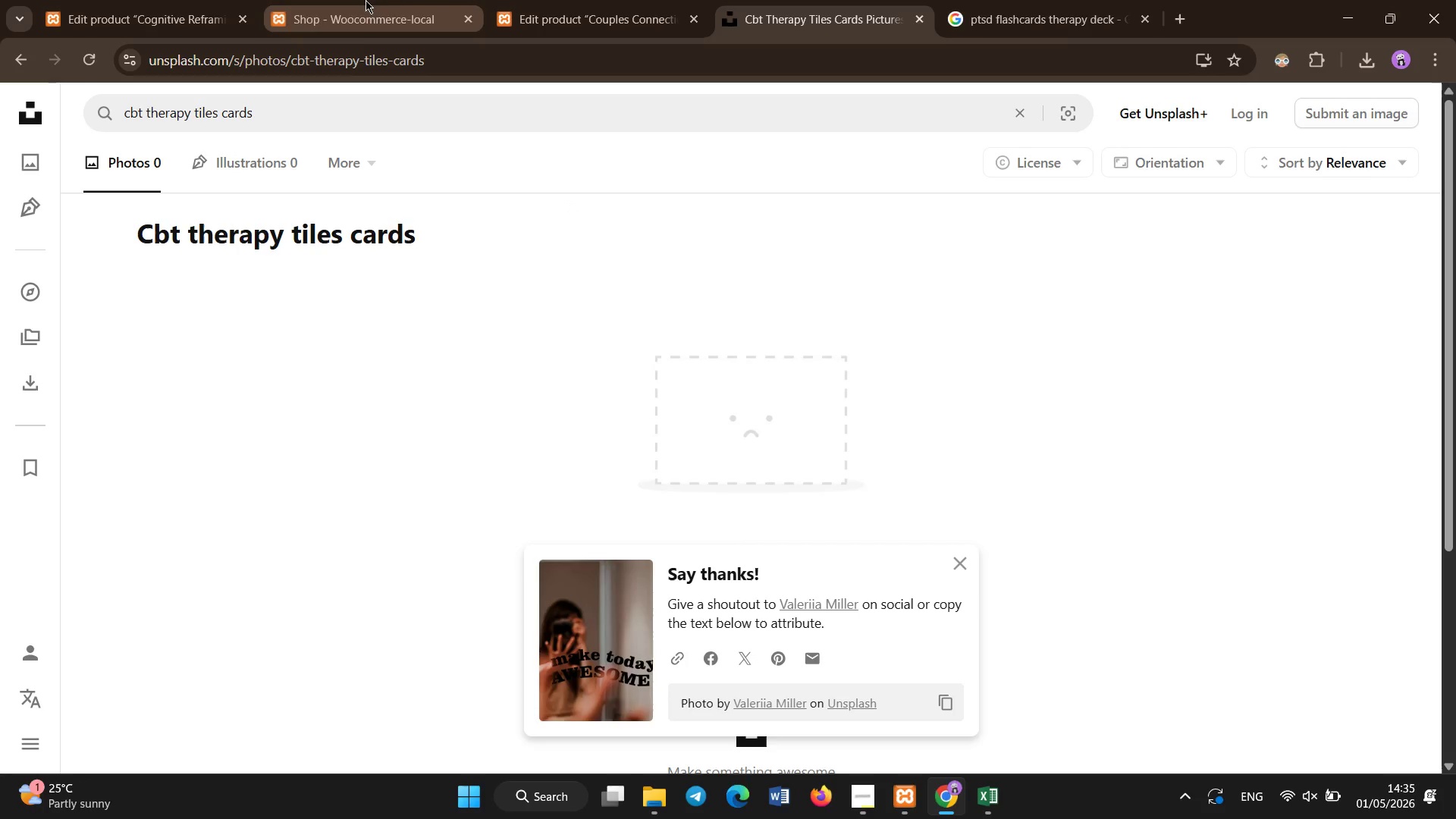 
left_click([359, 114])
 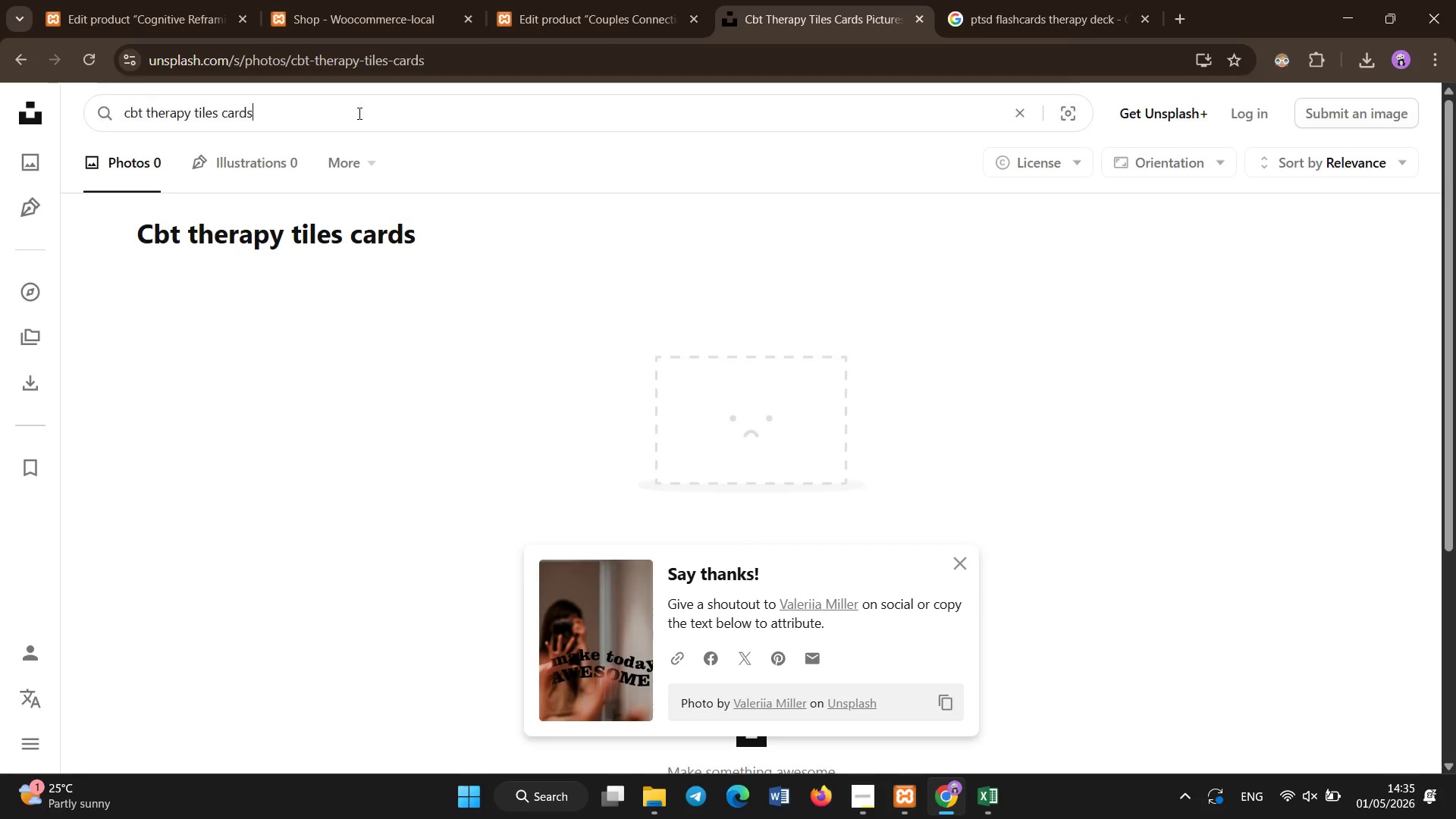 
key(Control+A)
 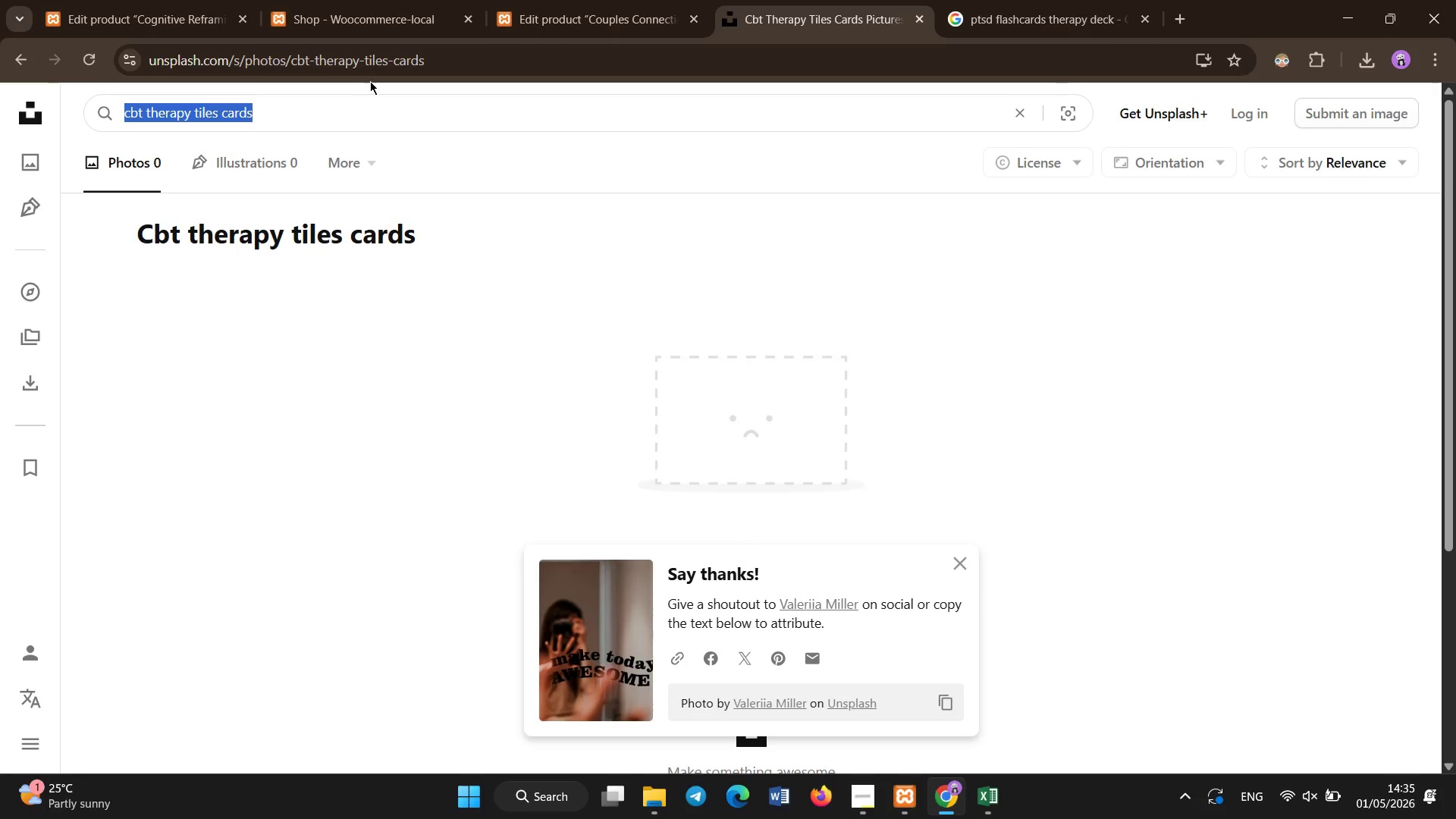 
key(Control+C)
 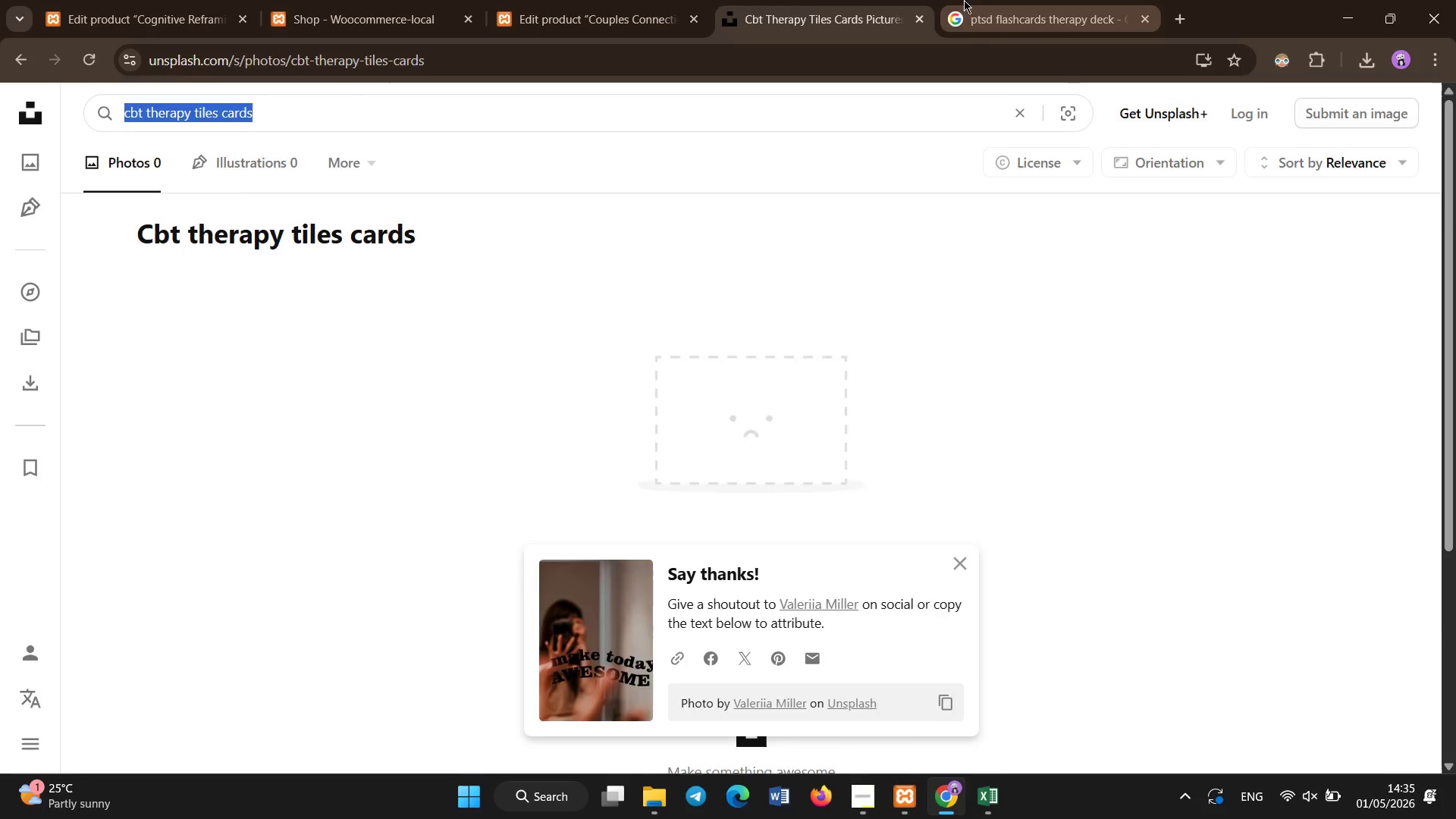 
left_click([975, 0])
 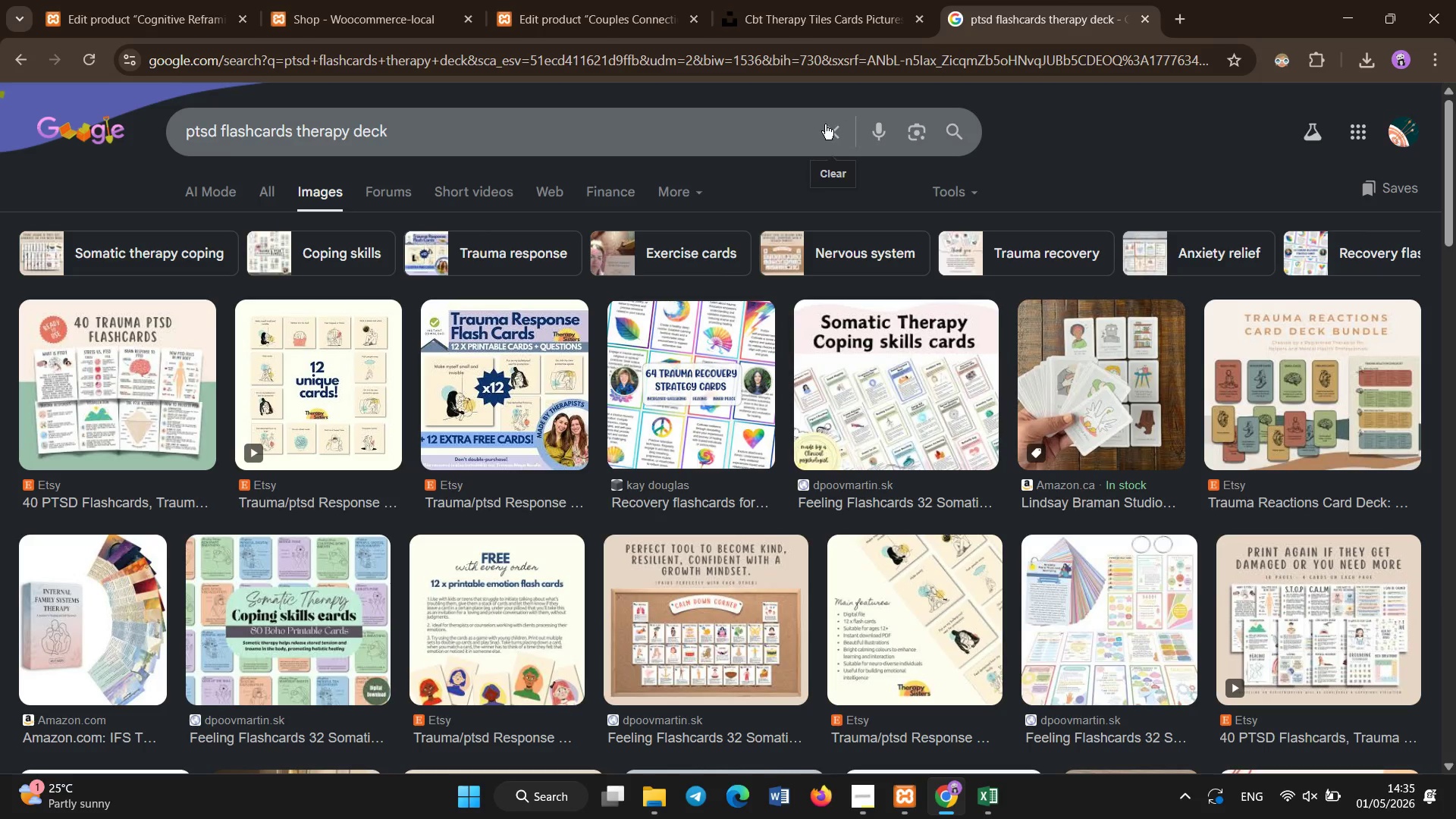 
left_click([825, 124])
 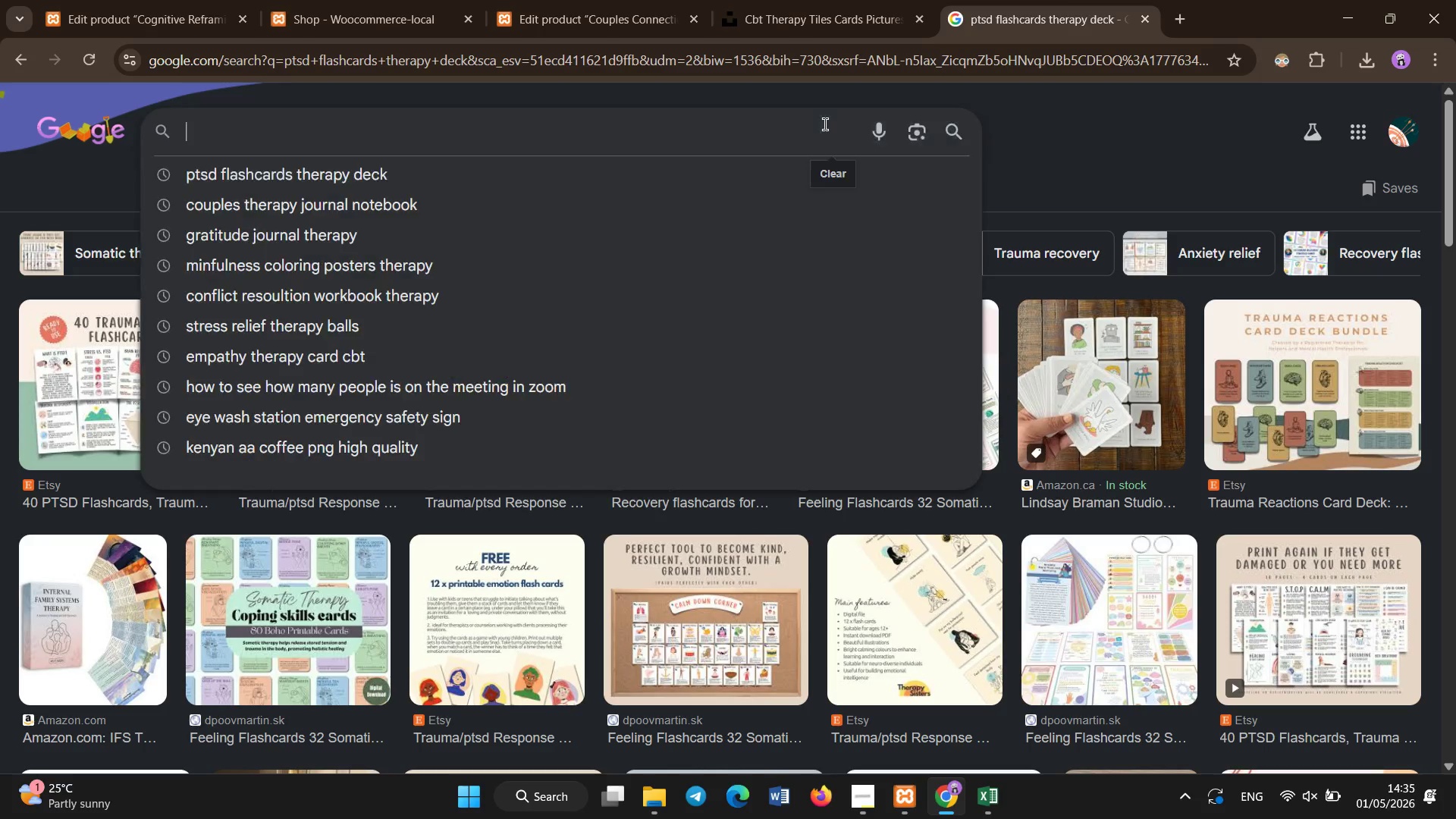 
key(Control+V)
 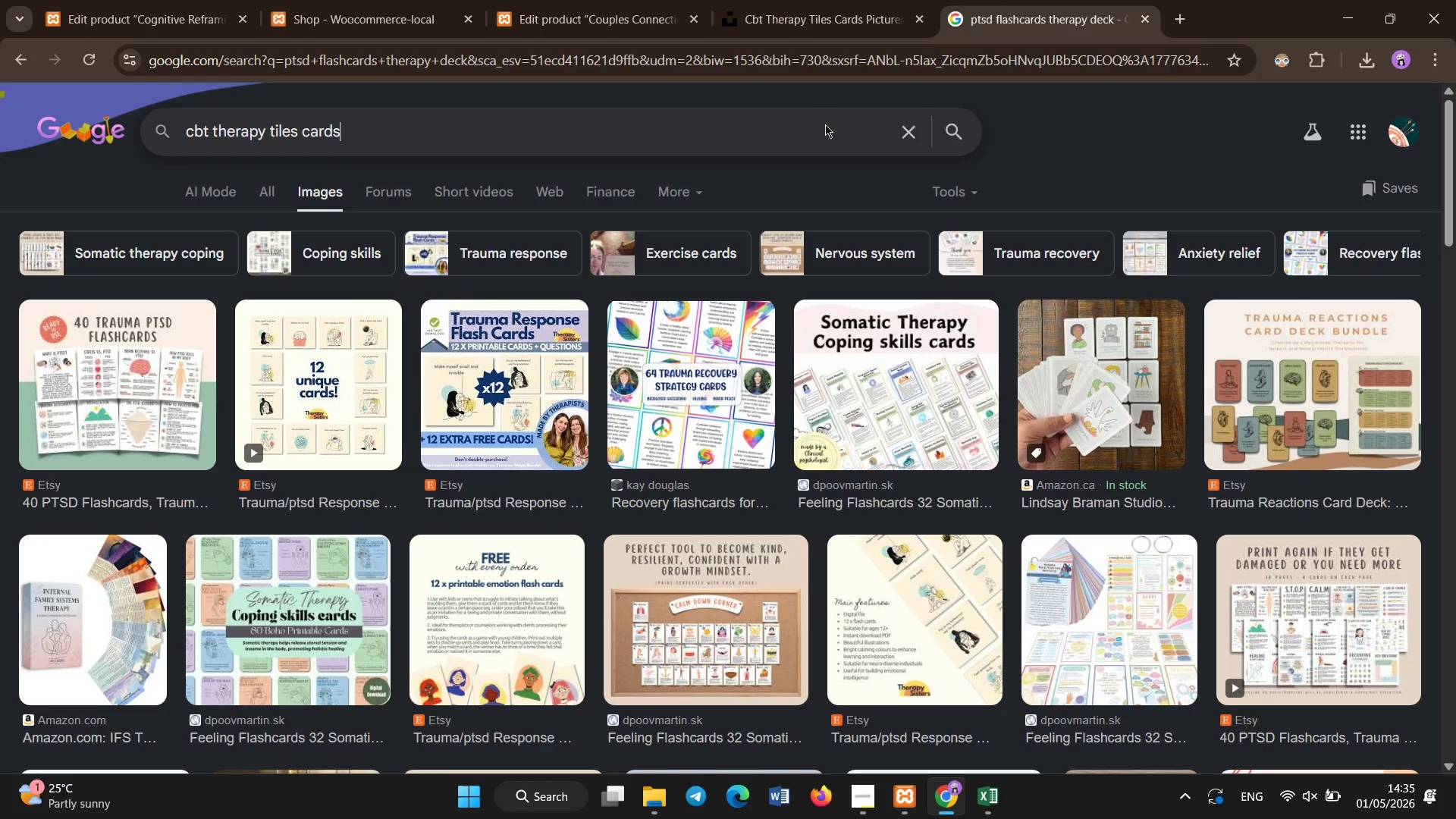 
key(Enter)
 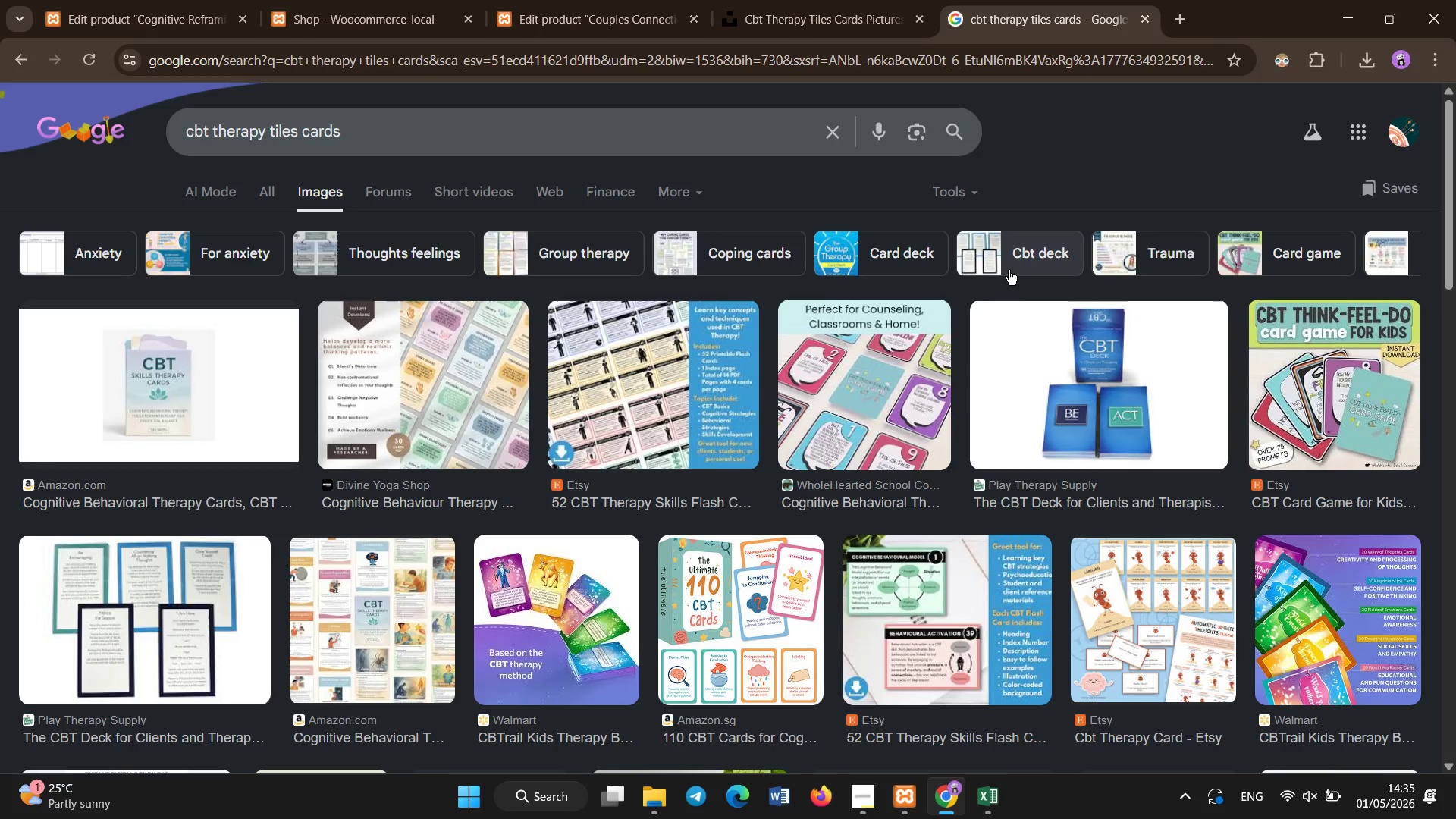 
right_click([1141, 343])
 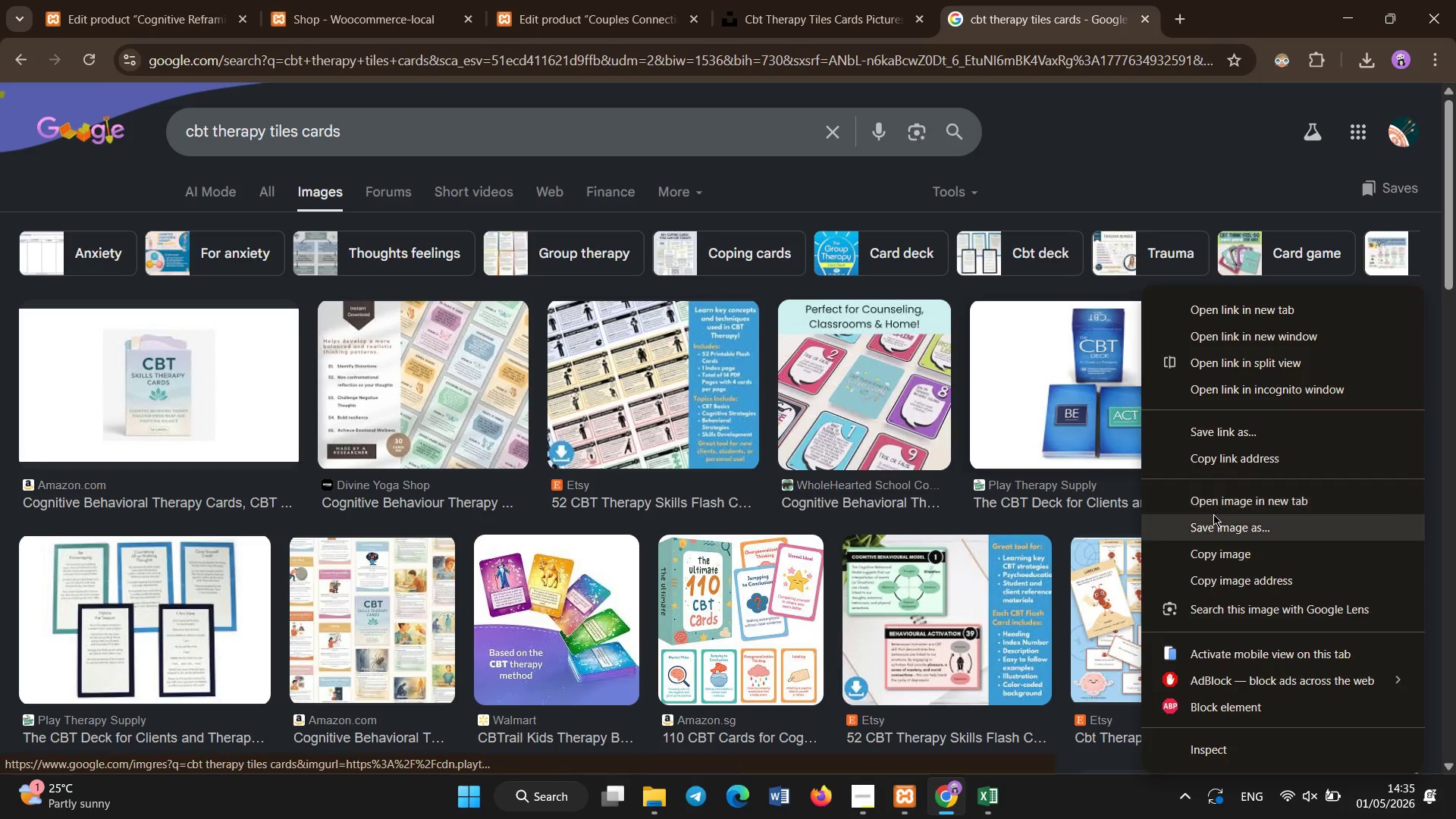 
left_click([1217, 517])
 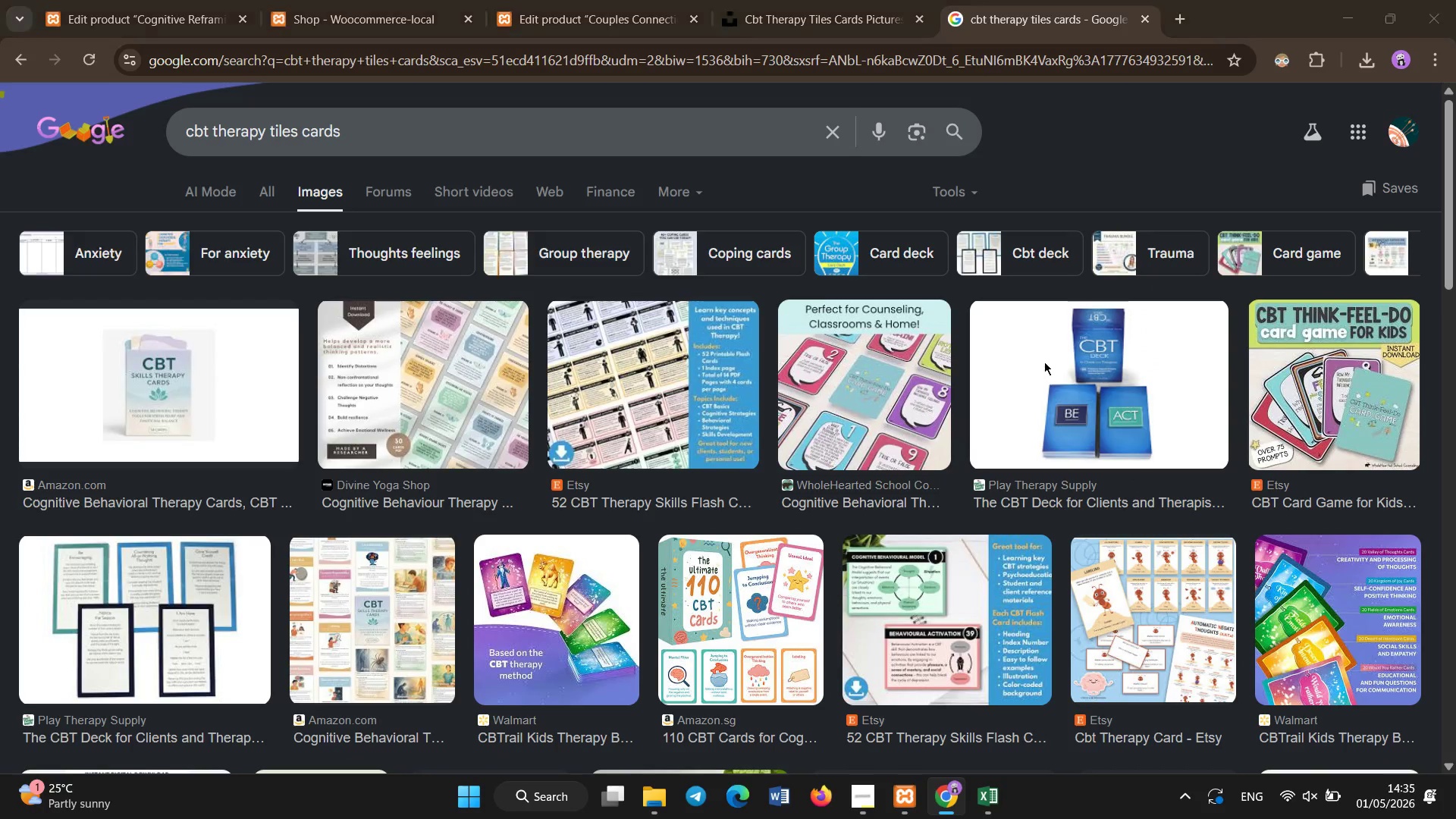 
wait(5.23)
 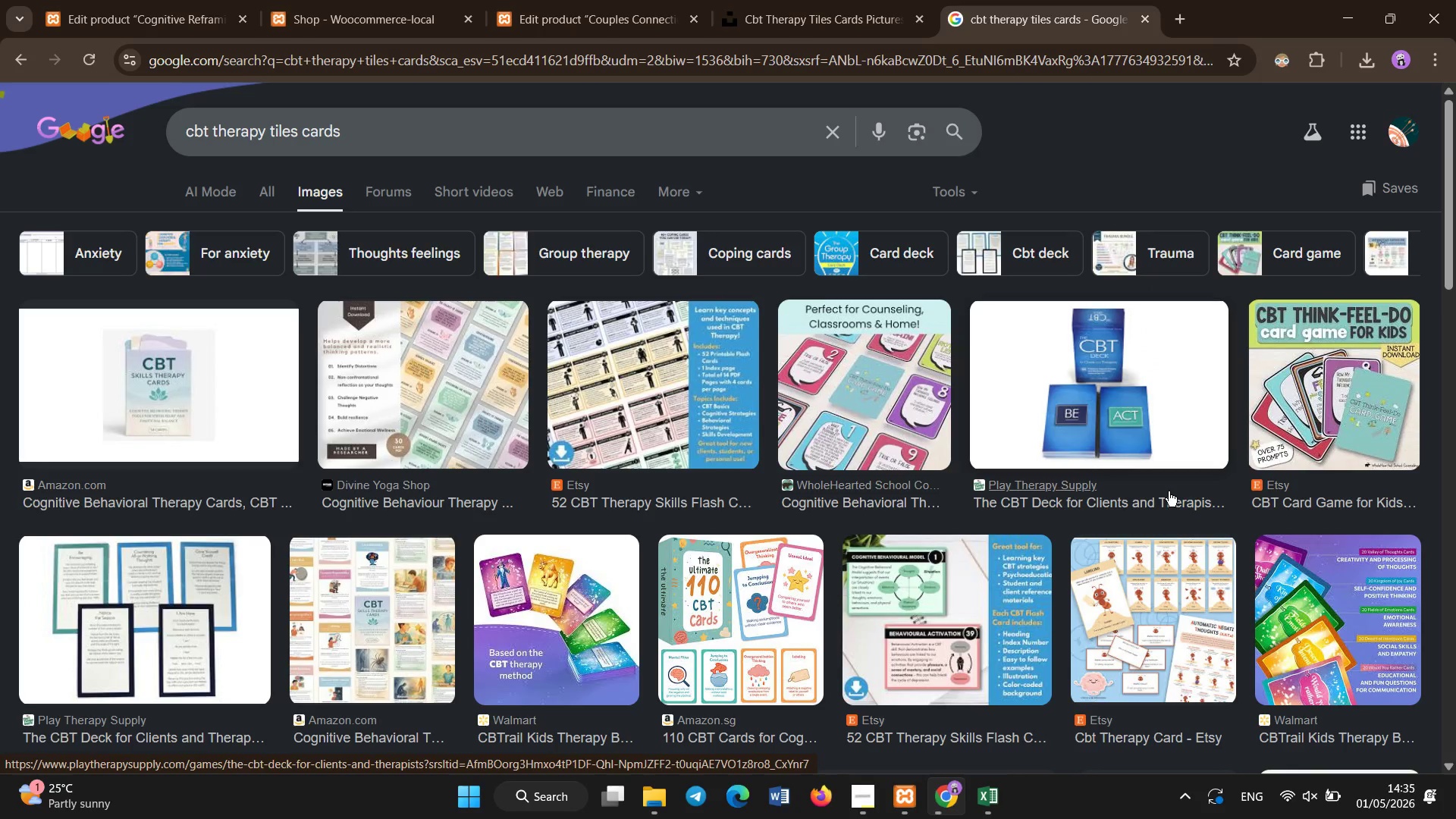 
left_click([591, 415])
 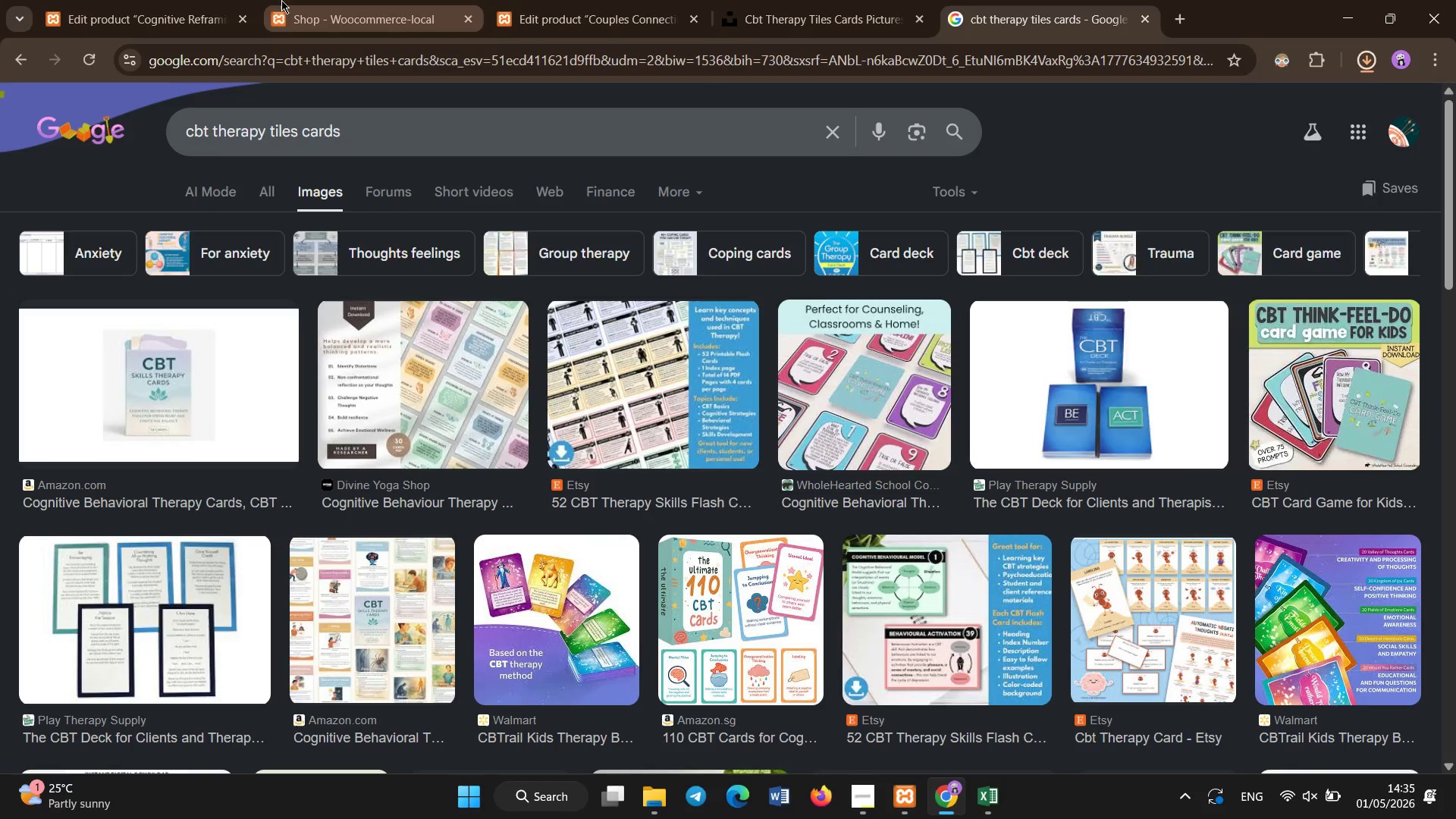 
left_click([224, 0])
 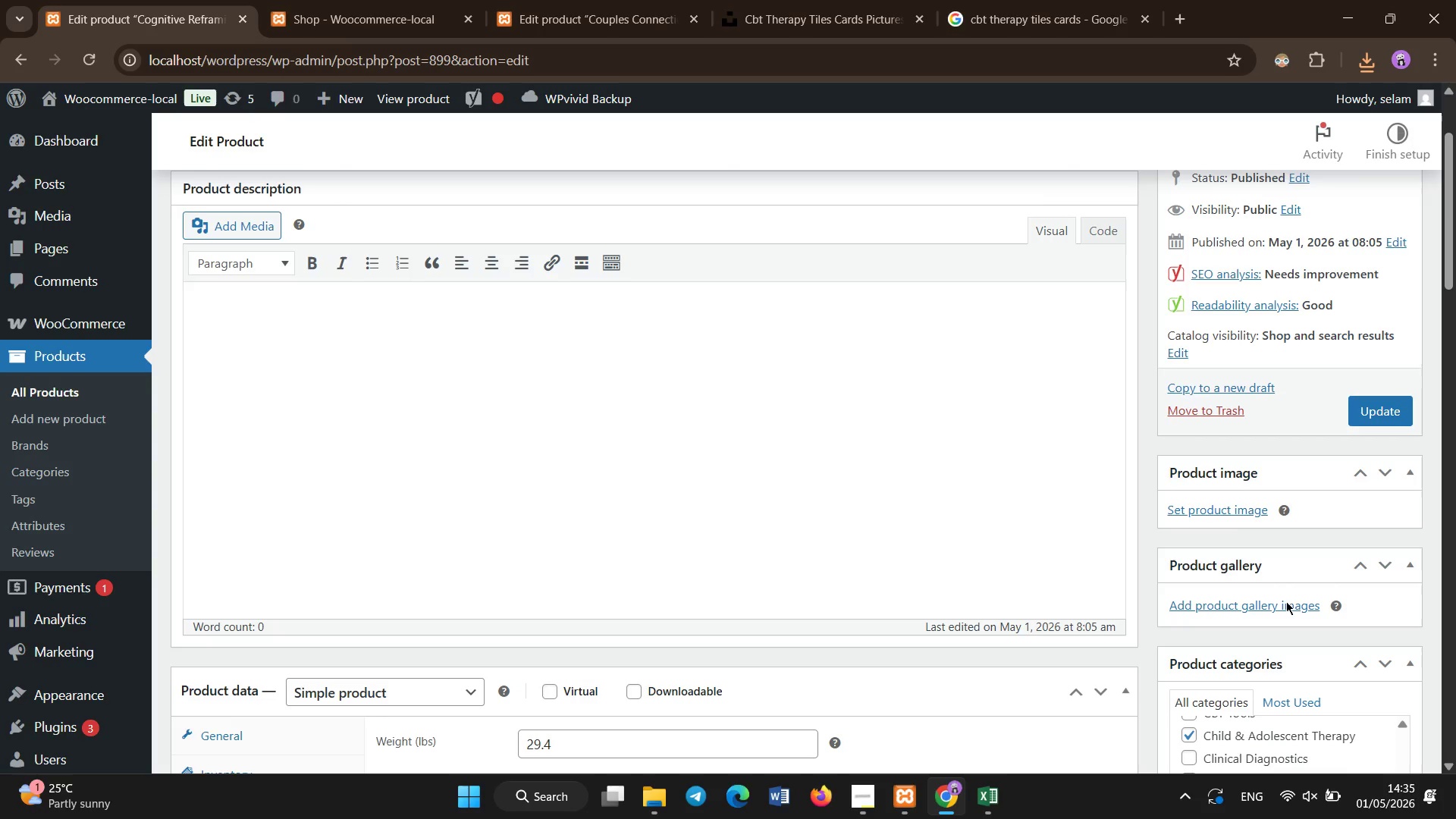 
left_click([1241, 513])
 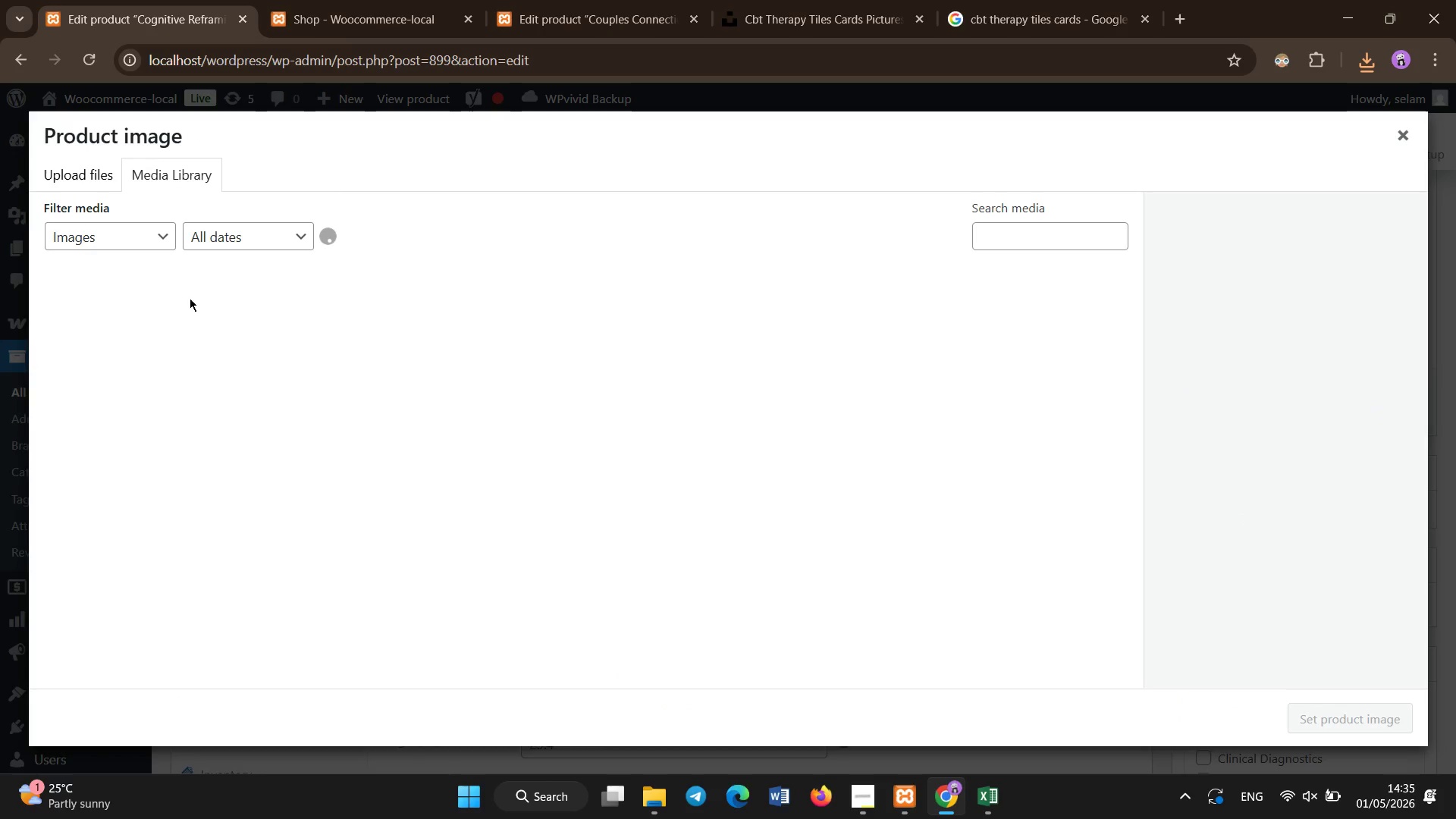 
left_click([76, 168])
 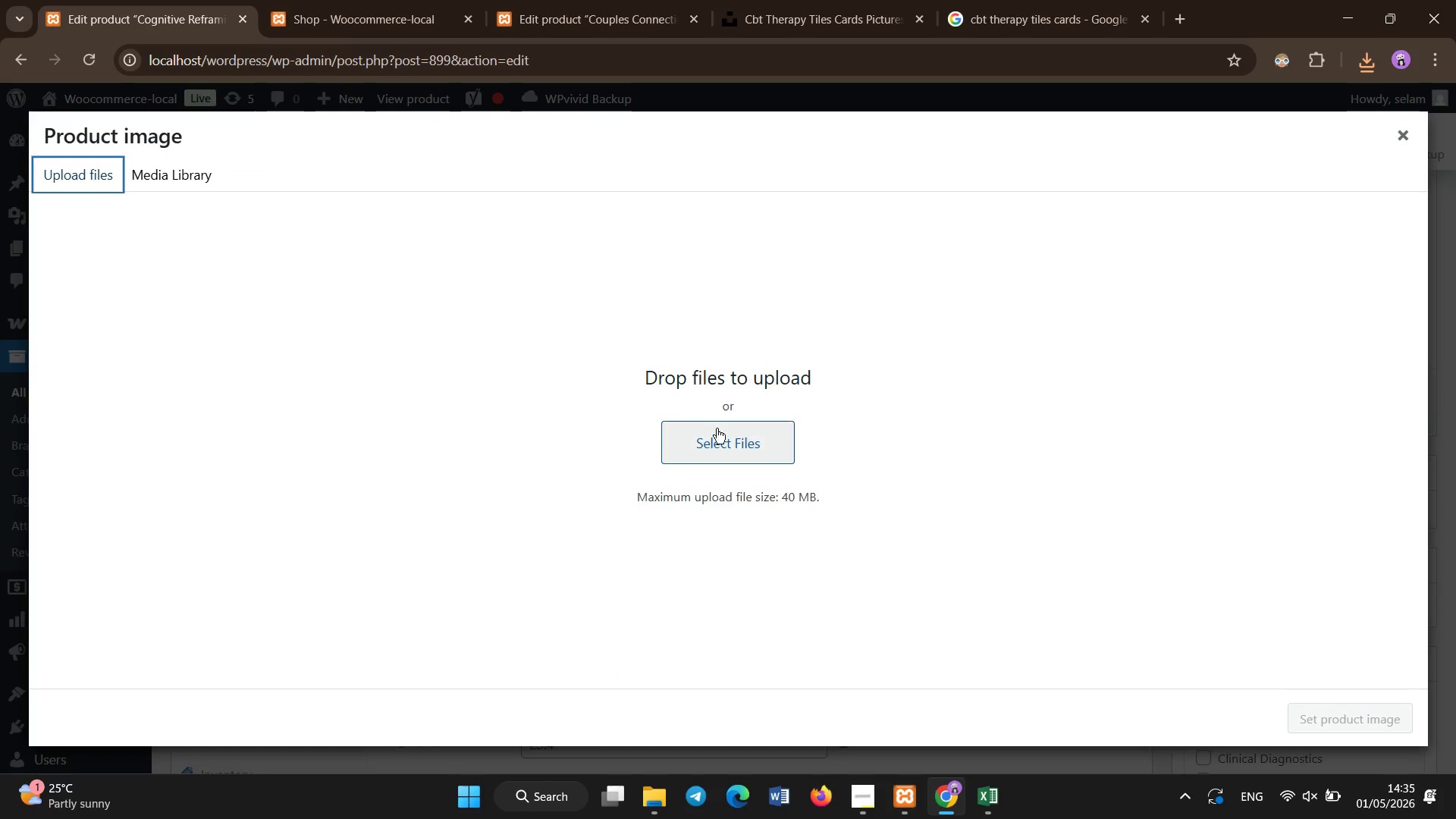 
left_click([701, 438])
 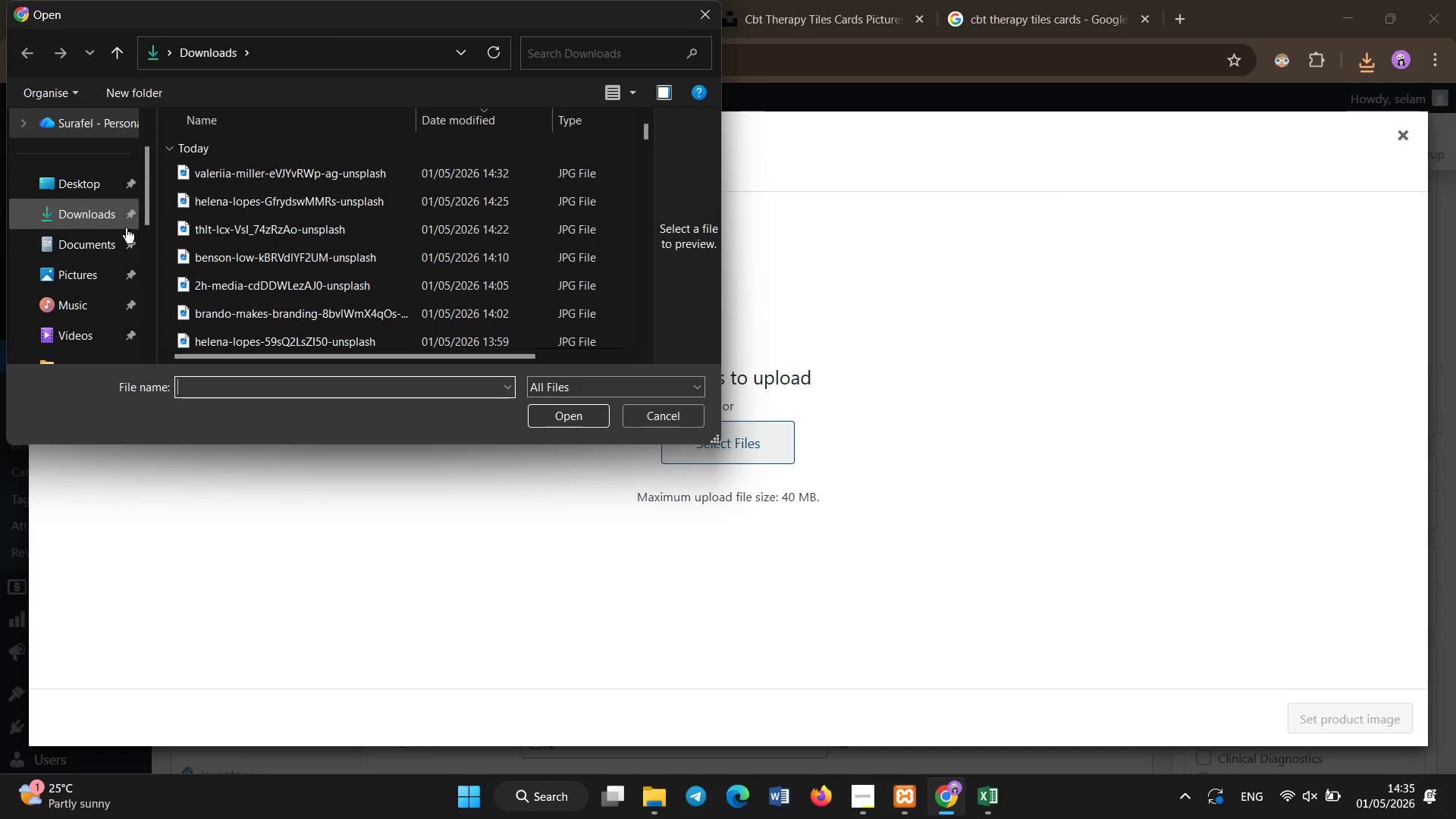 
left_click([103, 356])
 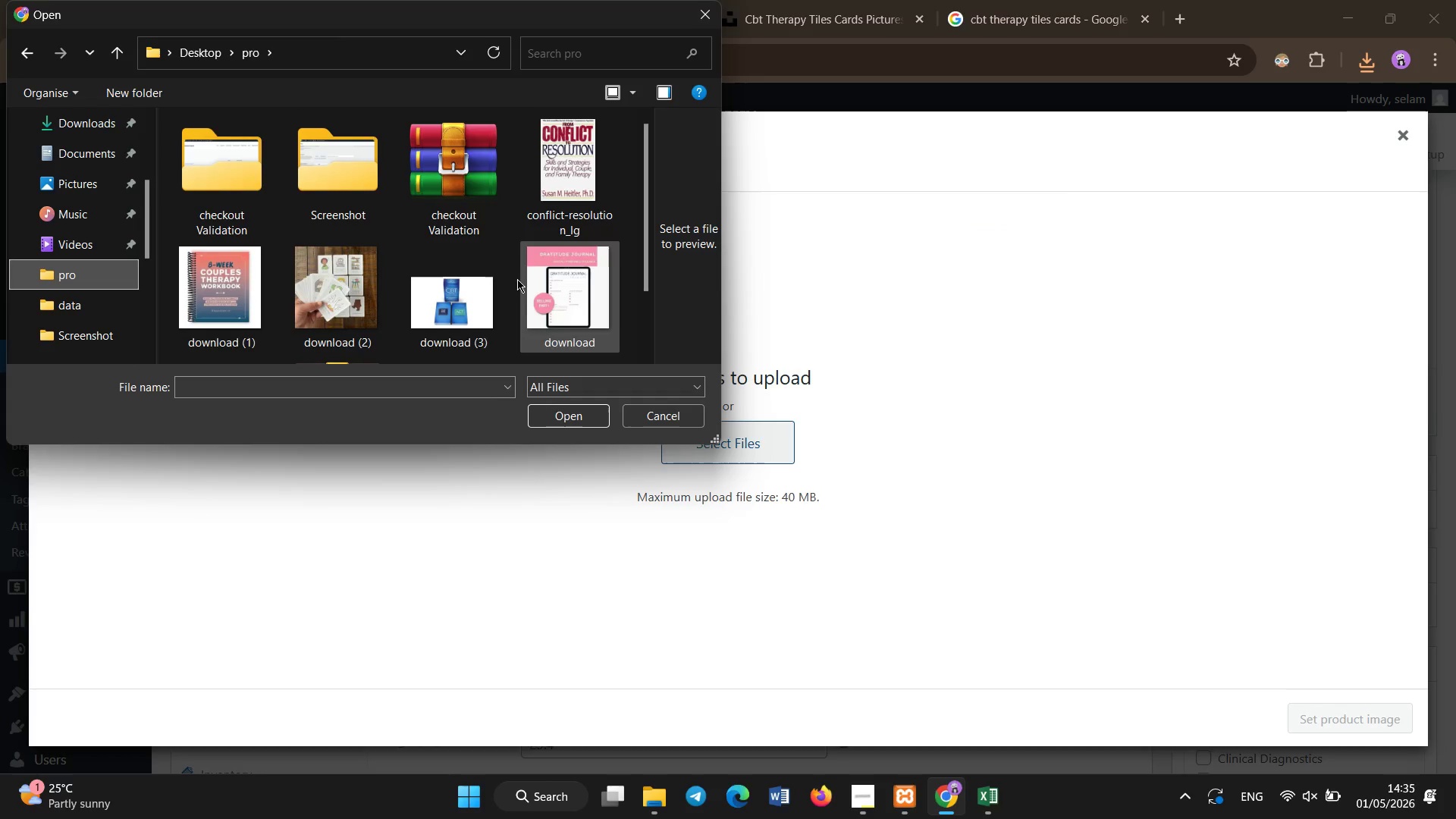 
double_click([493, 275])
 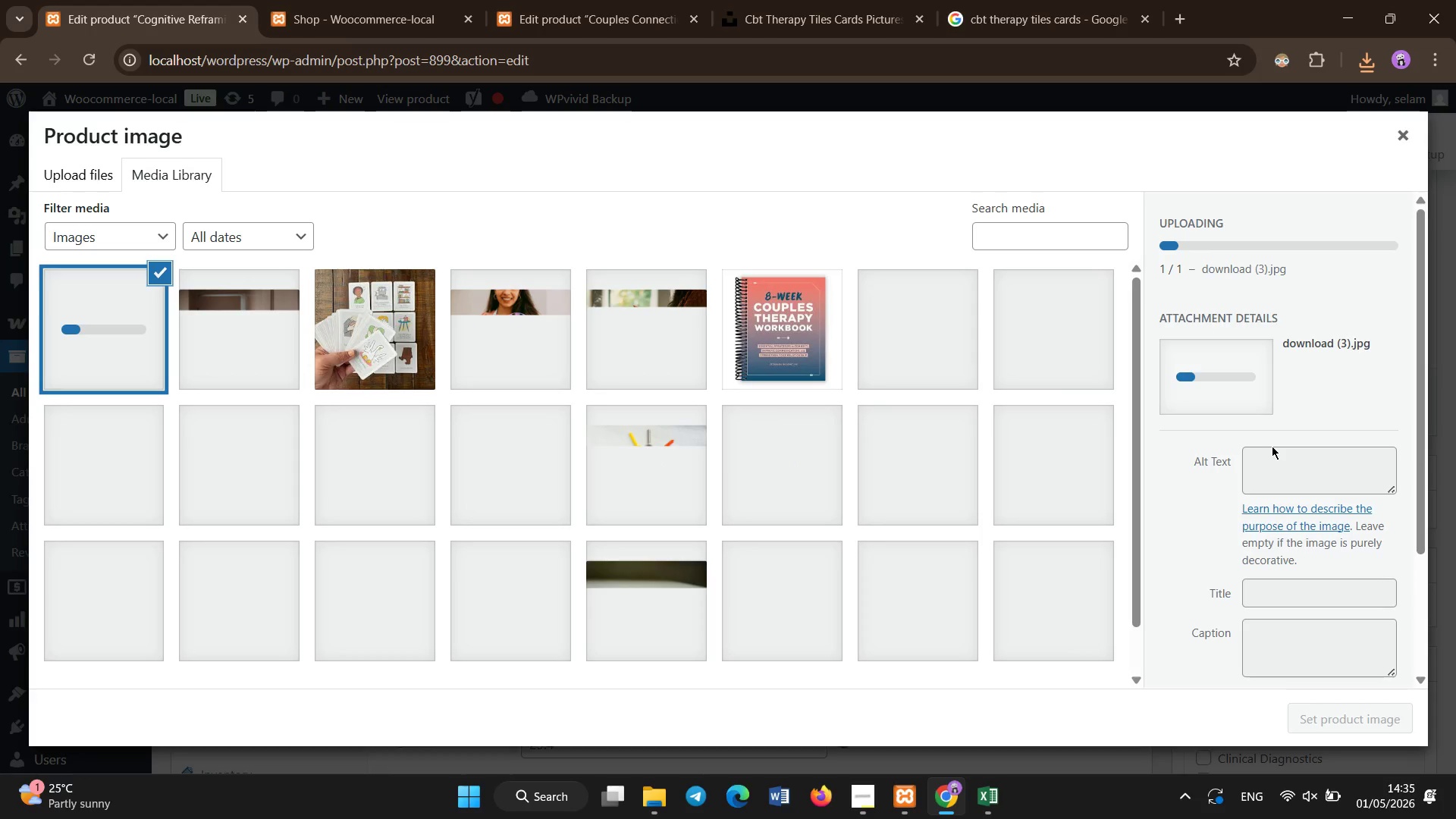 
left_click([1275, 460])
 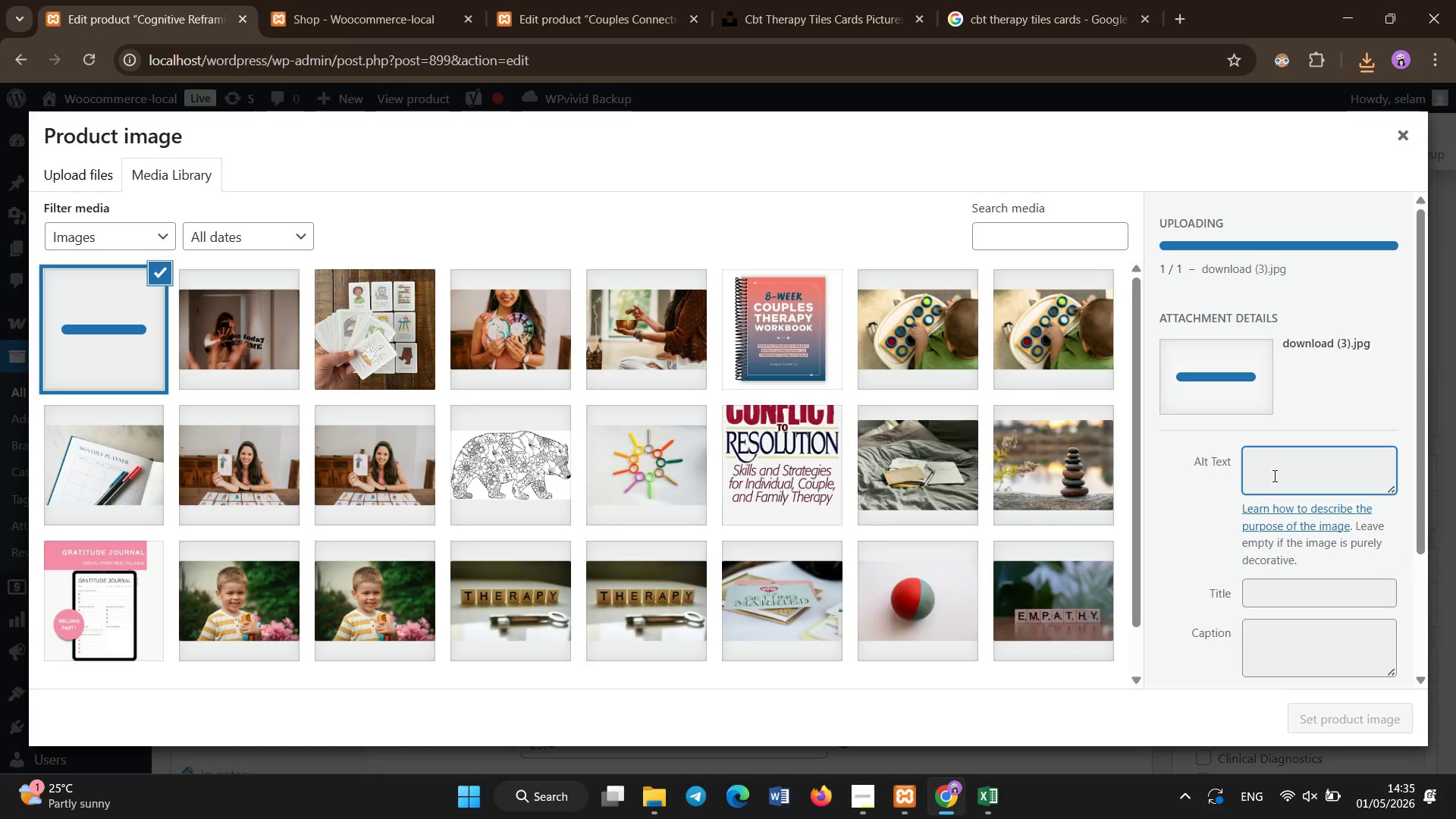 
left_click([1275, 476])
 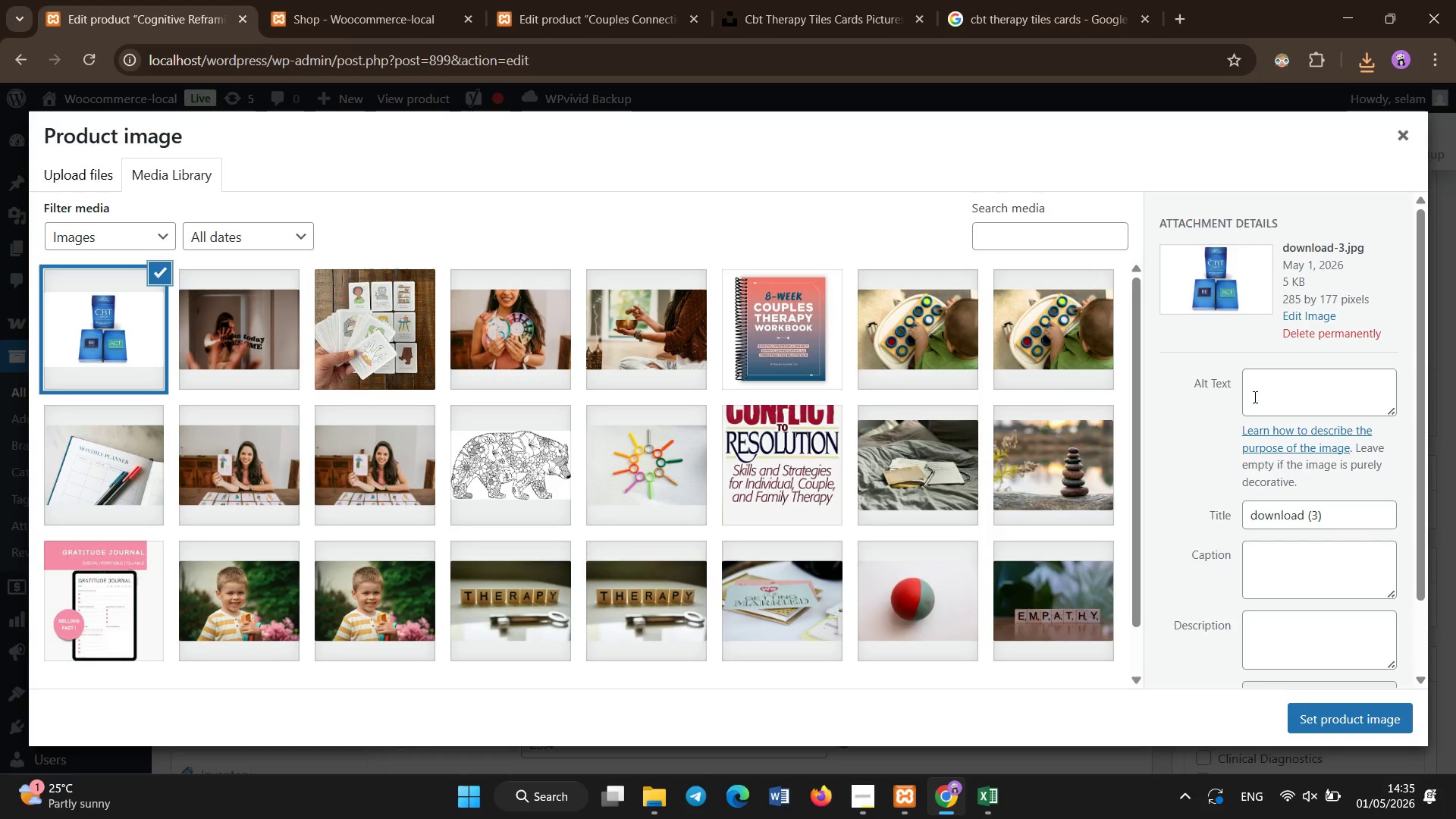 
left_click([1255, 397])
 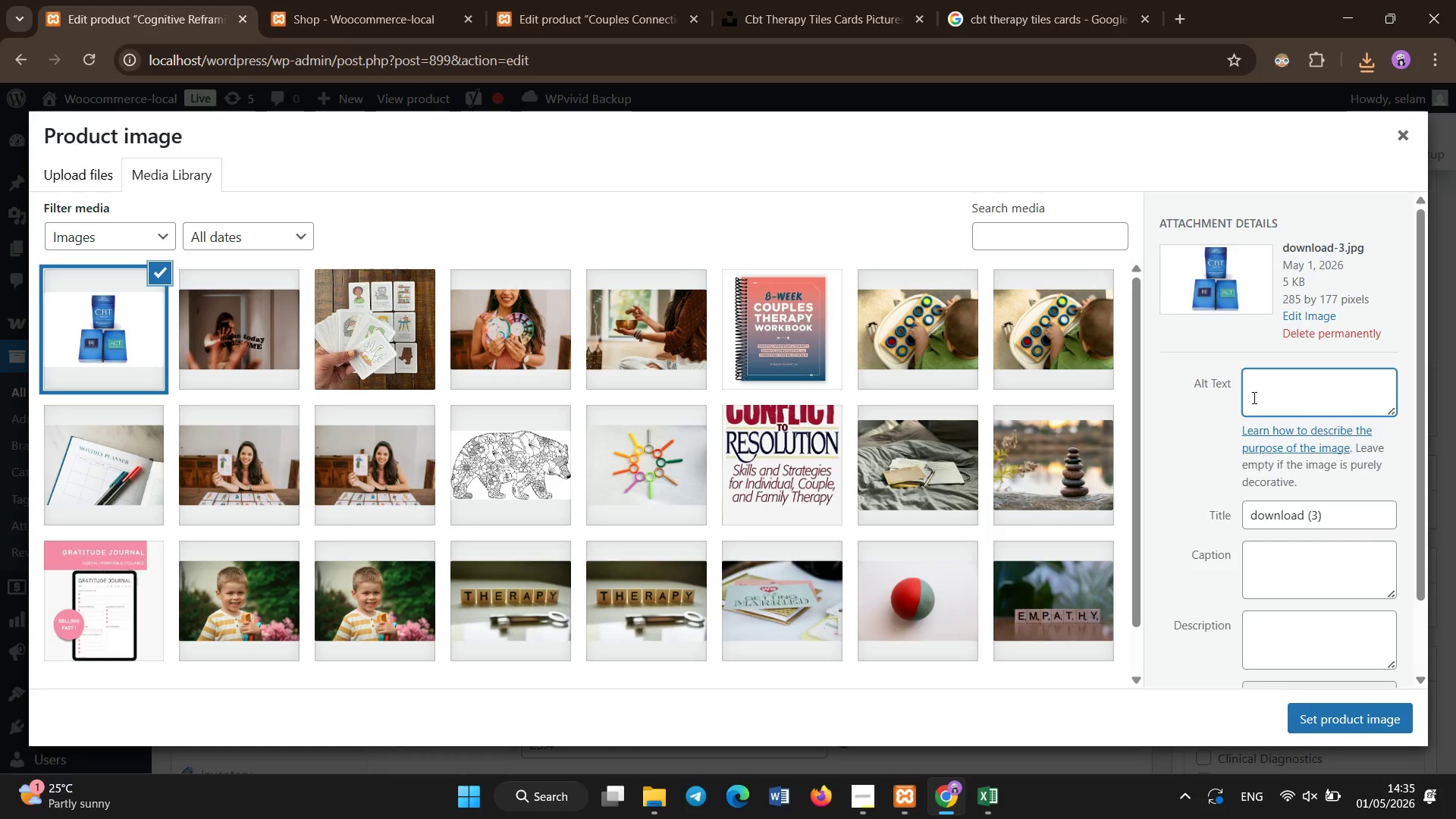 
type(Cognitive Reframing Tiles CBT reframing tools)
 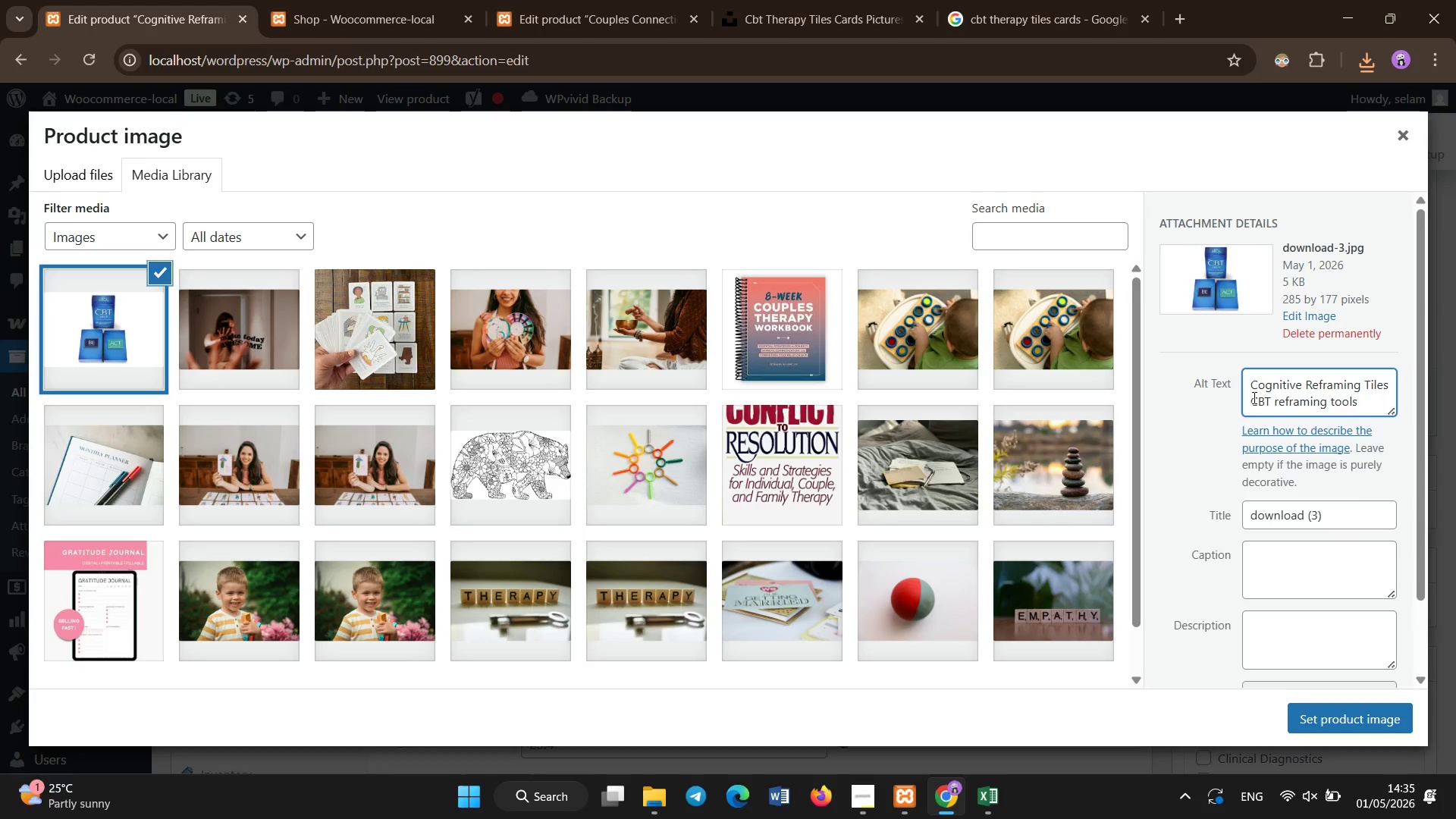 
left_click([1338, 716])
 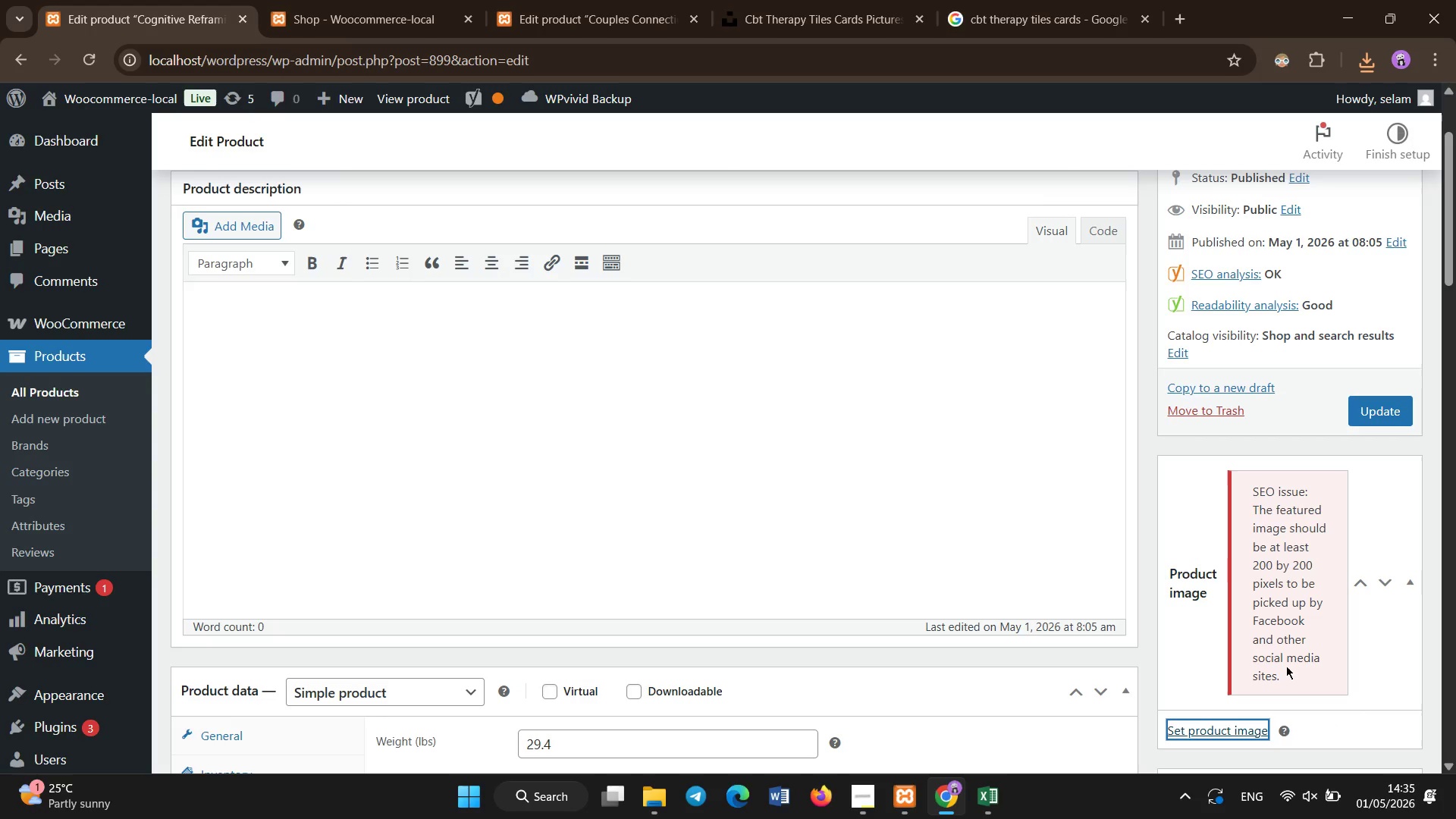 
mouse_move([1270, 617])
 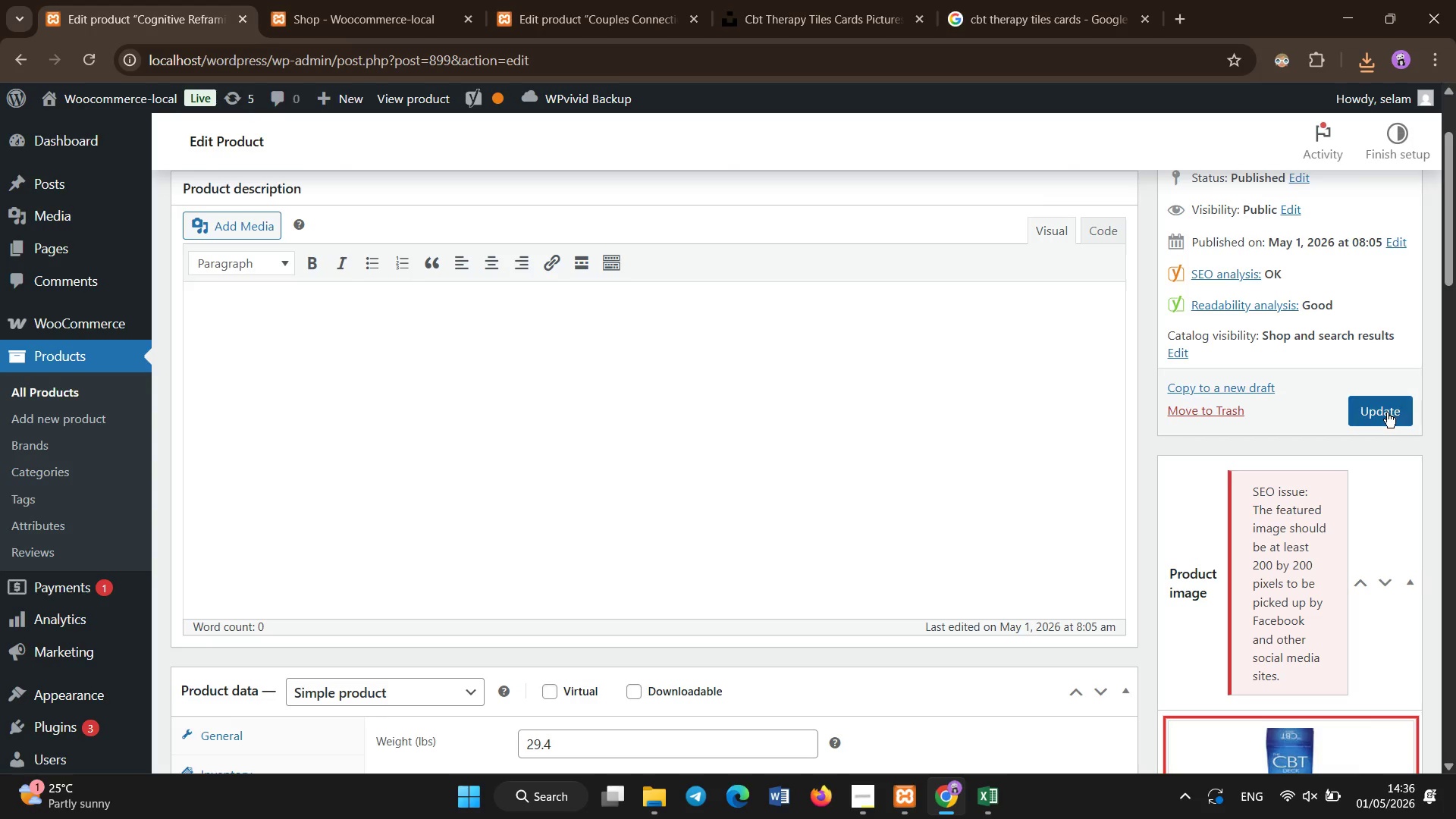 
left_click([1388, 414])
 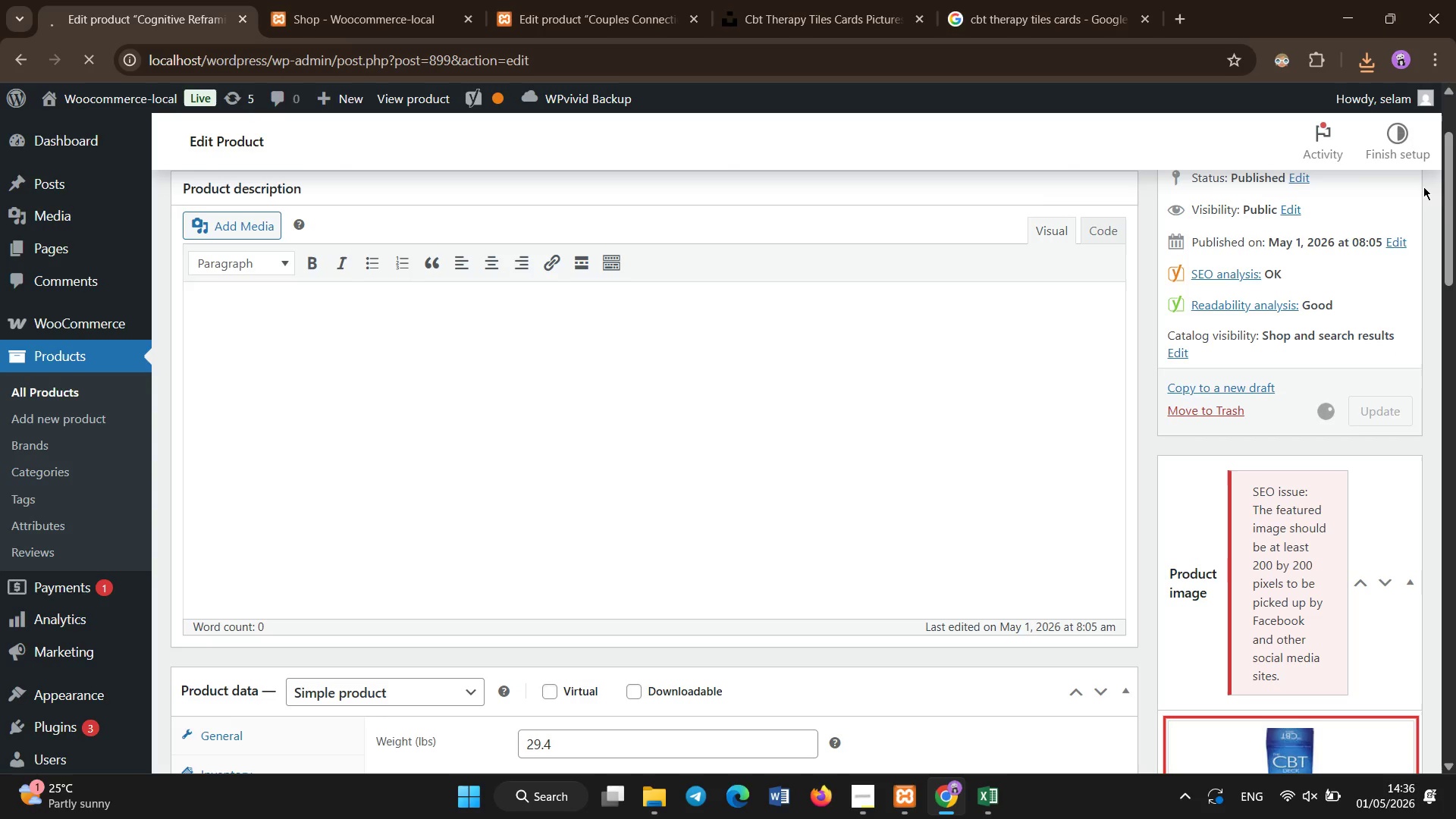 
left_click_drag(start_coordinate=[1446, 194], to_coordinate=[1455, 291])
 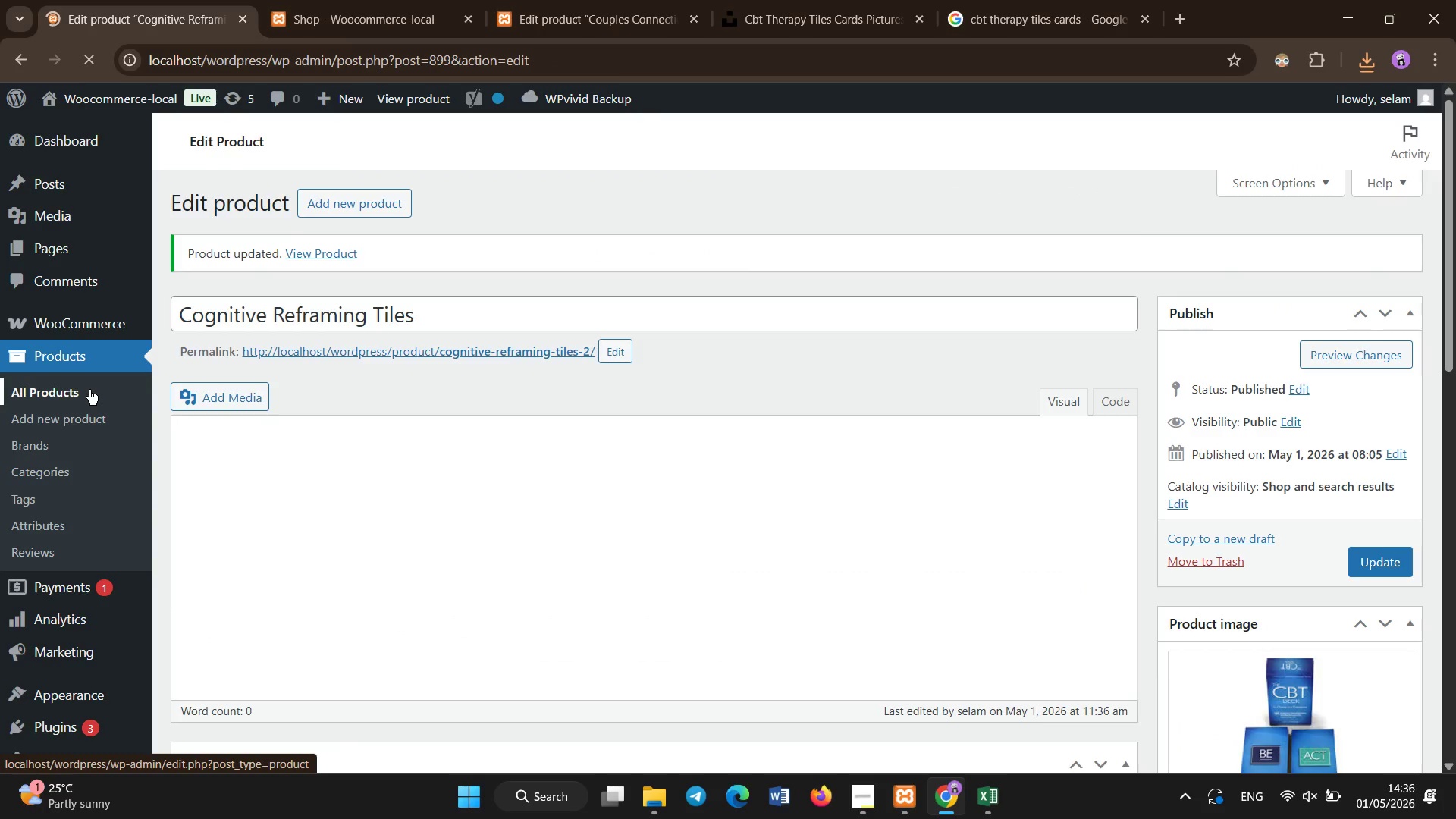 
wait(19.28)
 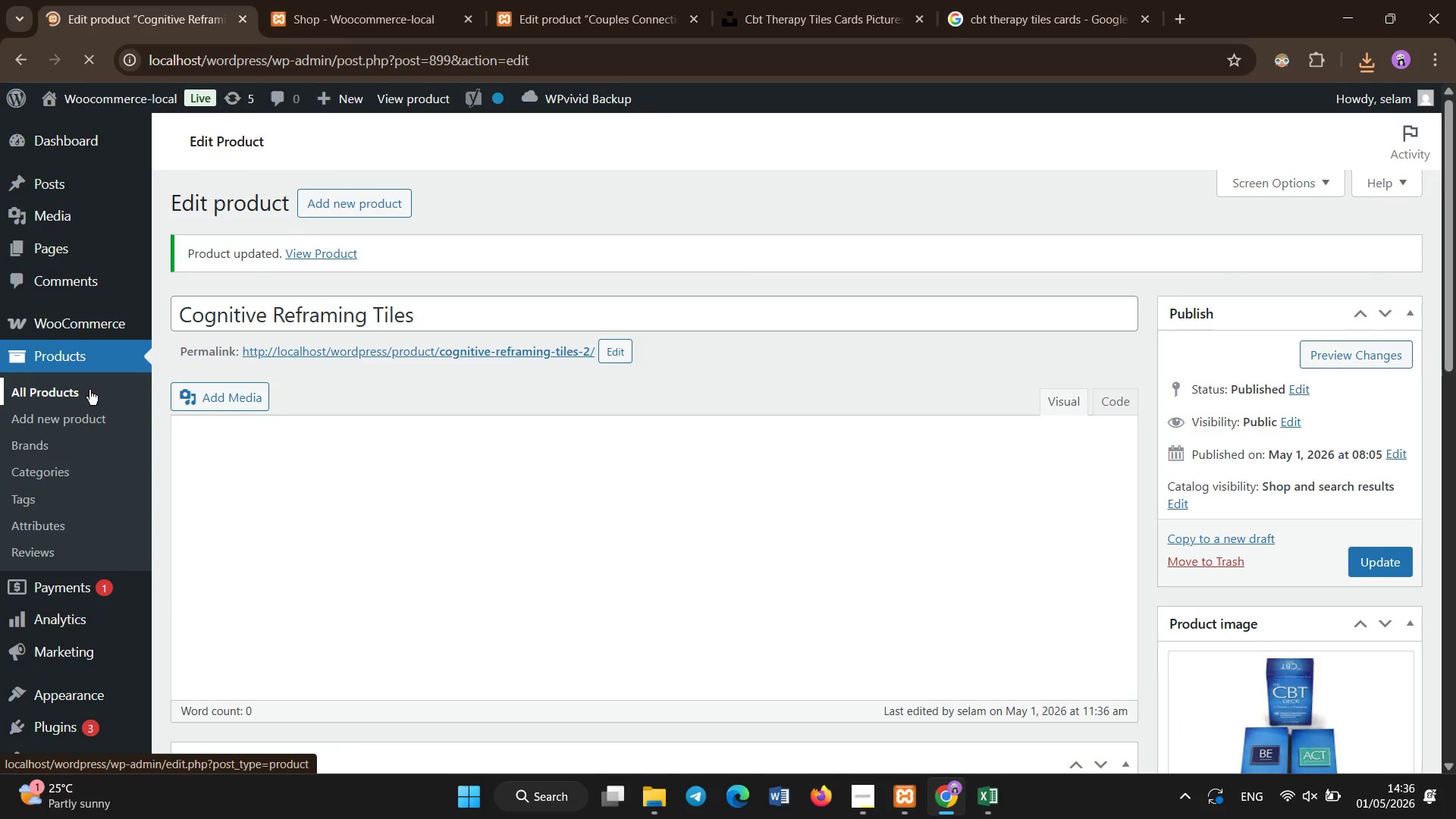 
left_click([45, 393])
 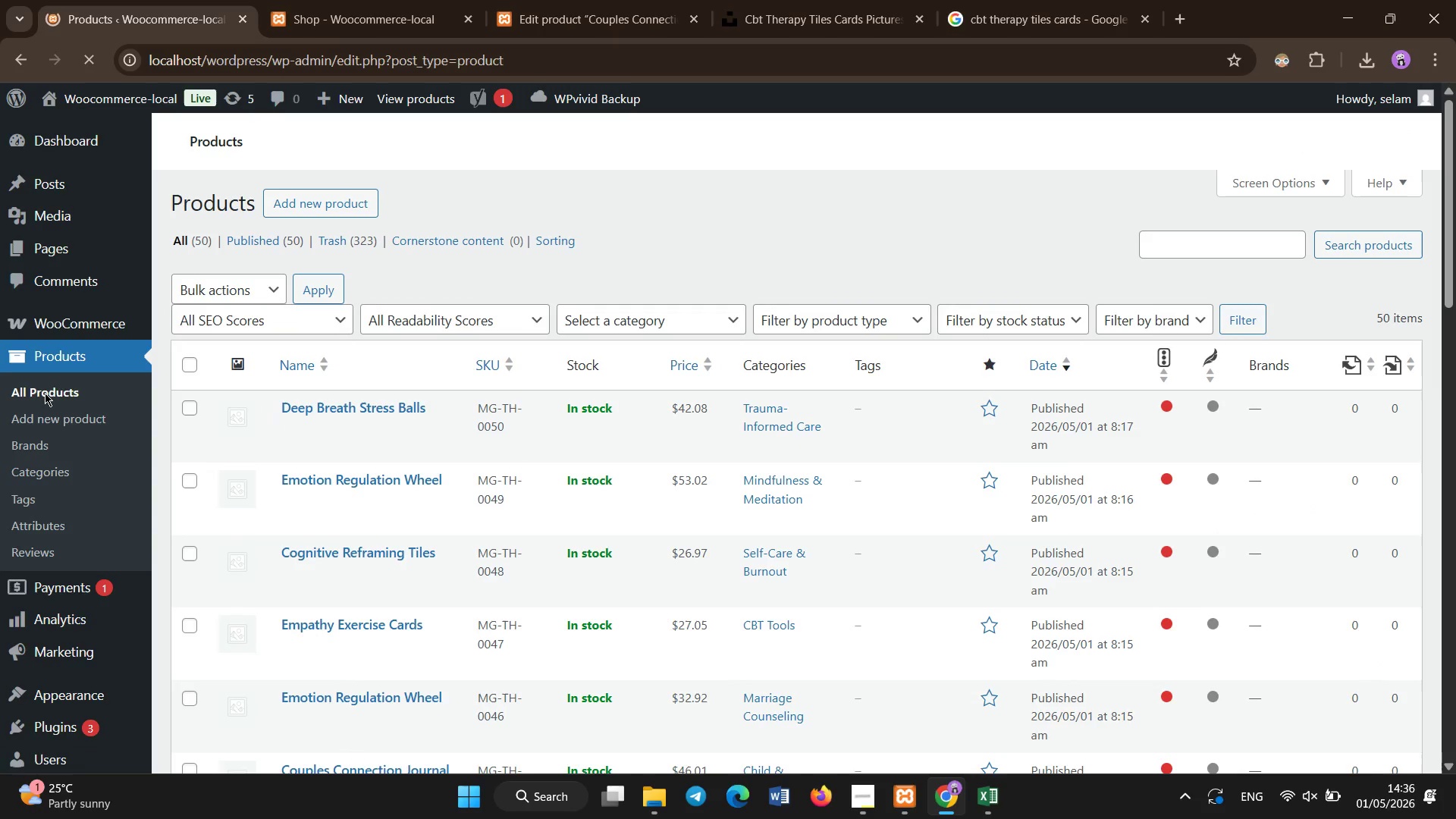 
wait(6.31)
 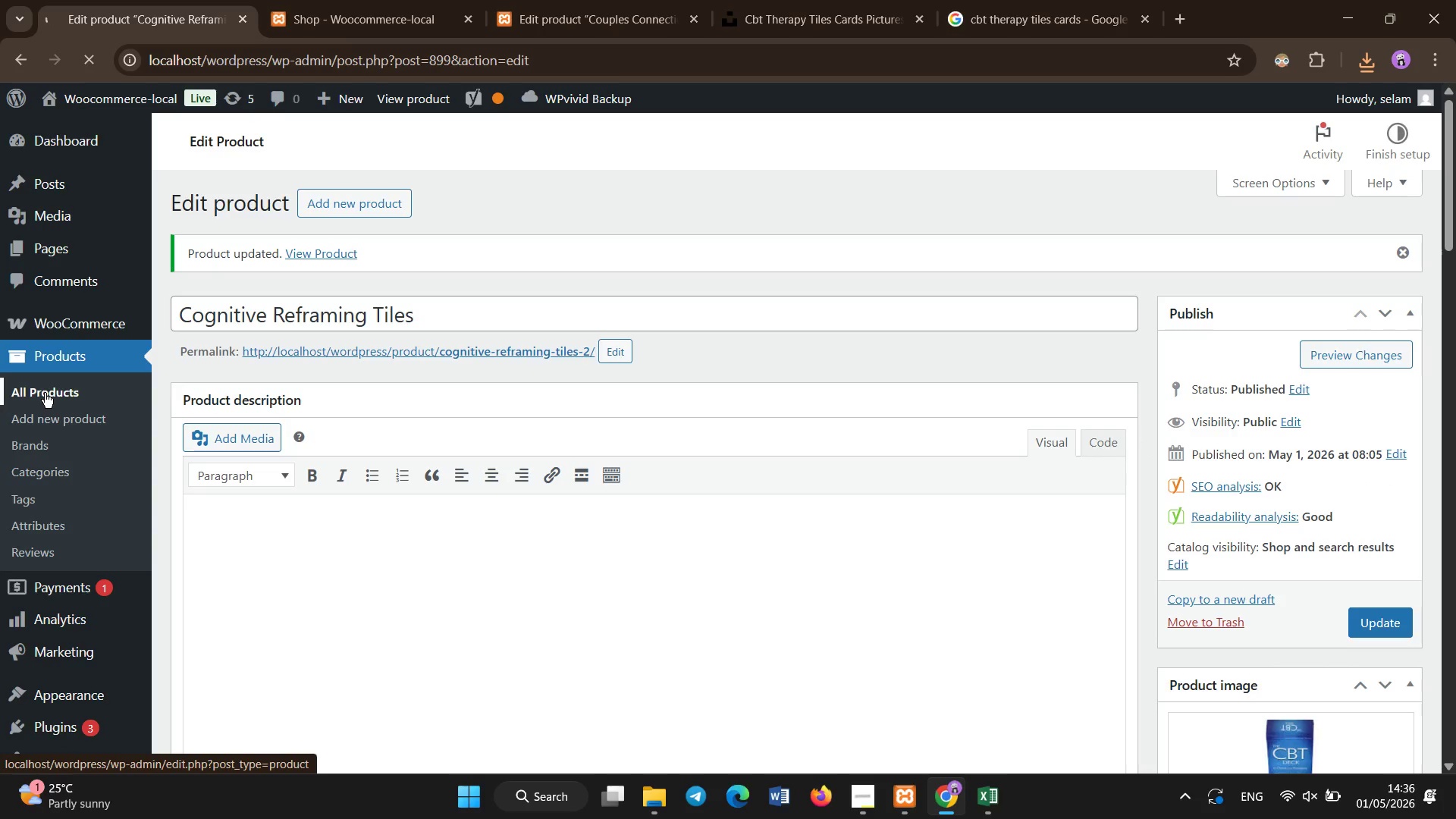 
scroll: coordinate [45, 393], scroll_direction: down, amount: 19.0
 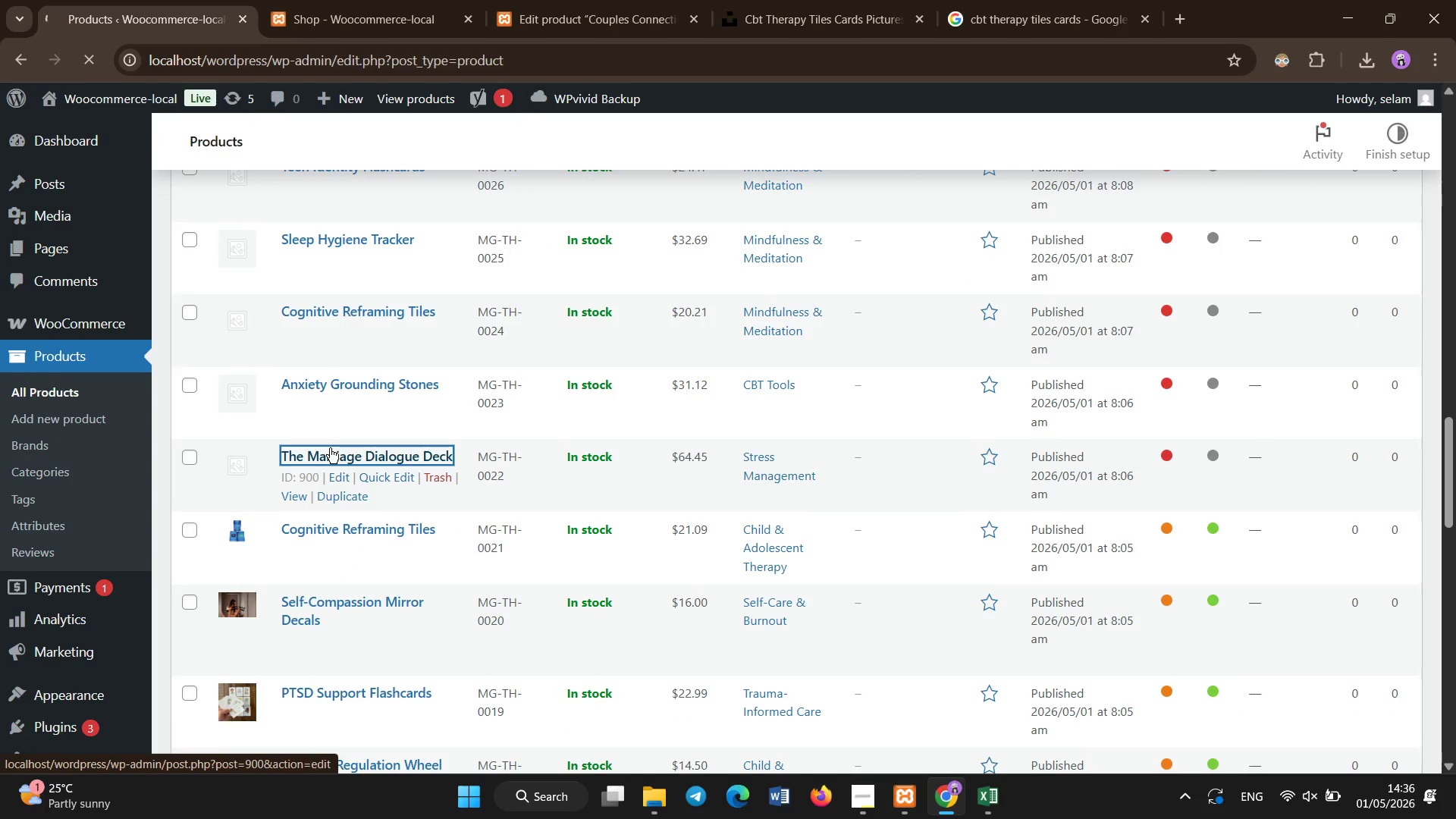 
wait(12.81)
 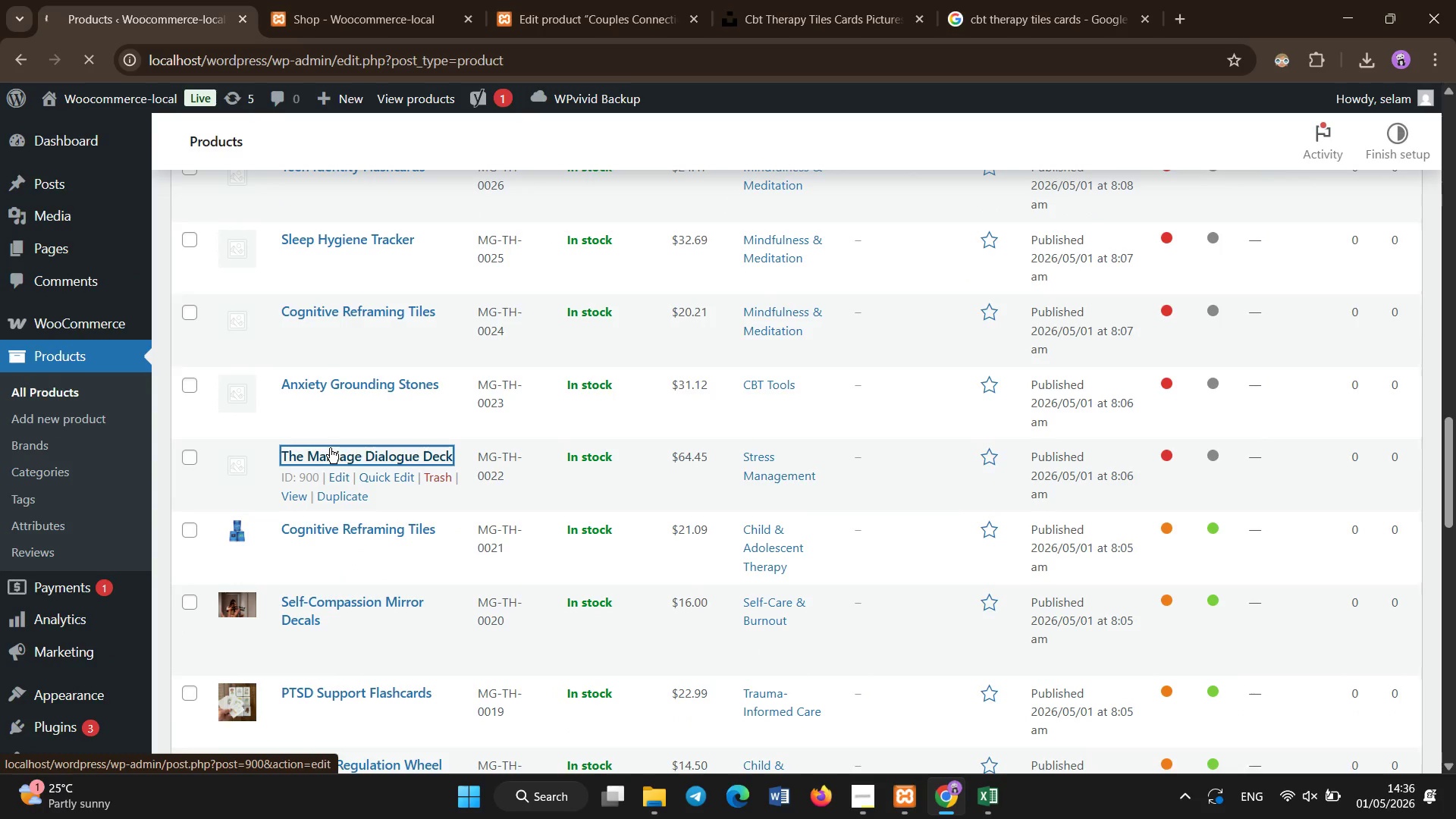 
scroll: coordinate [330, 448], scroll_direction: down, amount: 2.0
 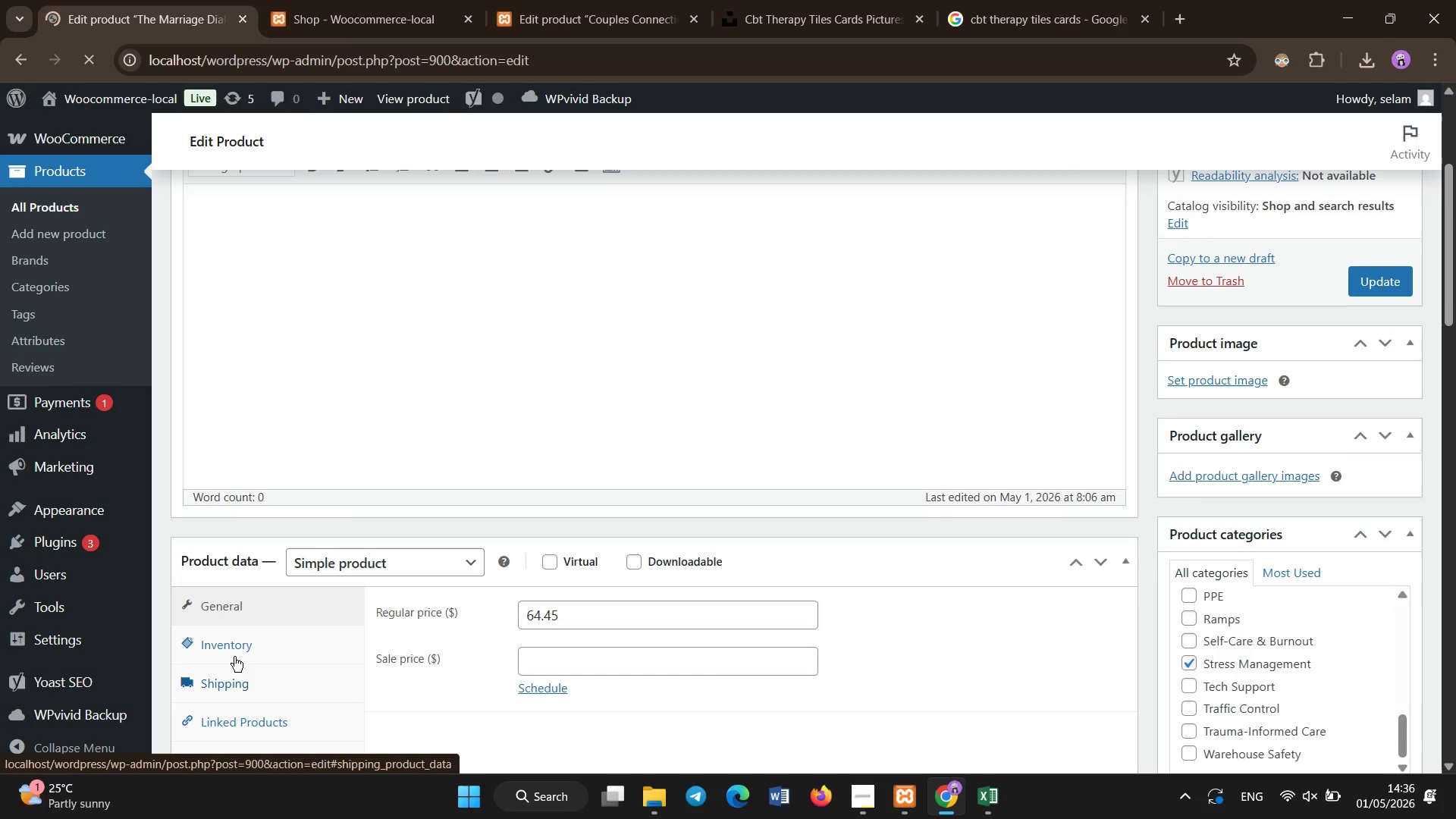 
left_click([232, 655])
 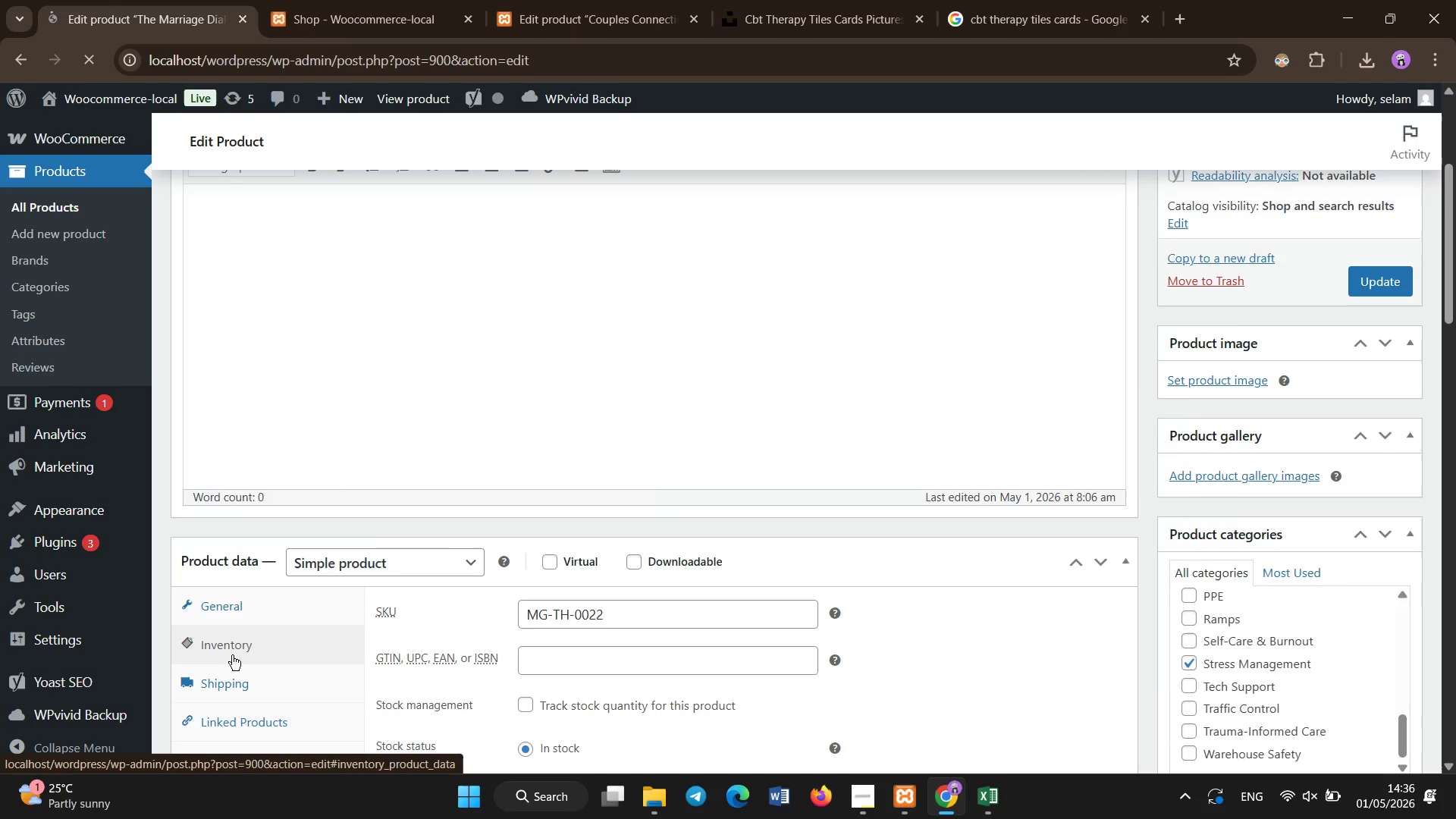 
scroll: coordinate [865, 571], scroll_direction: down, amount: 2.0
 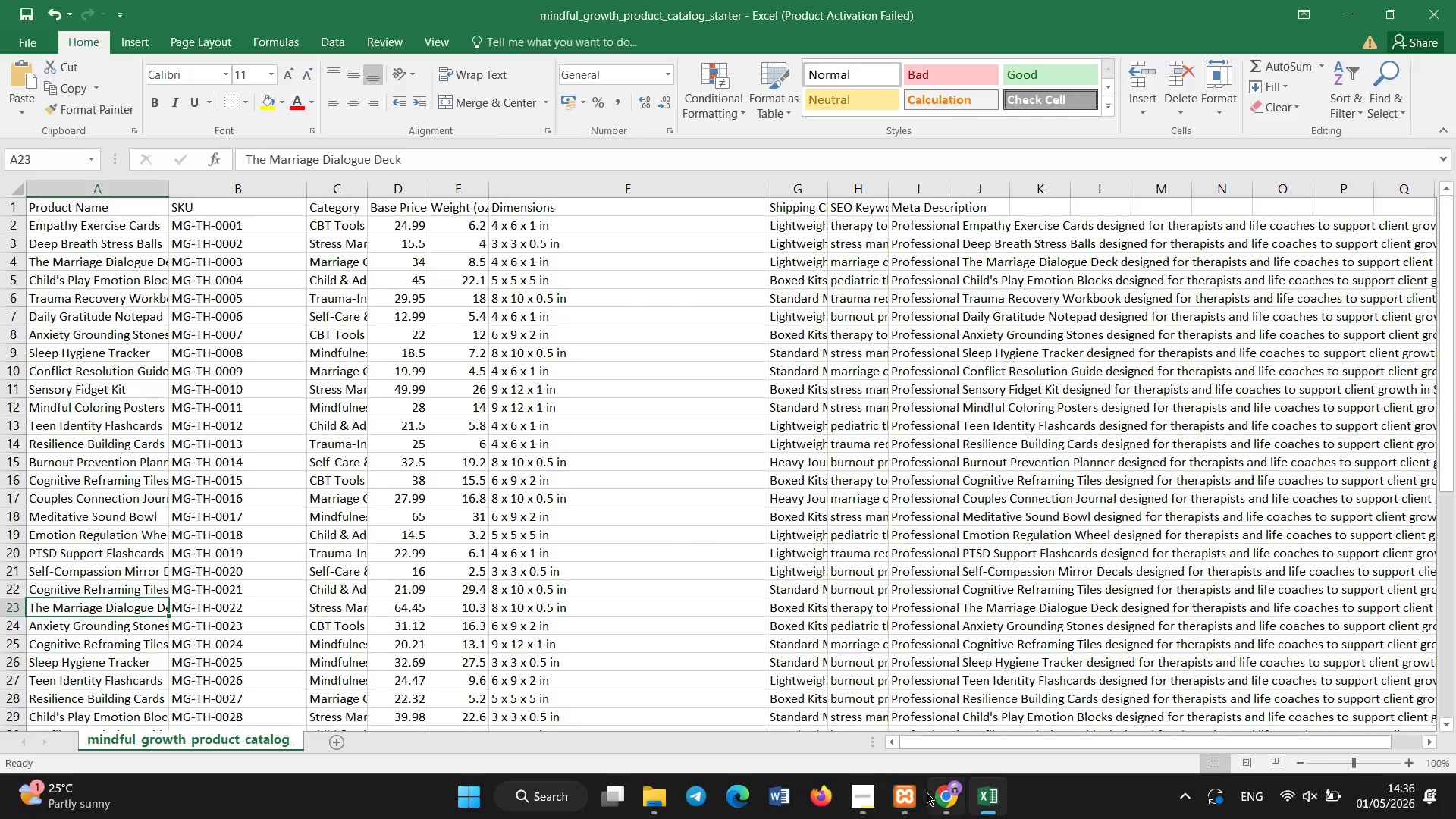 
wait(5.82)
 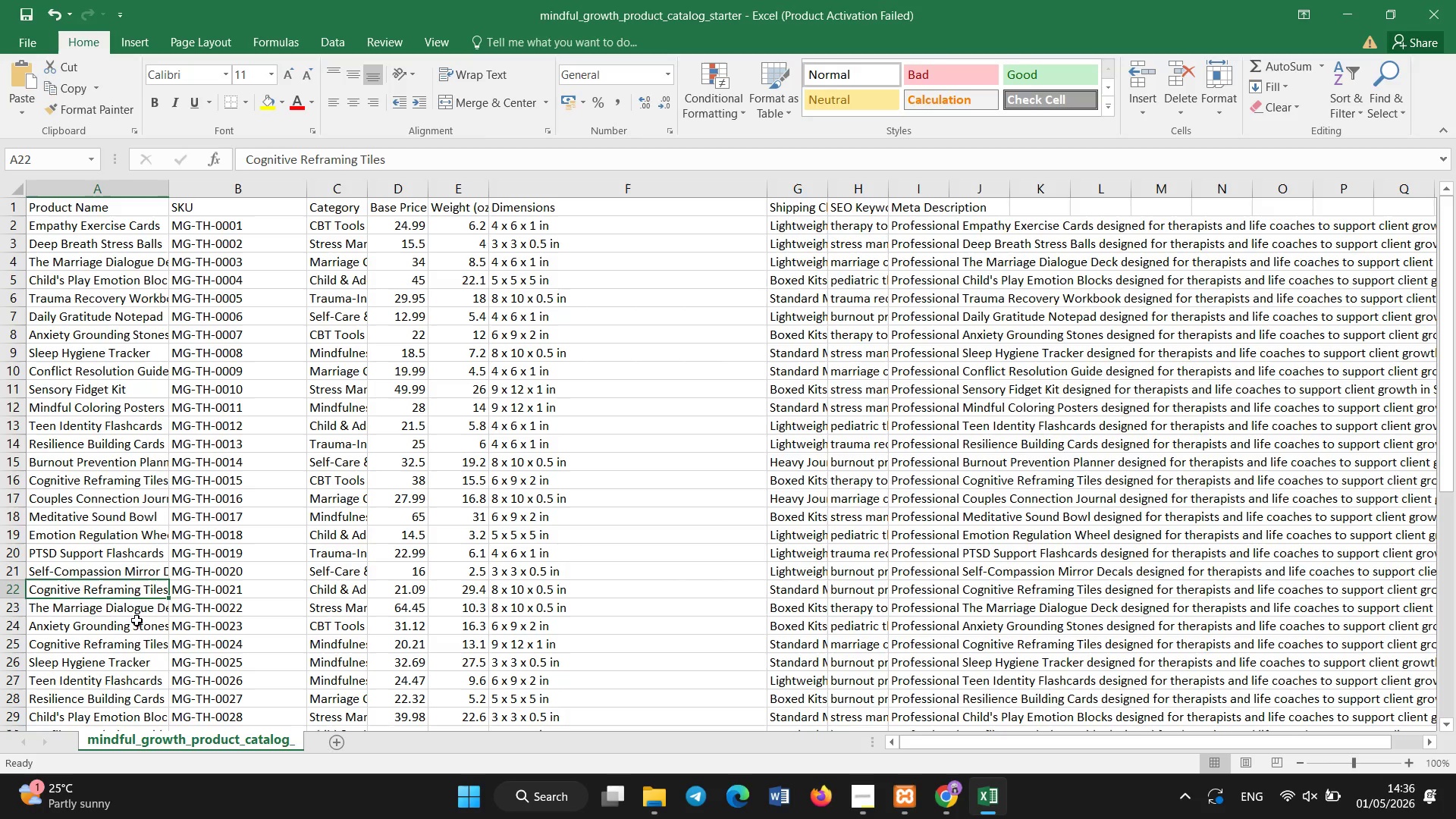 
left_click([954, 792])
 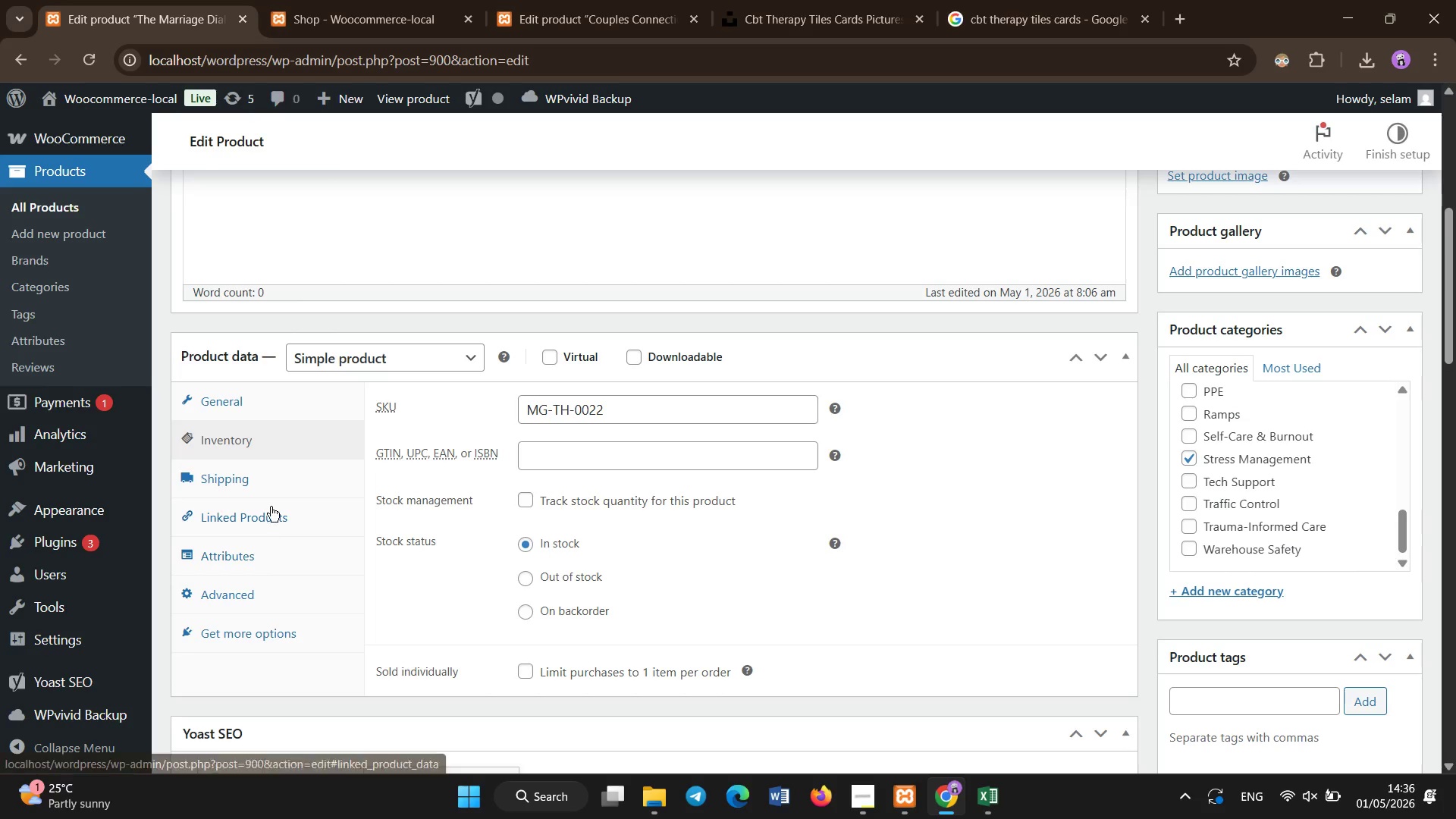 
left_click([271, 506])
 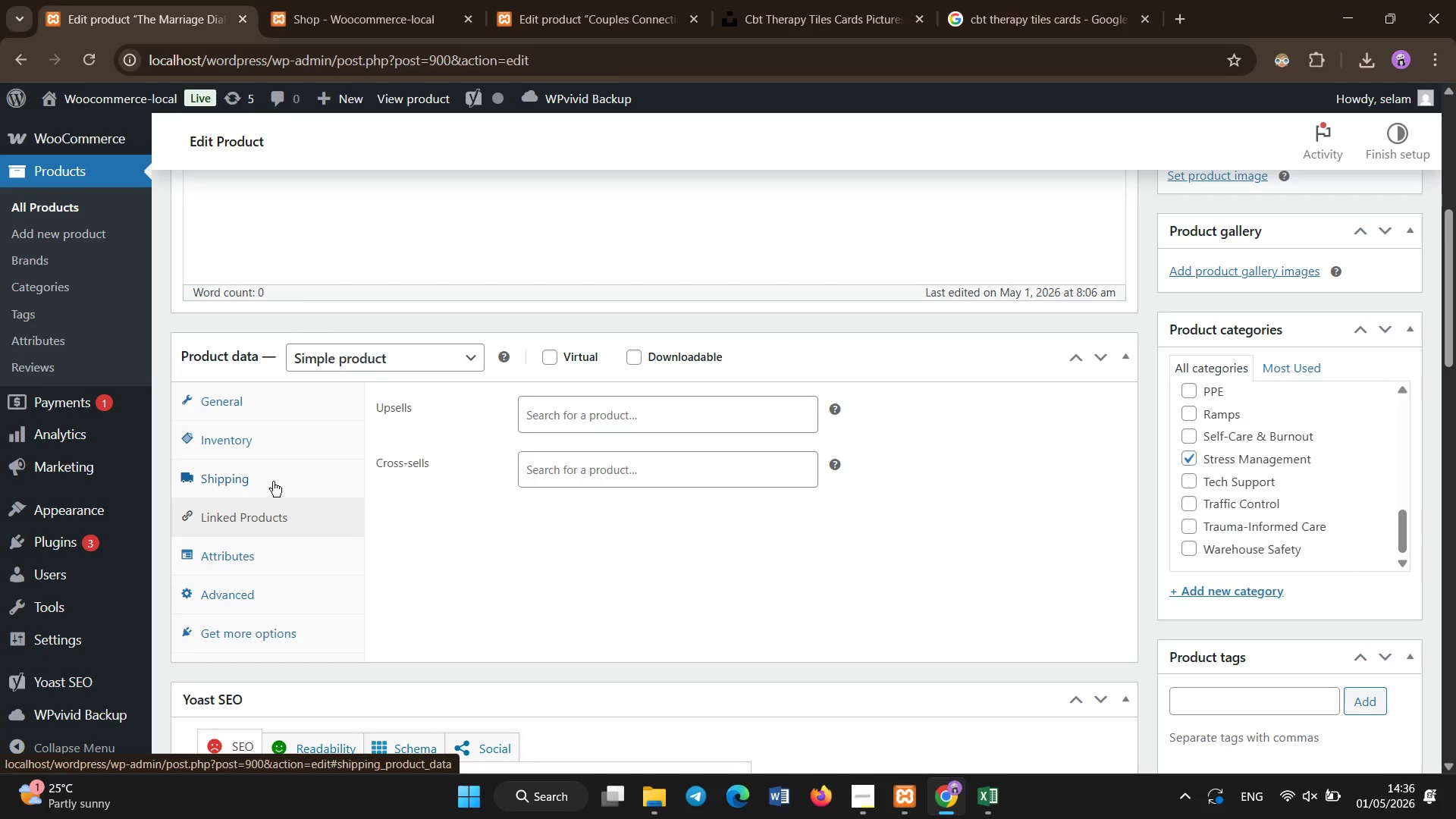 
left_click([273, 482])
 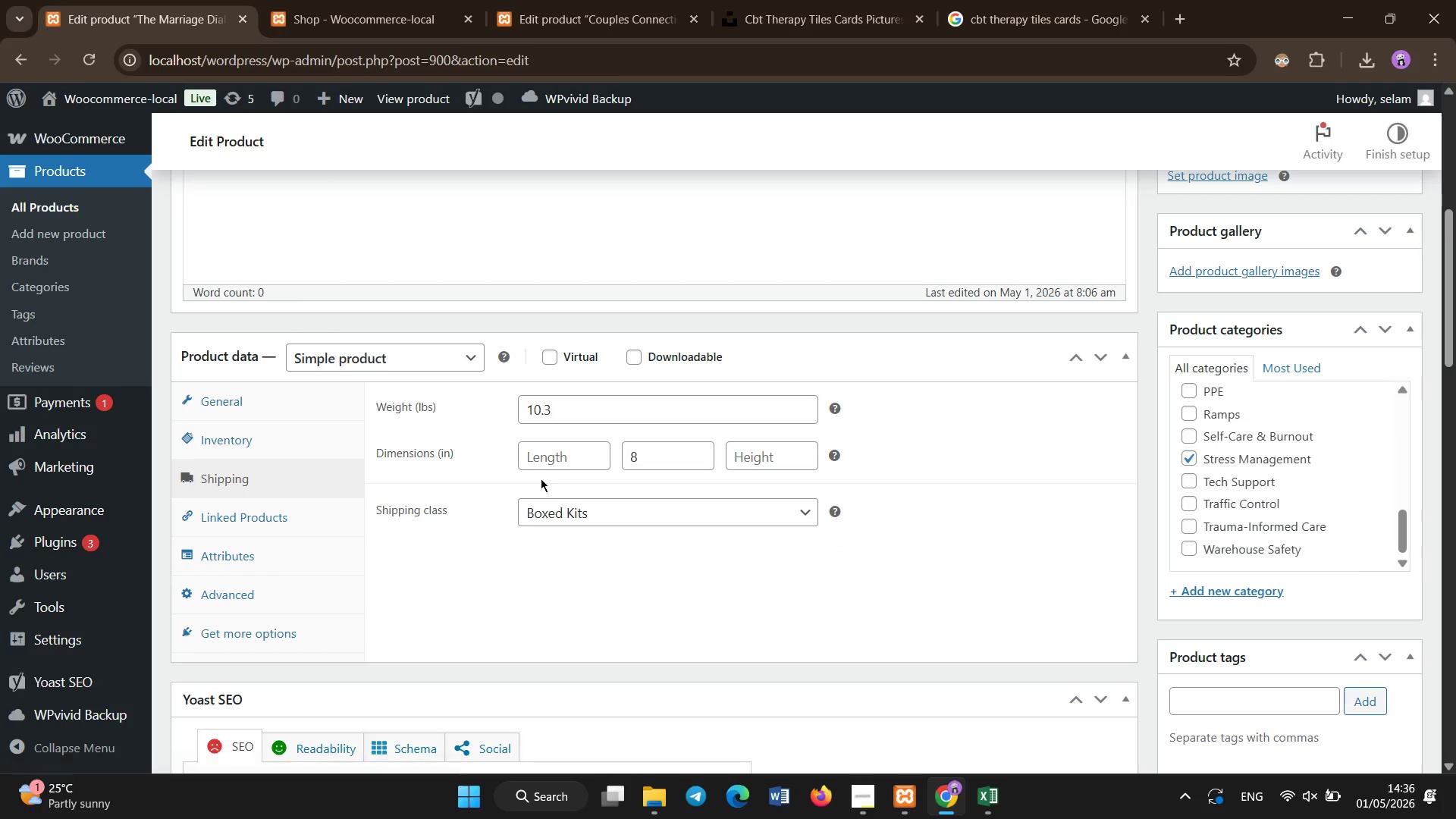 
left_click([548, 455])
 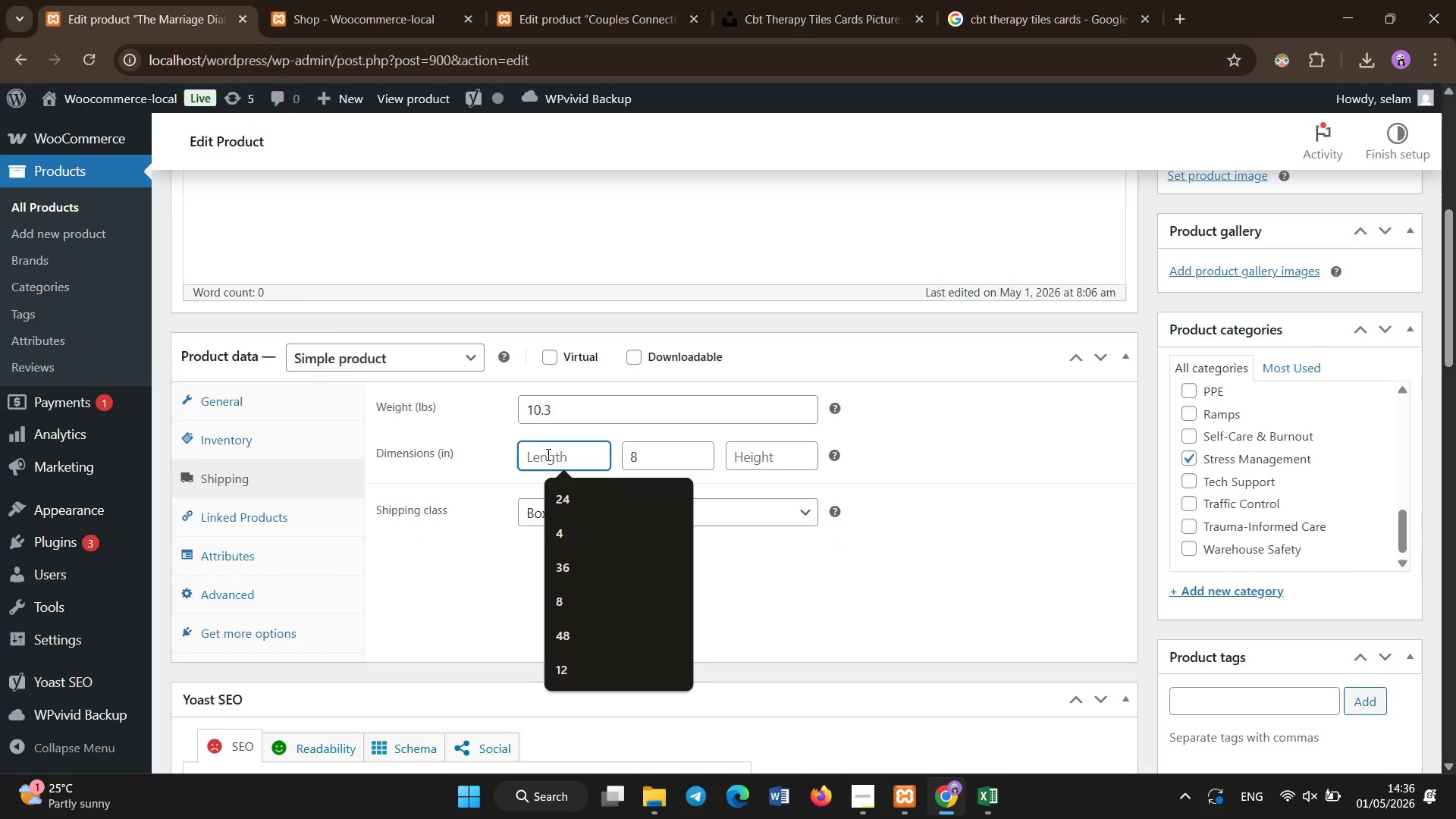 
key(Numpad8)
 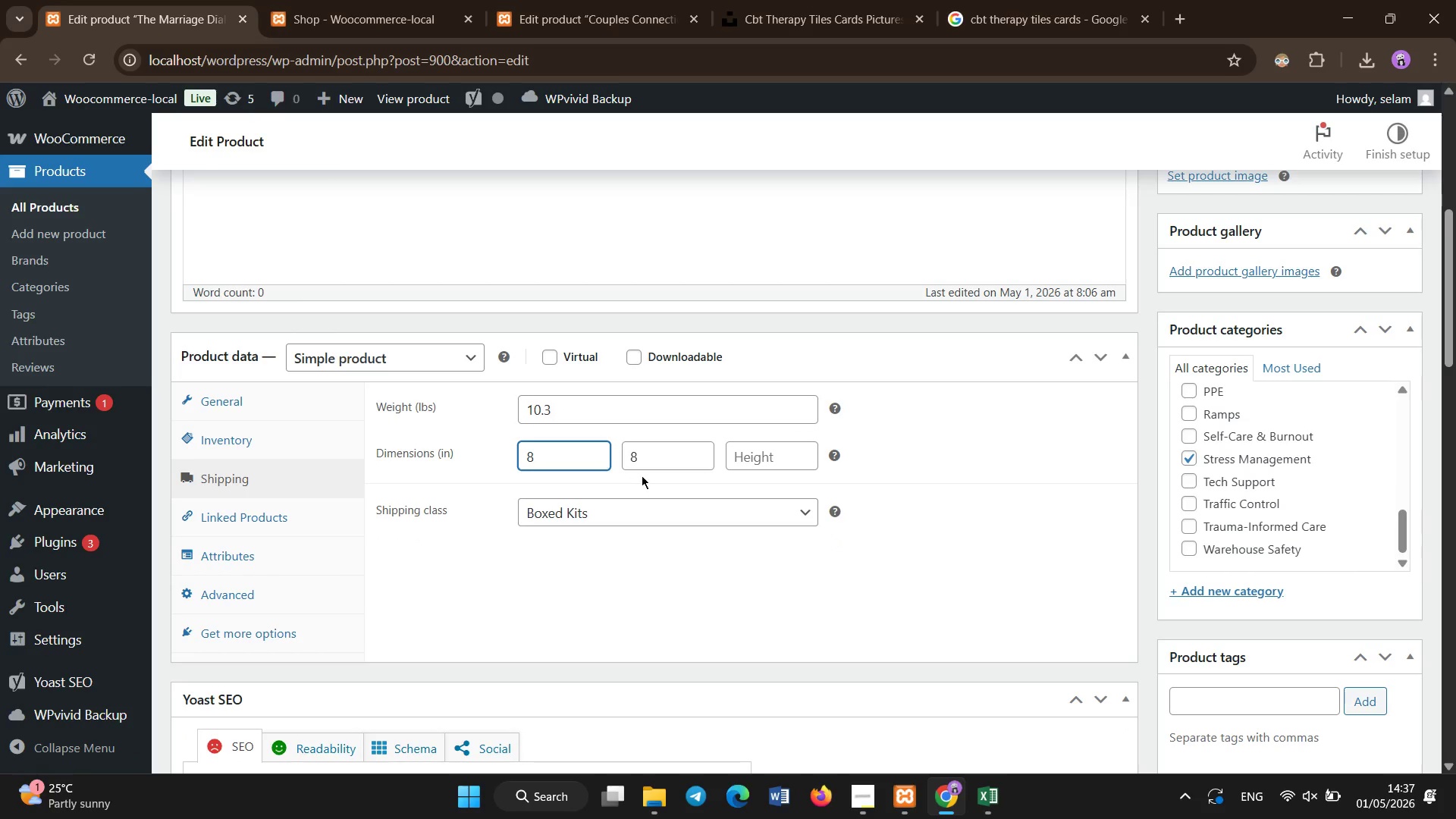 
left_click([649, 462])
 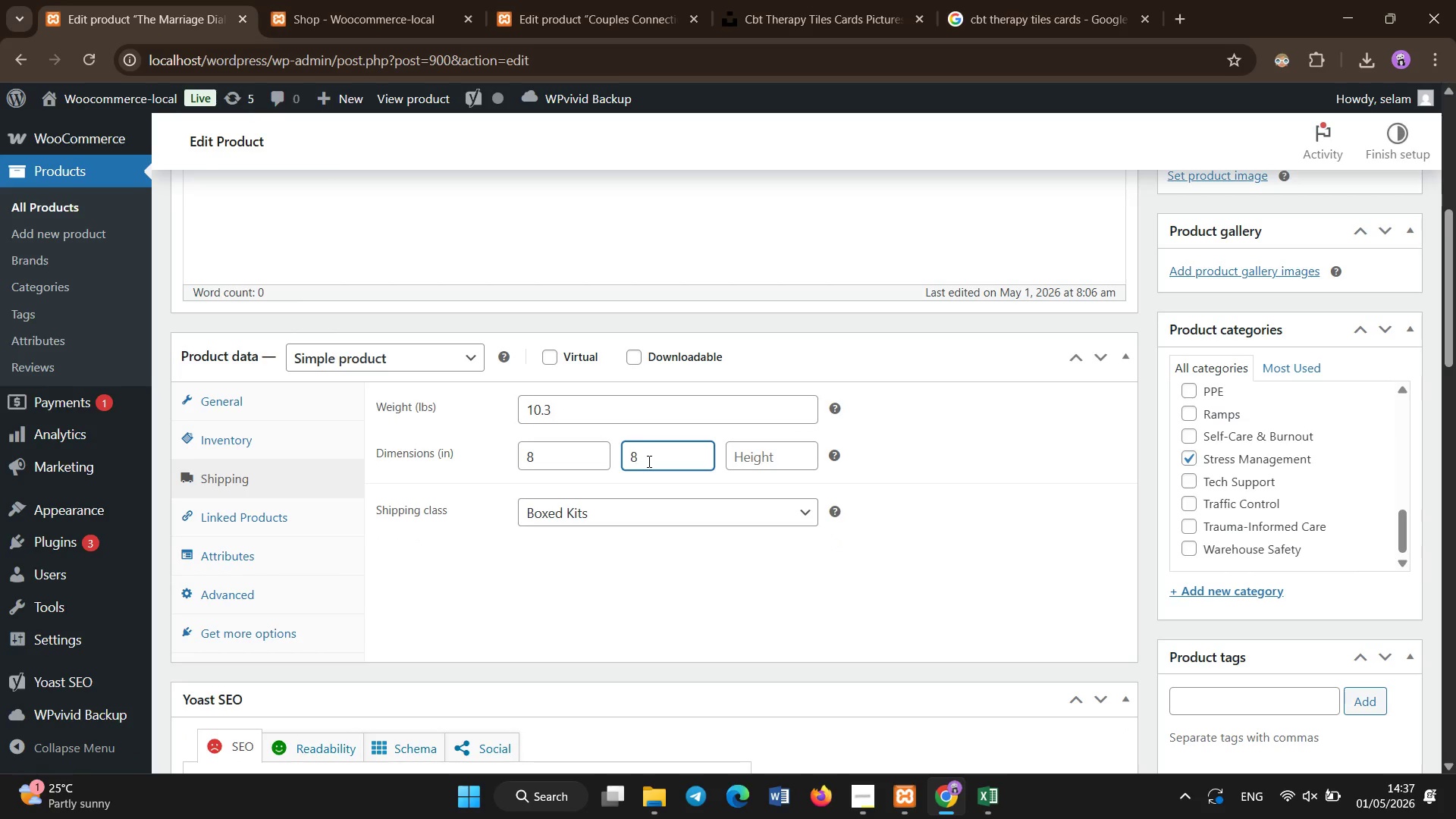 
key(Backspace)
 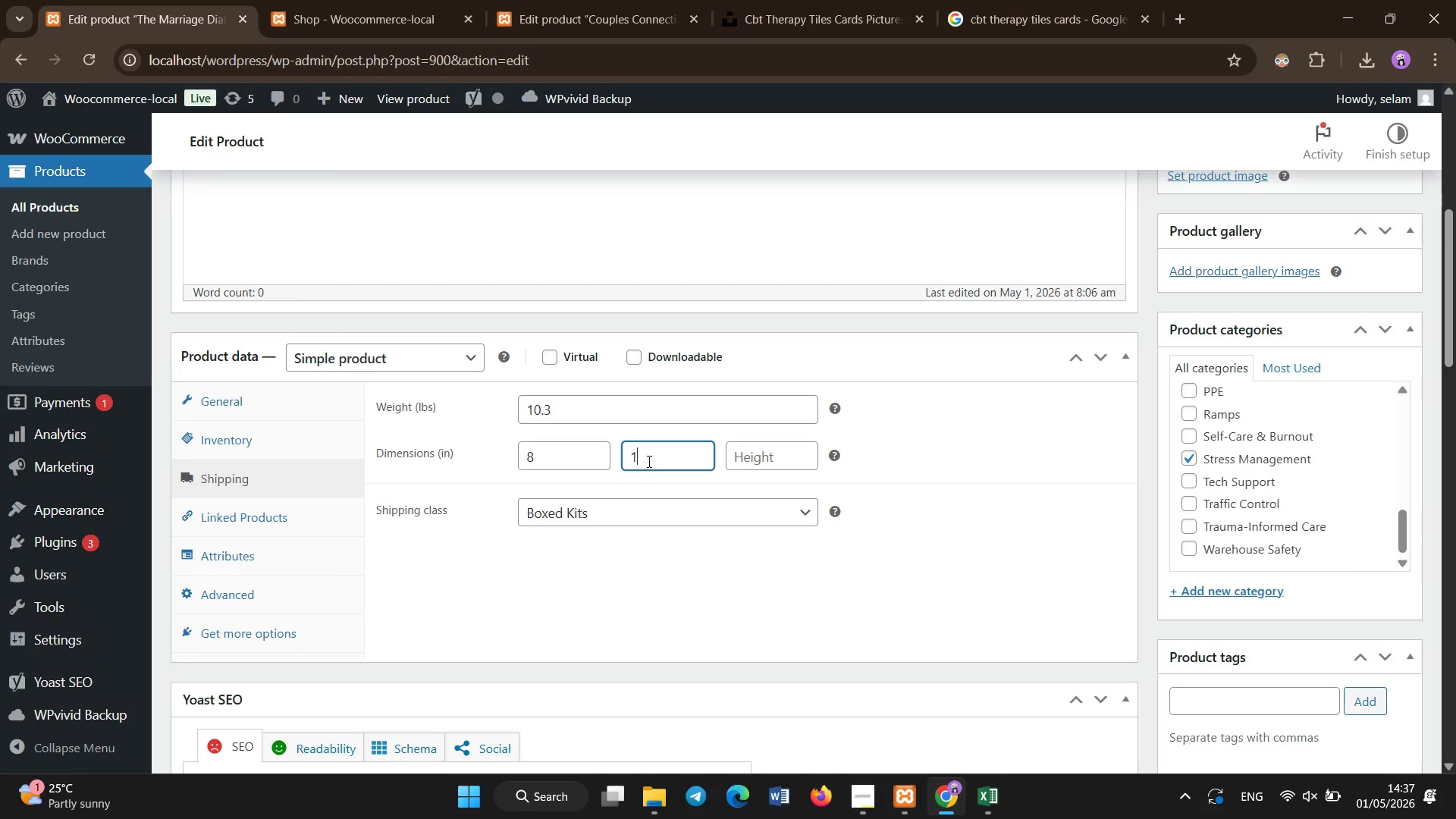 
key(Numpad1)
 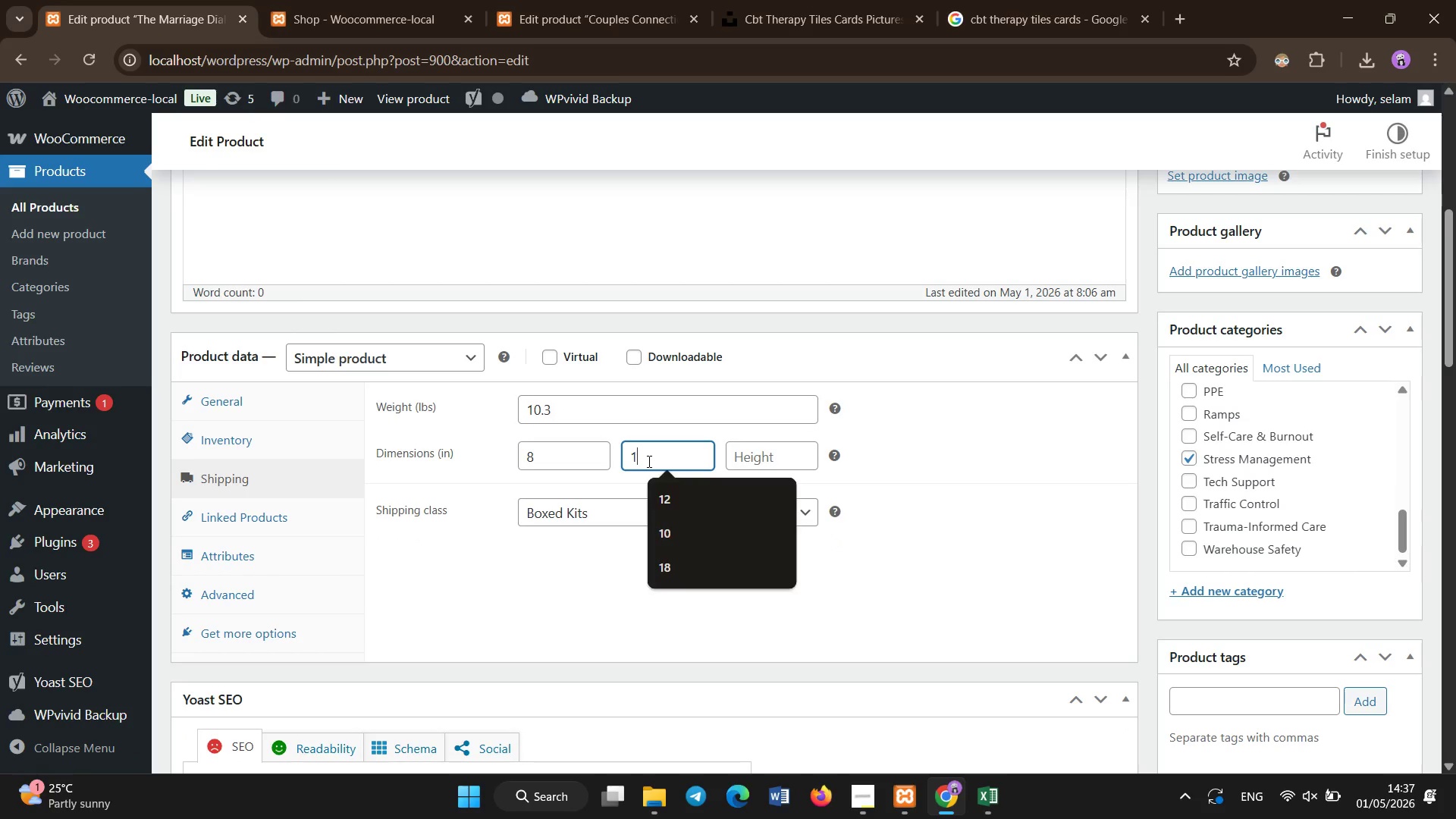 
key(Numpad0)
 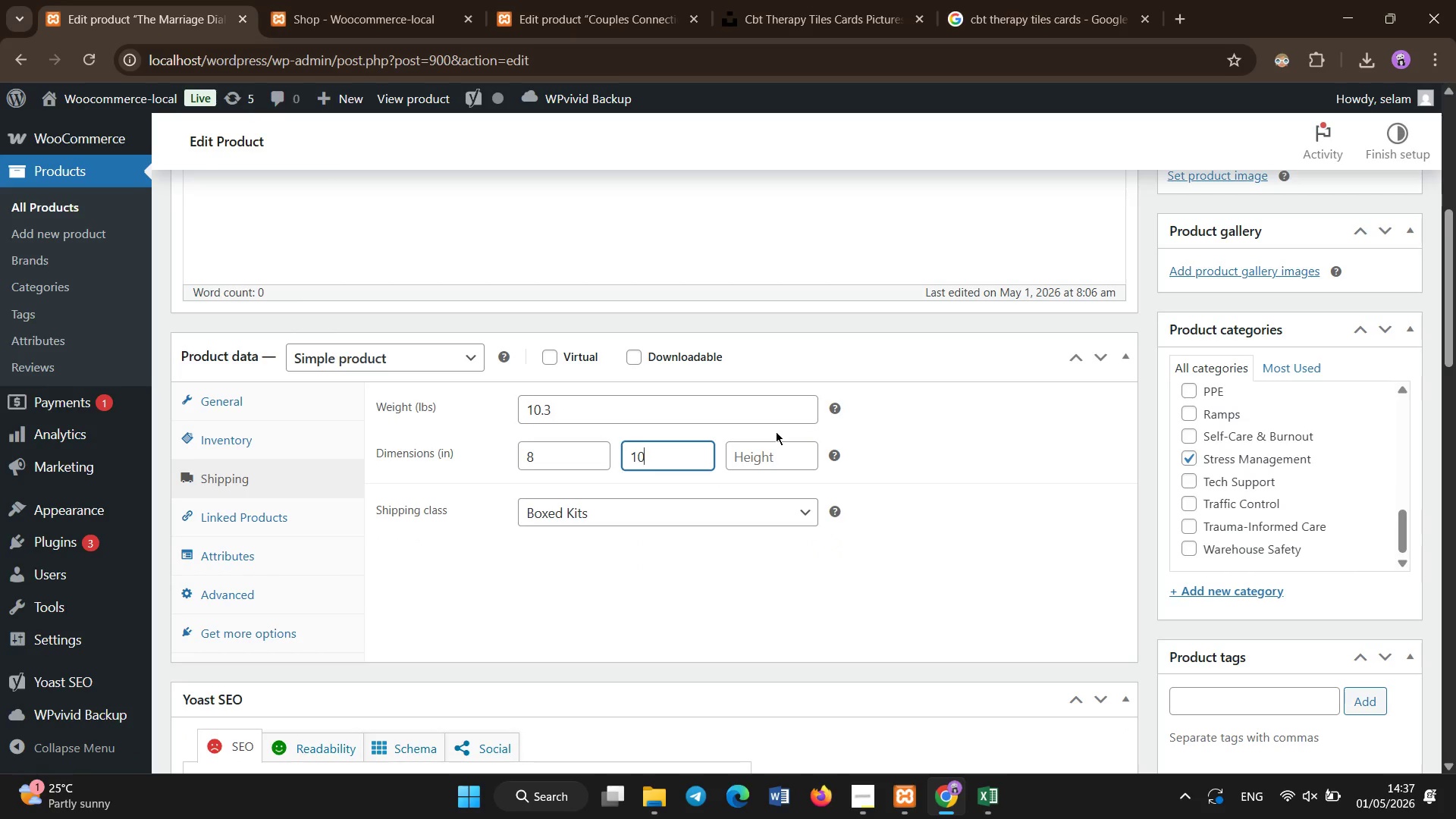 
double_click([771, 451])
 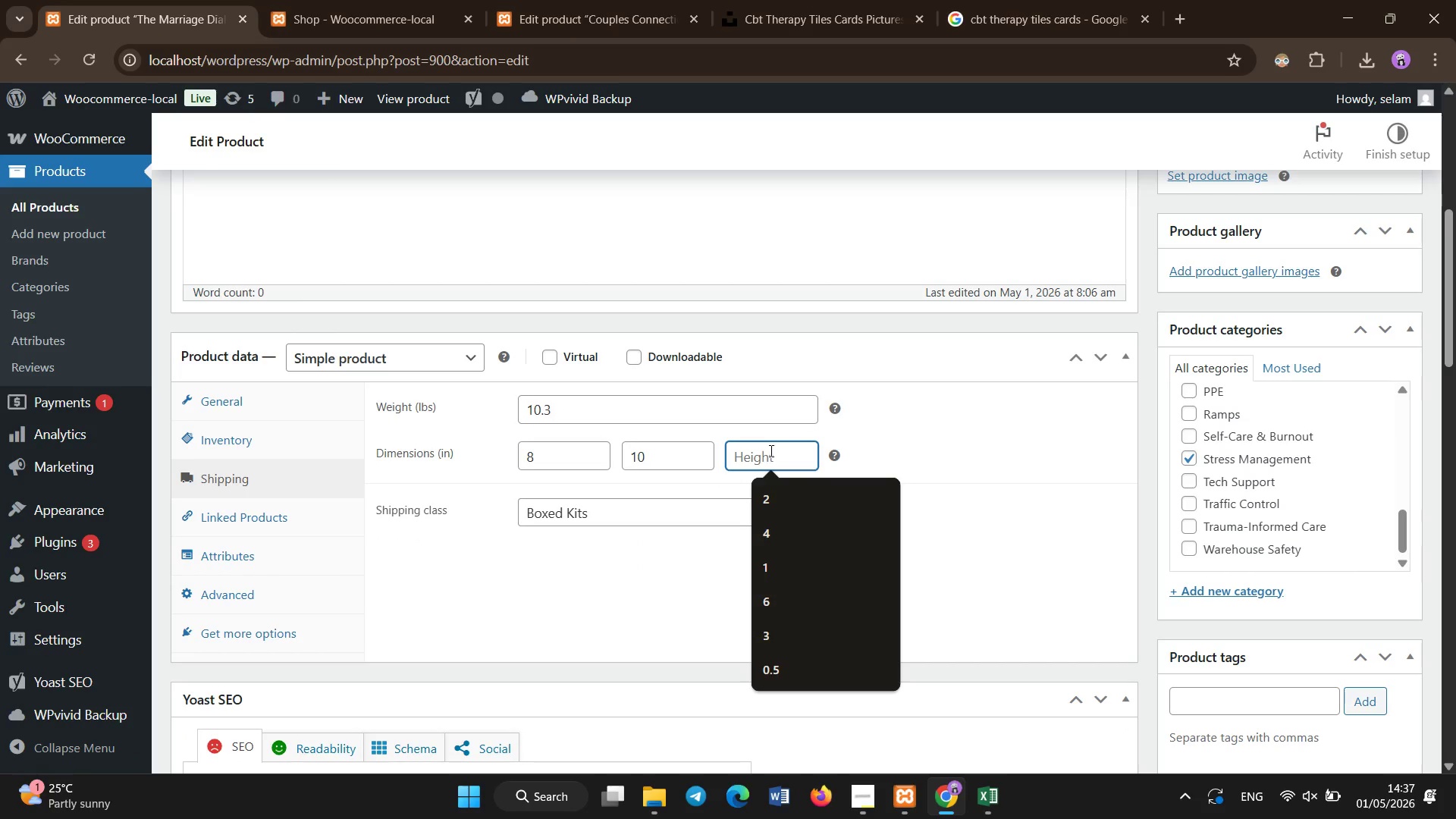 
key(Numpad0)
 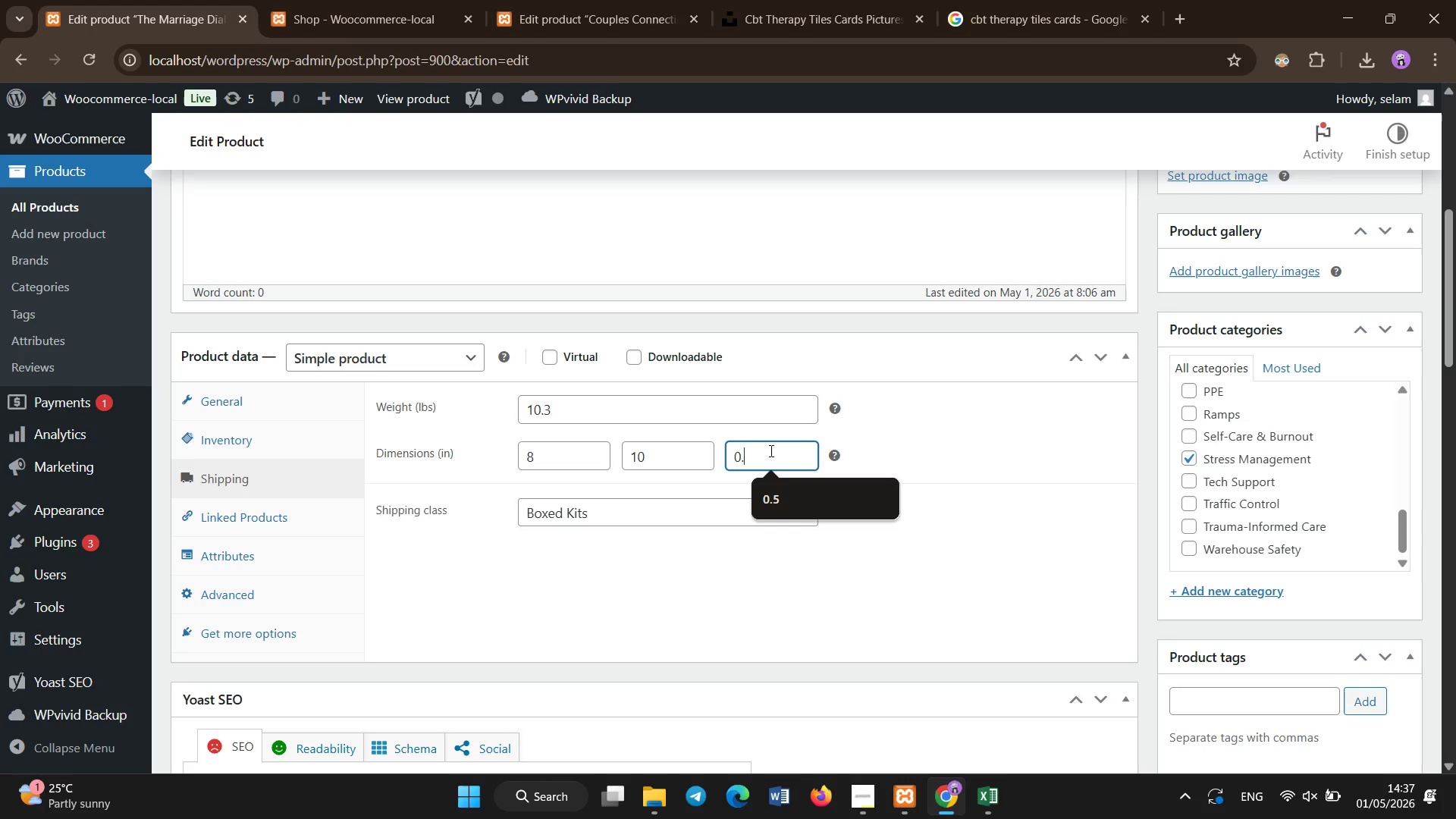 
hold_key(key=NumpadDecimal, duration=0.34)
 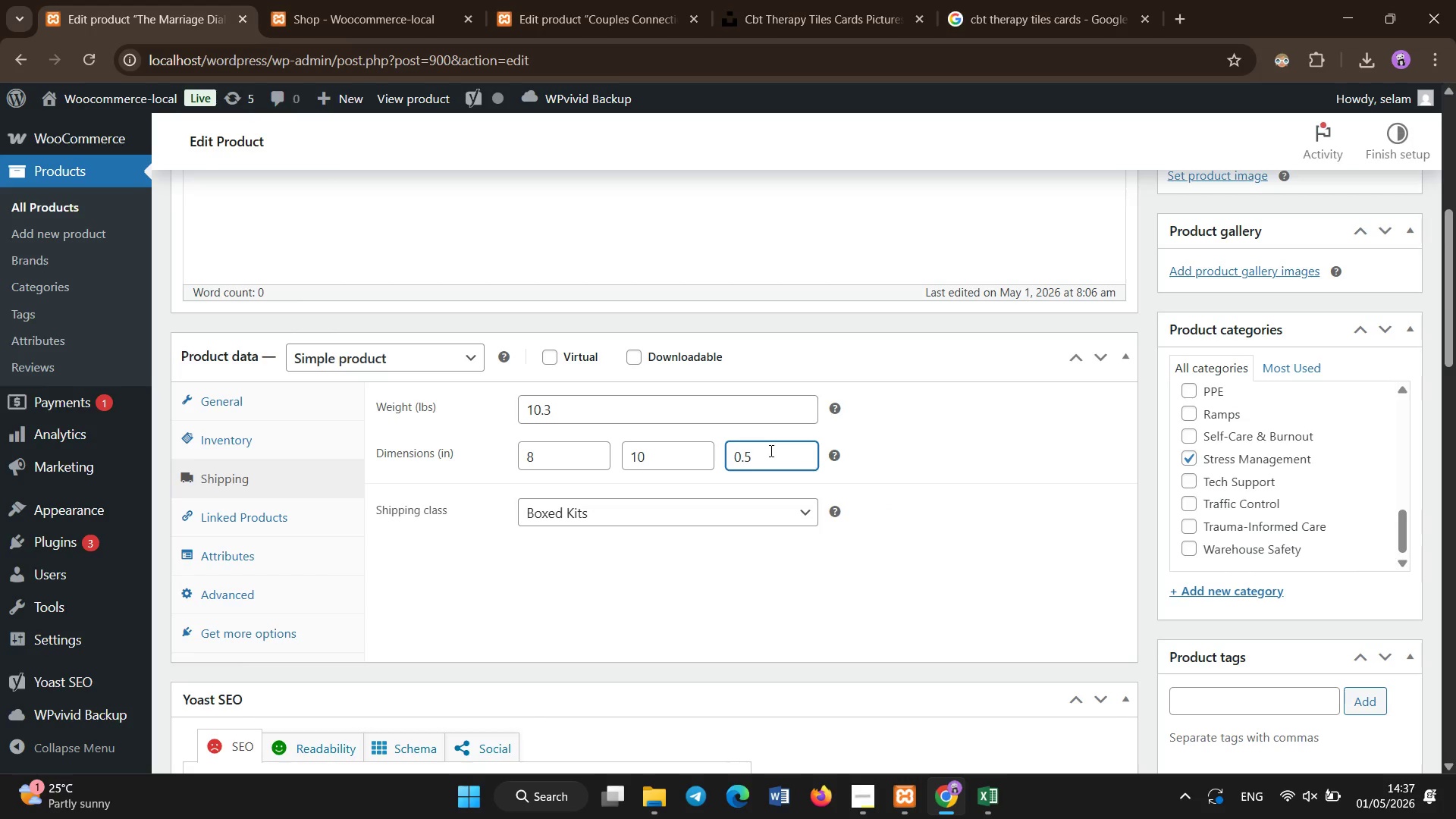 
key(Numpad5)
 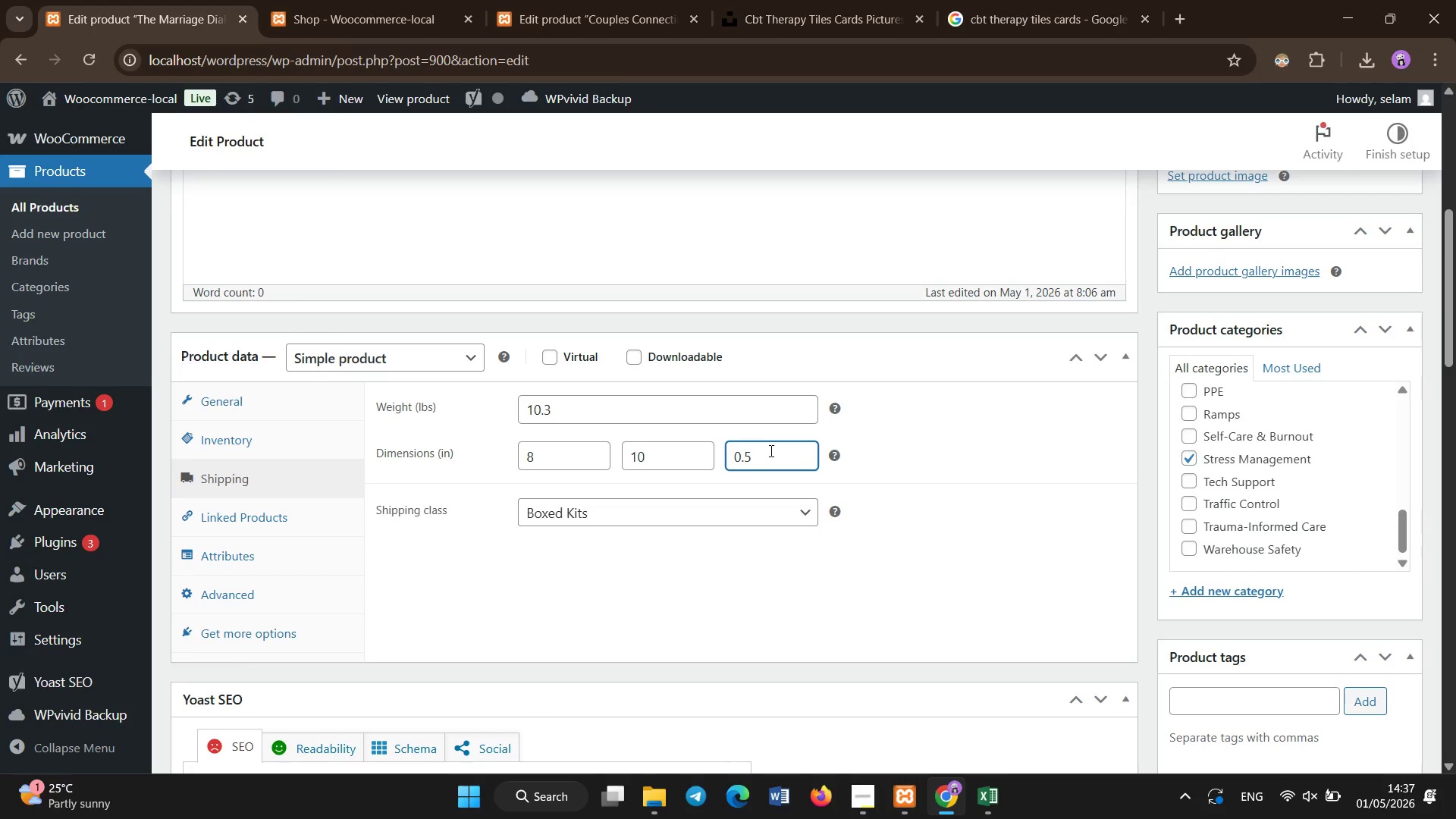 
scroll: coordinate [771, 451], scroll_direction: down, amount: 6.0
 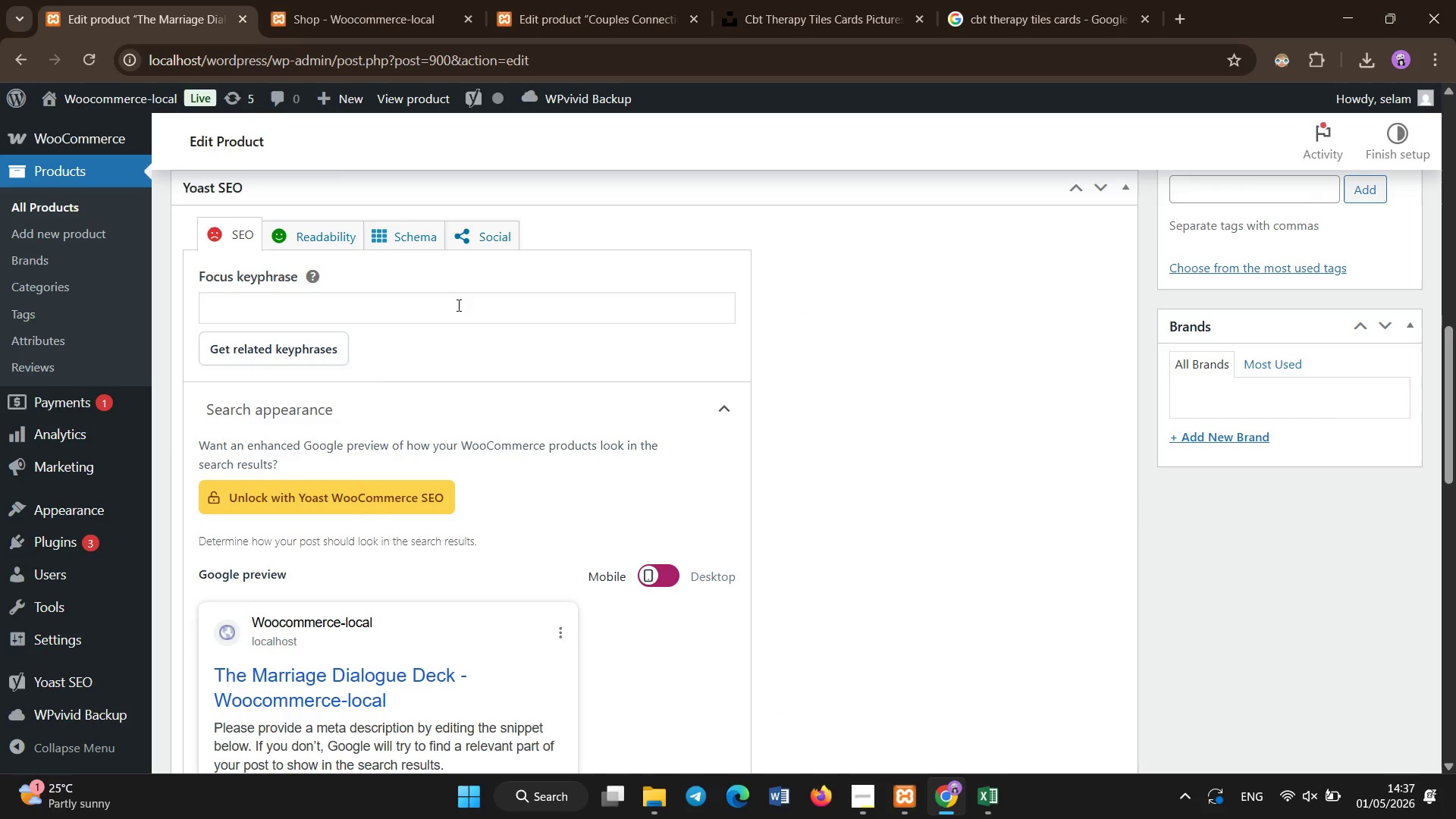 
left_click([459, 306])
 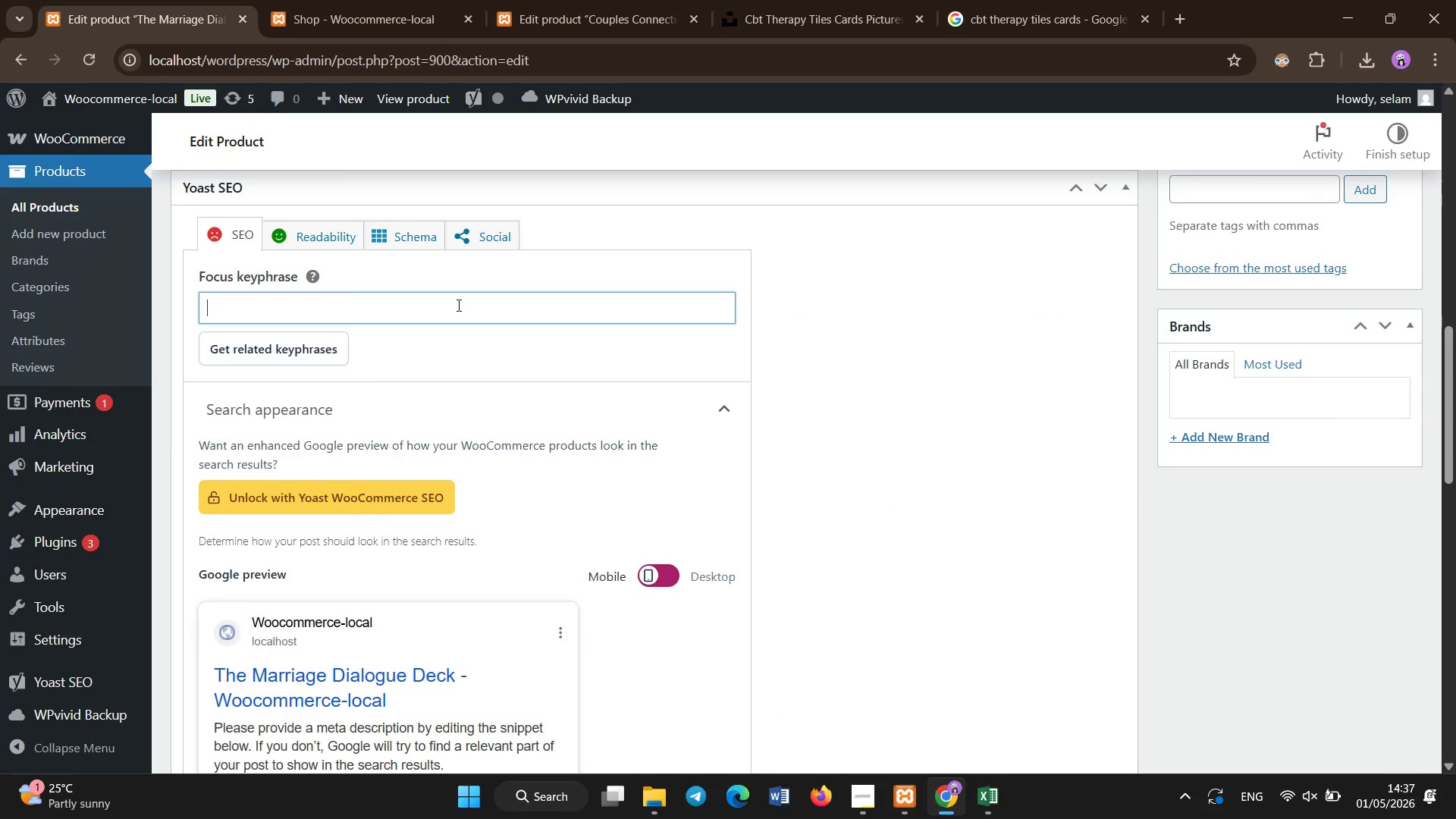 
type(relationship communication cards)
 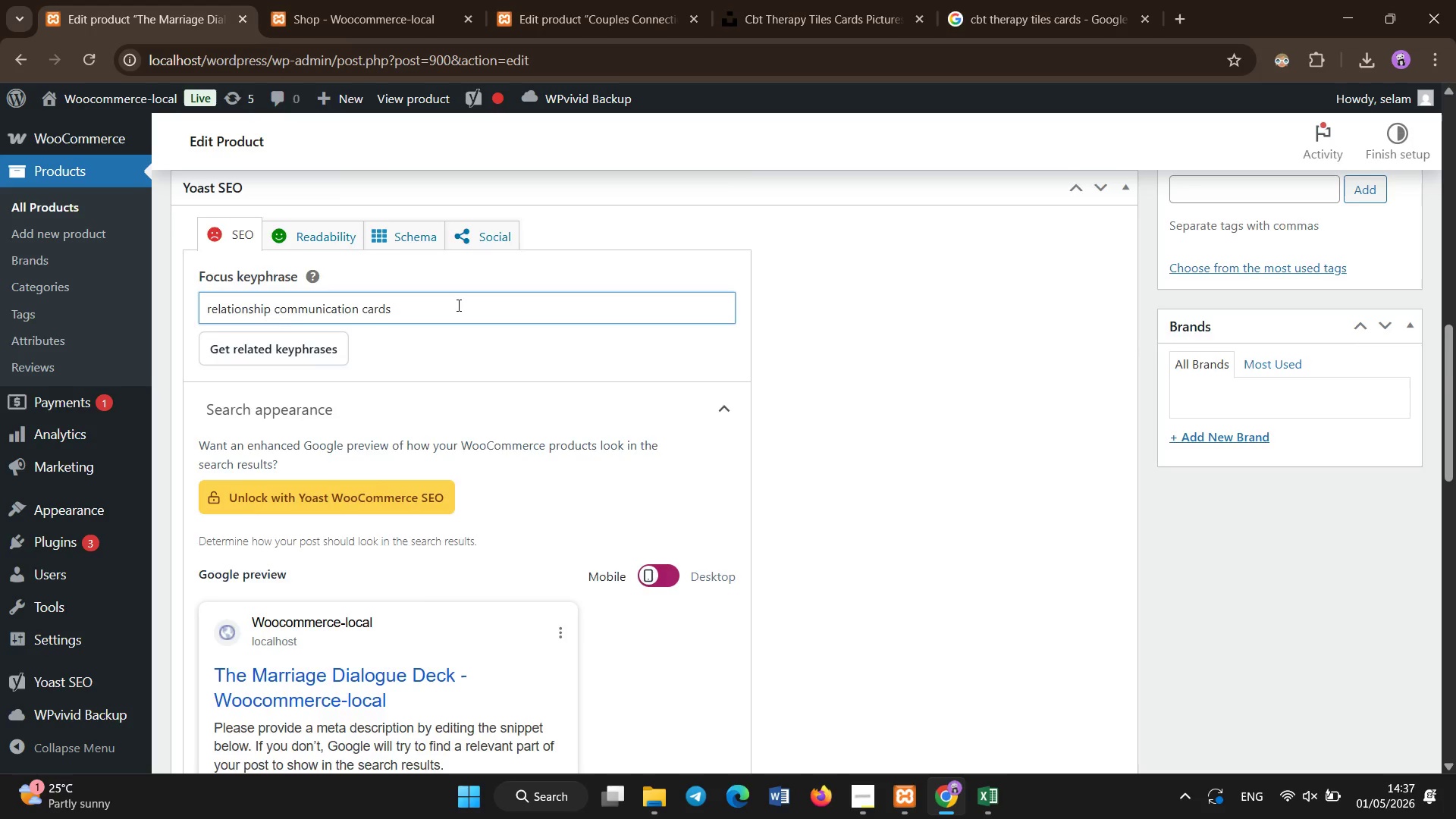 
left_click([432, 483])
 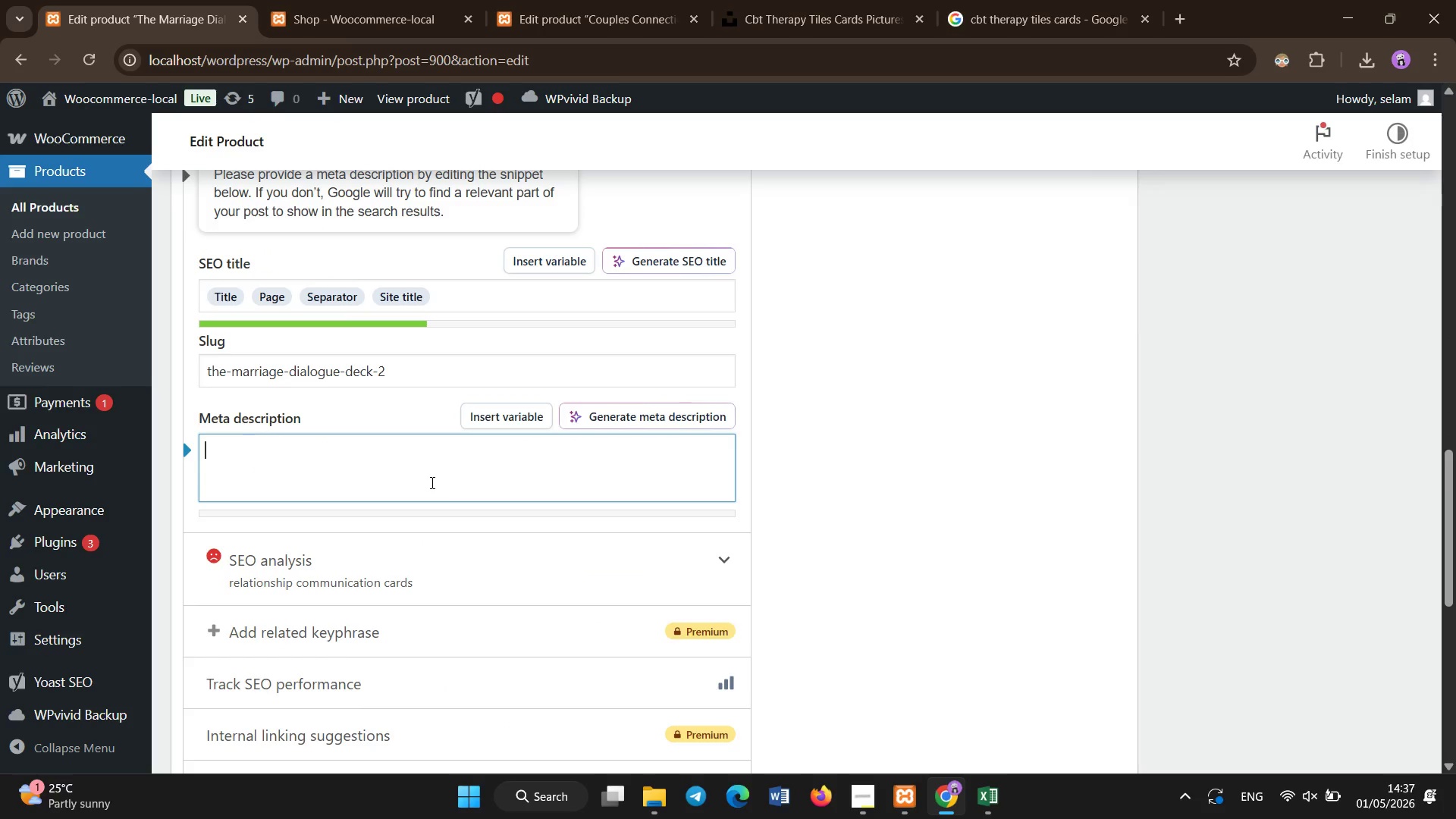 
scroll: coordinate [431, 438], scroll_direction: down, amount: 6.0
 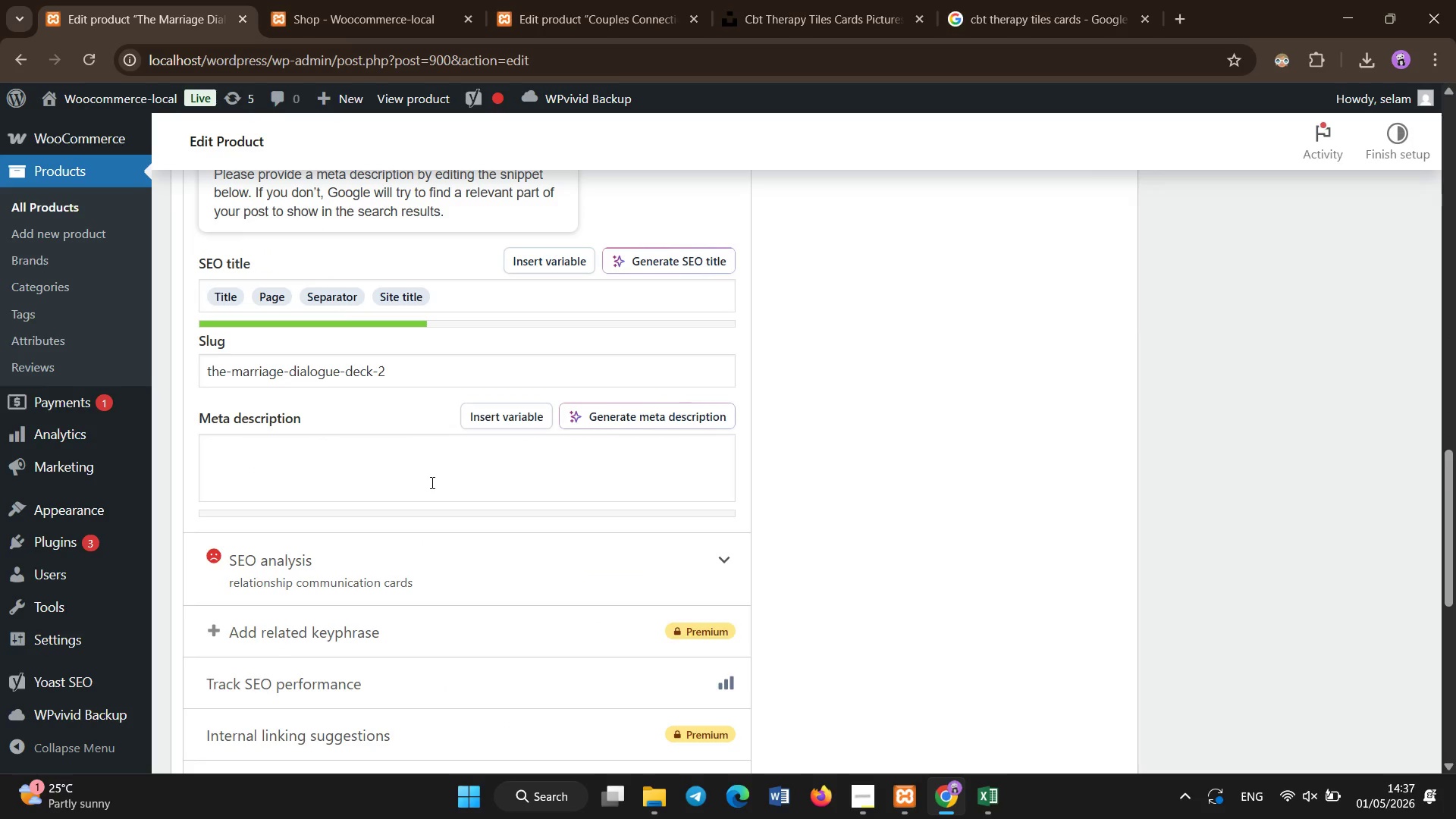 
type(Relationship communication cards designedt)
key(Backspace)
type( to improve dialouge, trus)
key(Backspace)
key(Backspace)
key(Backspace)
key(Backspace)
type(alougue )
key(Backspace)
type(, tru)
key(Backspace)
key(Backspace)
type(logue )
key(Backspace)
type(, trust , and emotional understanding couples therapy.)
 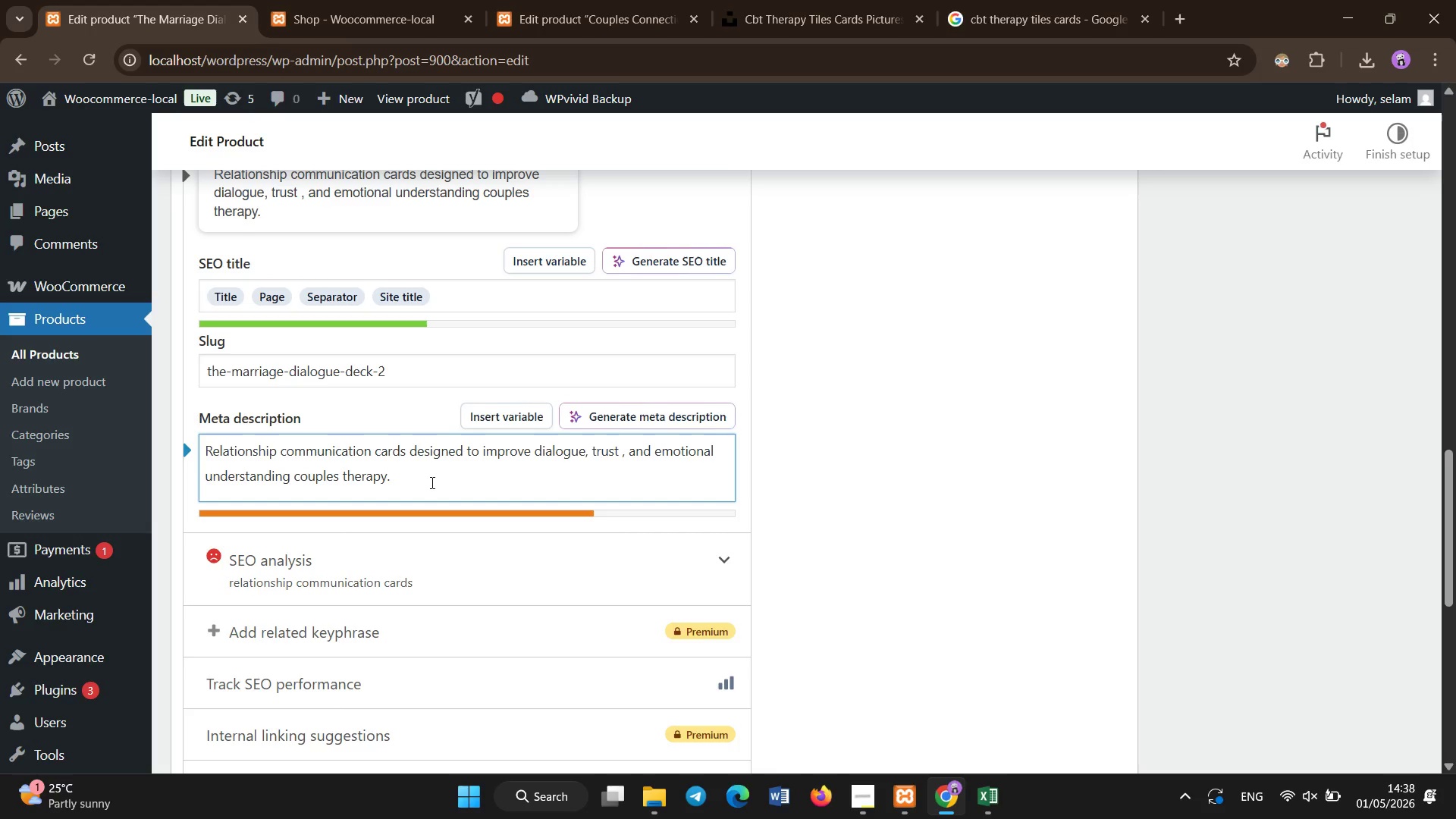 
scroll: coordinate [514, 314], scroll_direction: up, amount: 9.0
 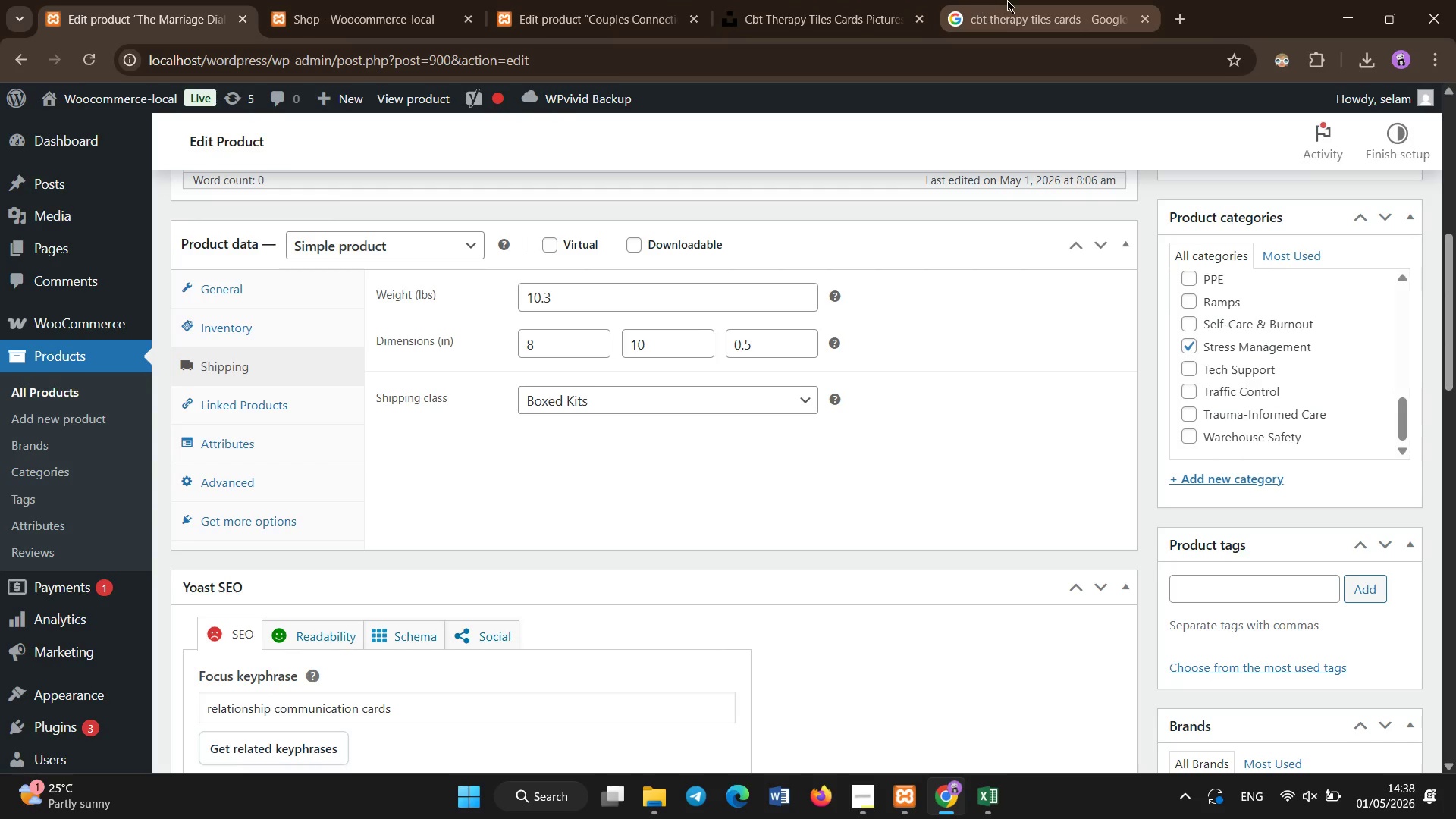 
left_click([1018, 0])
 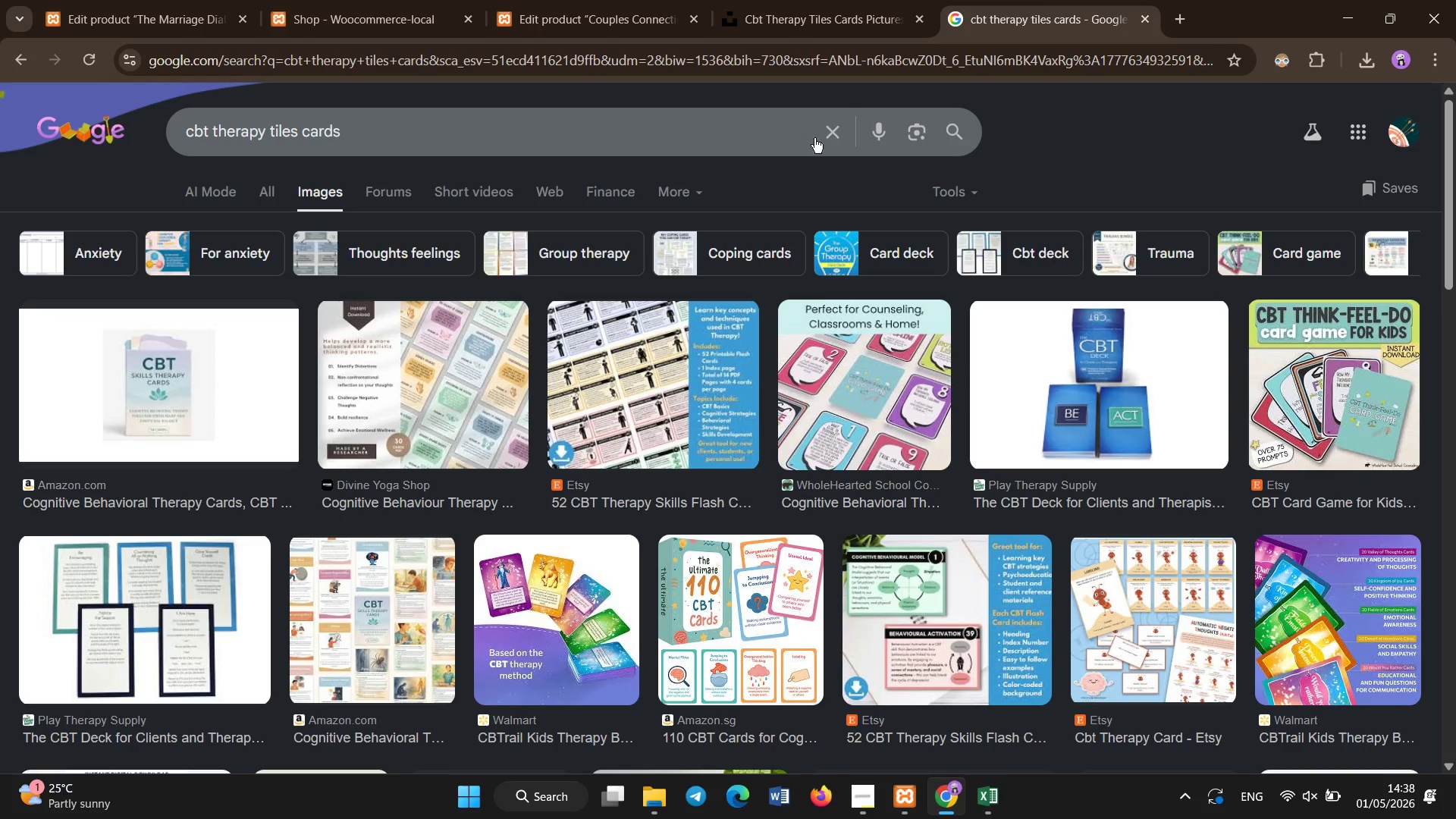 
left_click([830, 127])
 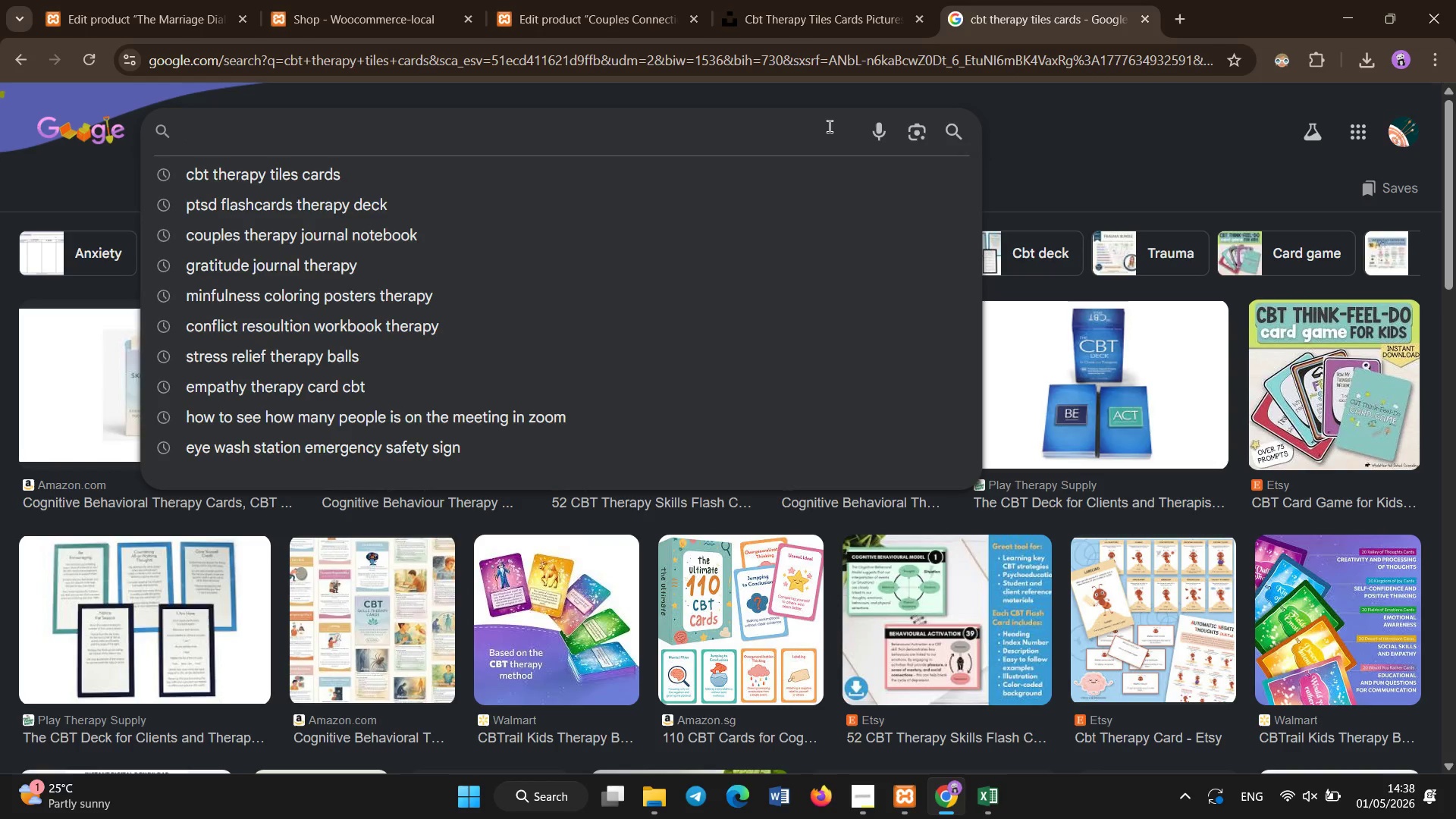 
type(couples dialogue cards therapy)
 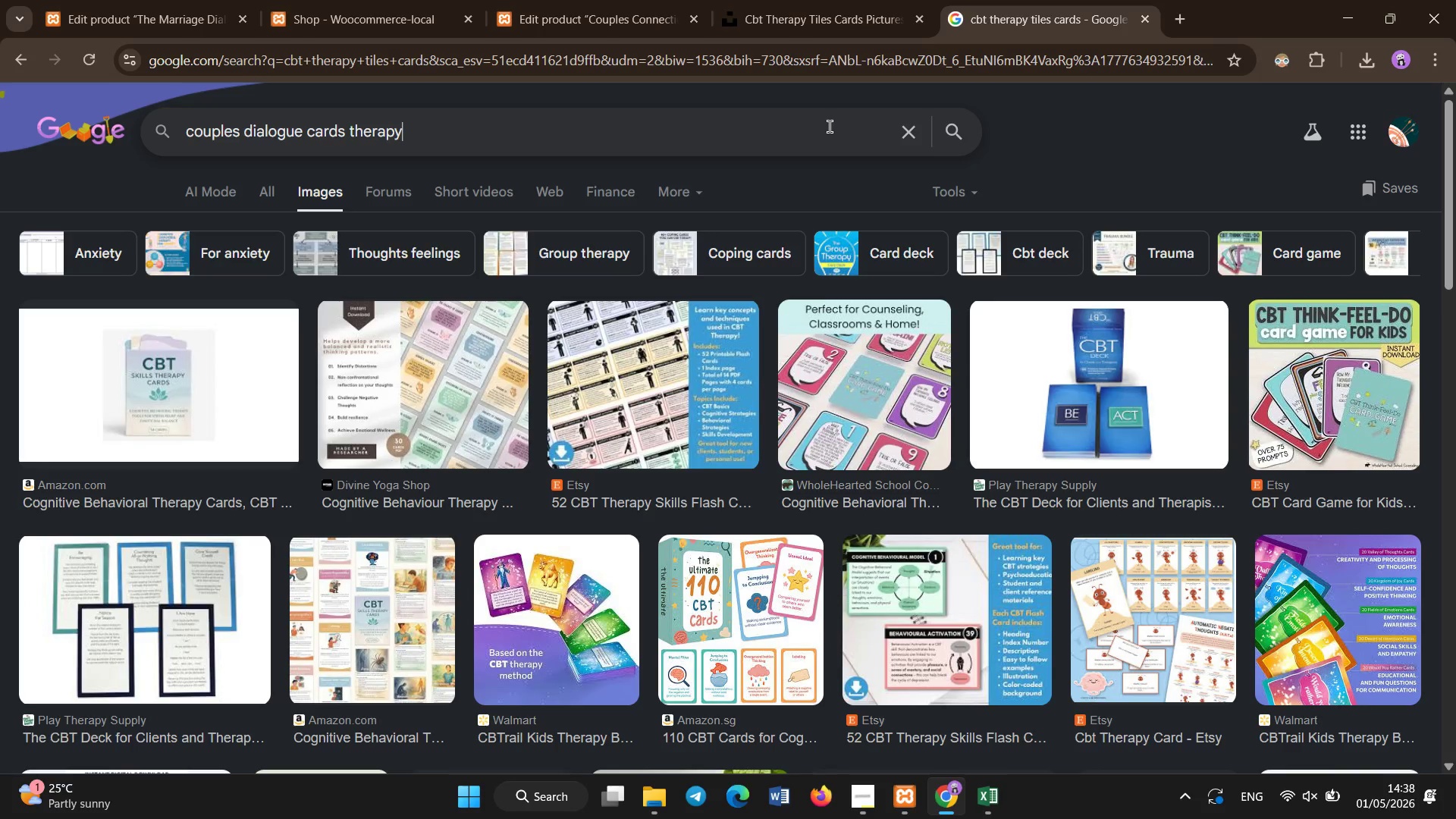 
key(Enter)
 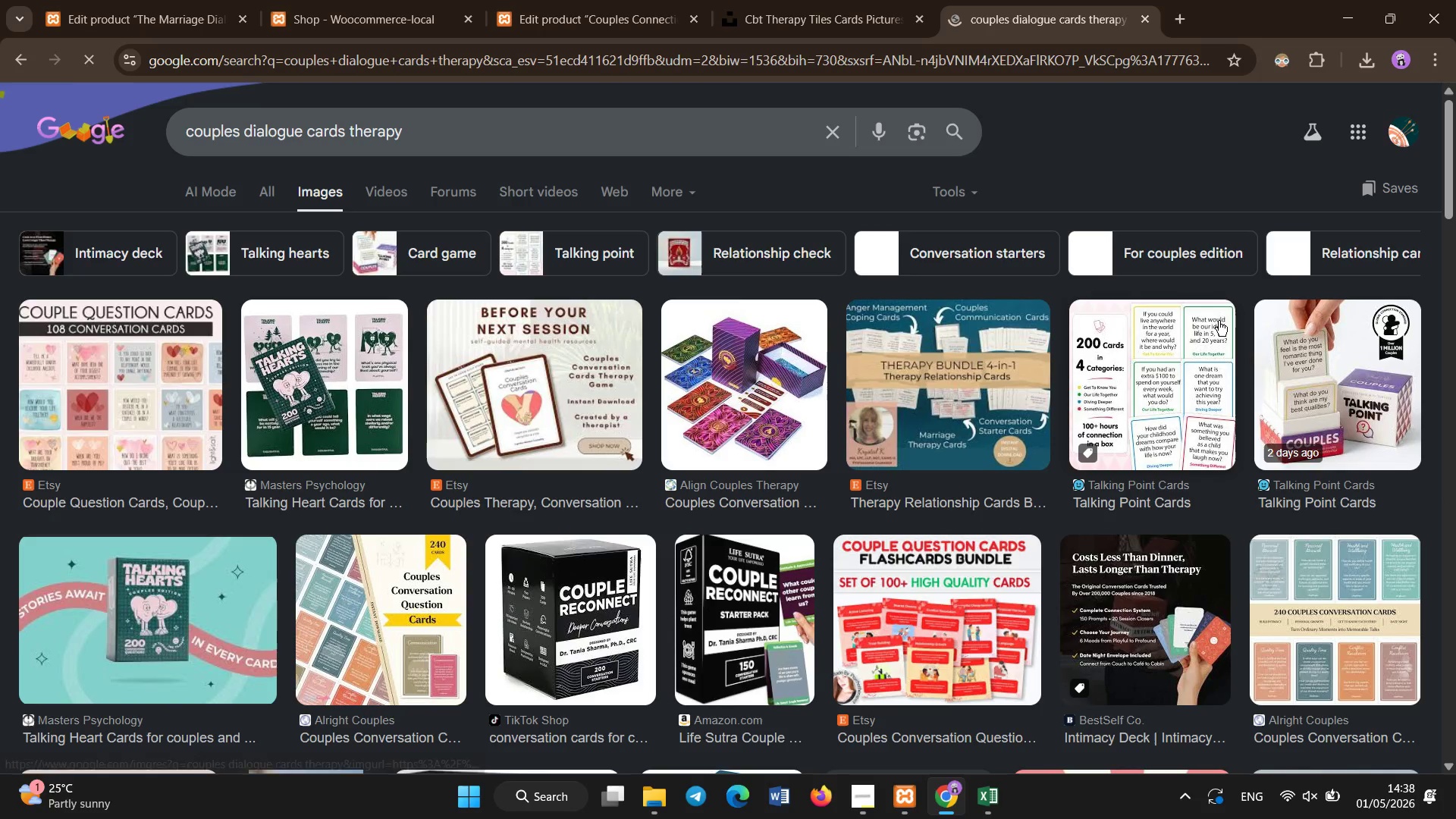 
left_click([224, 0])
 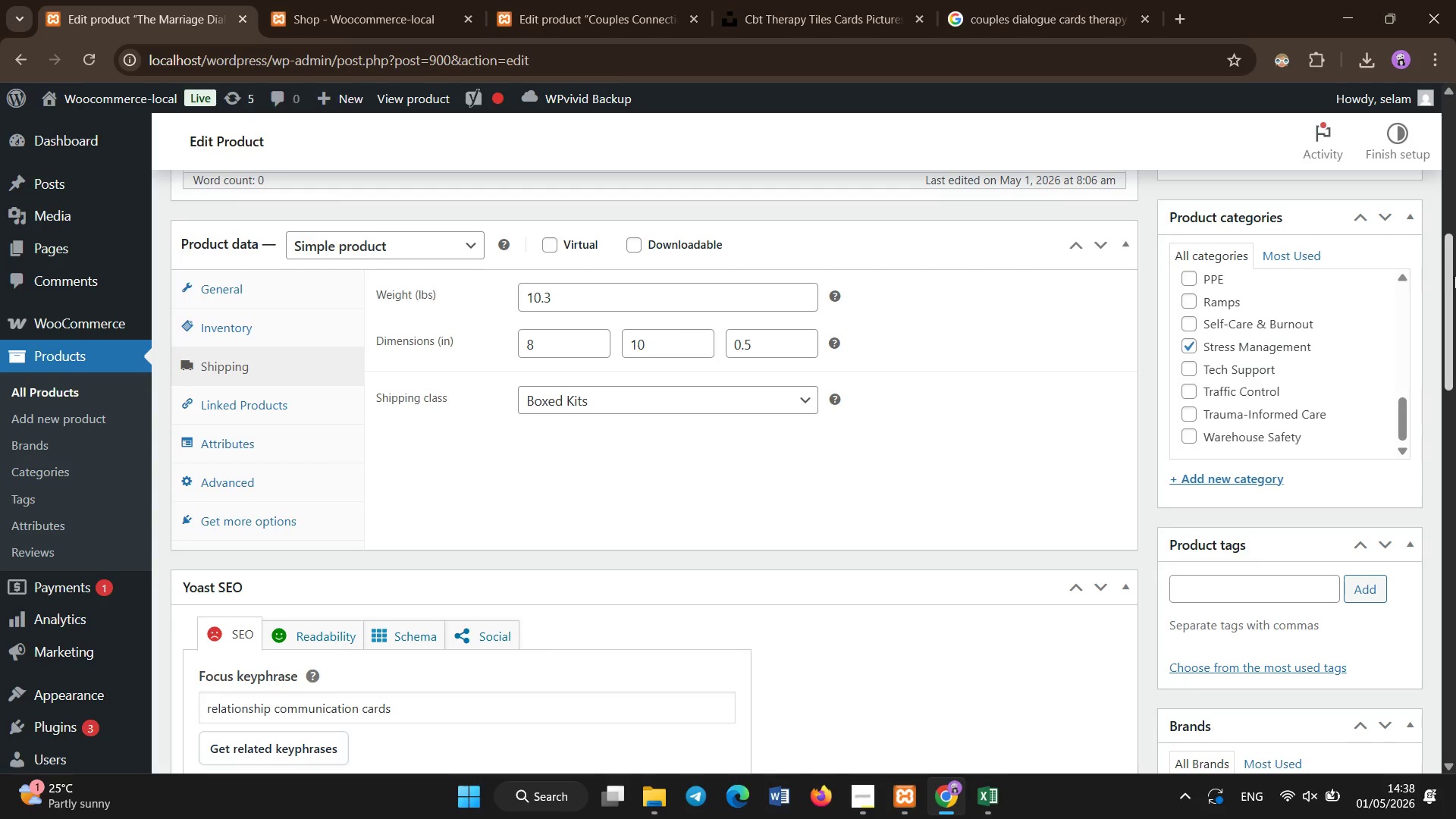 
left_click_drag(start_coordinate=[1455, 286], to_coordinate=[1455, 213])
 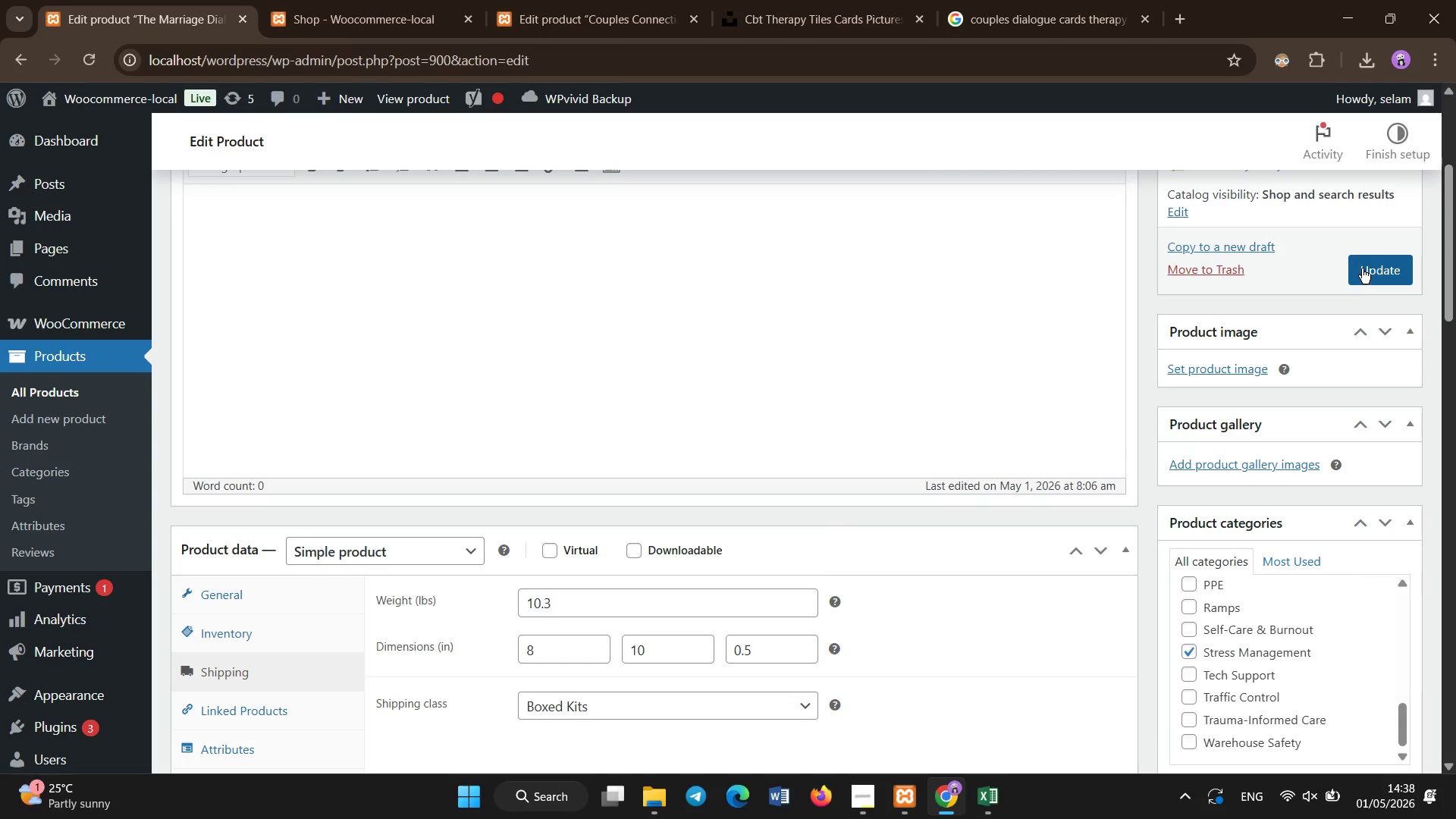 
left_click([1362, 268])
 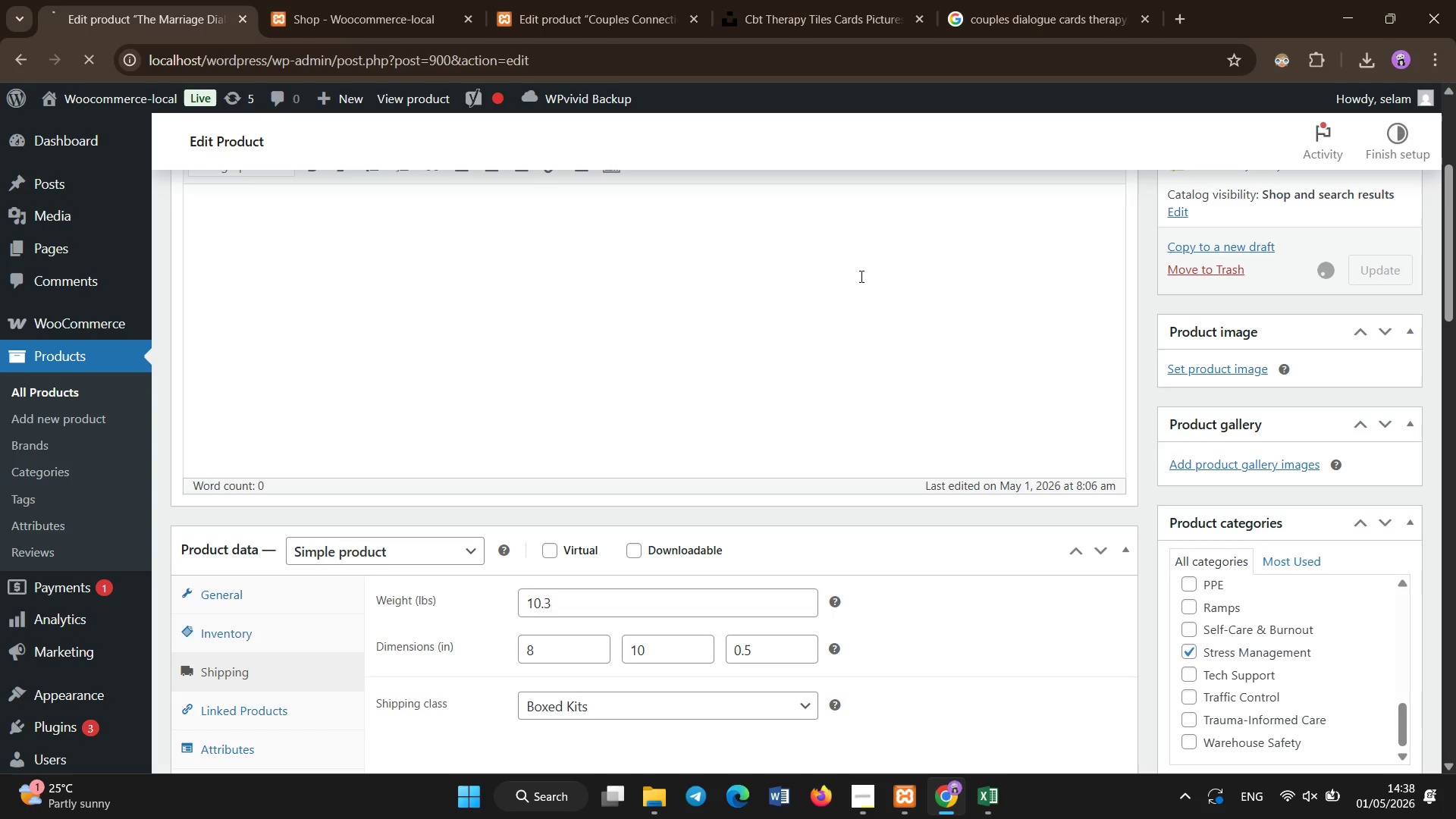 
wait(25.16)
 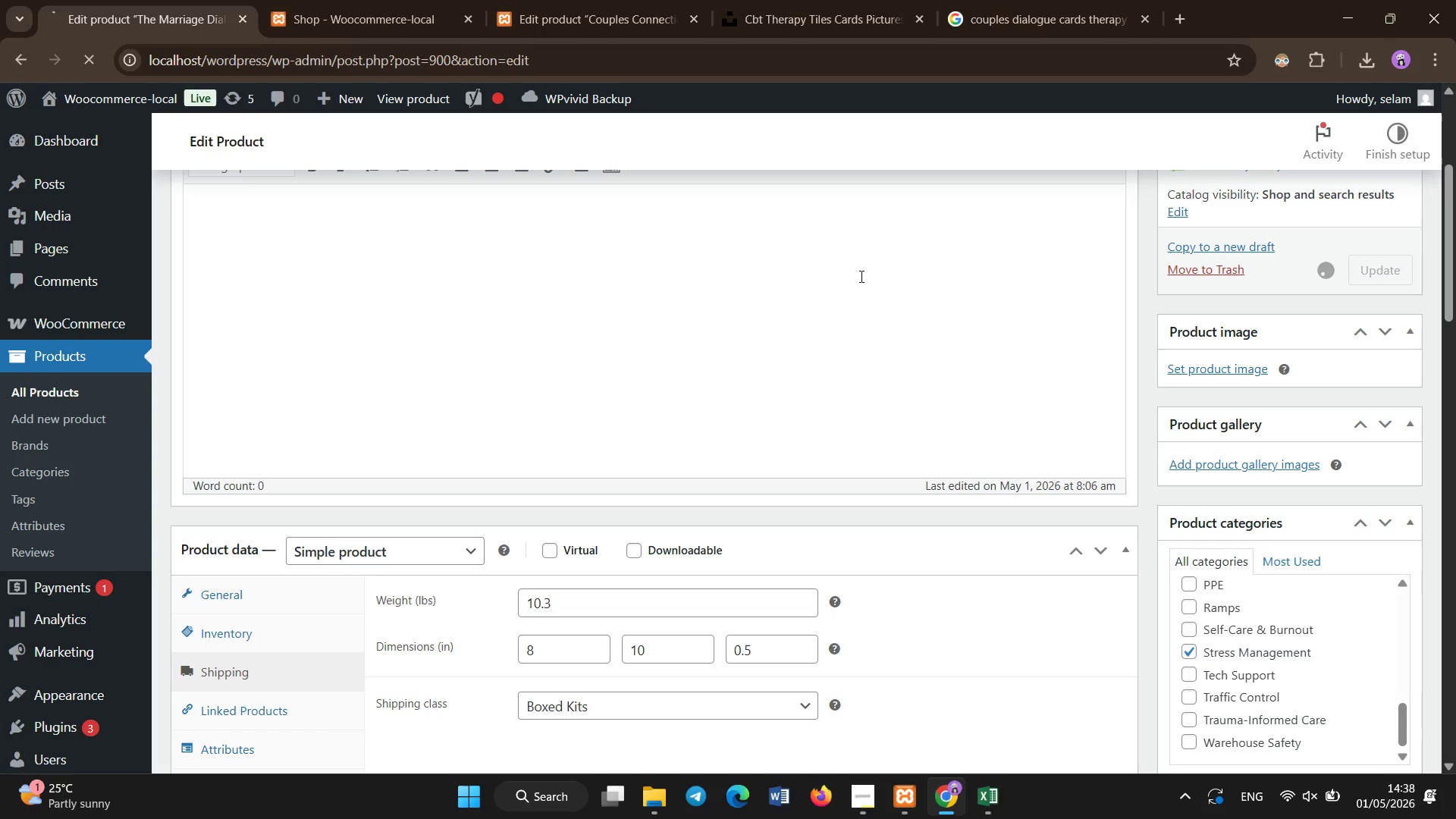 
left_click([1226, 722])
 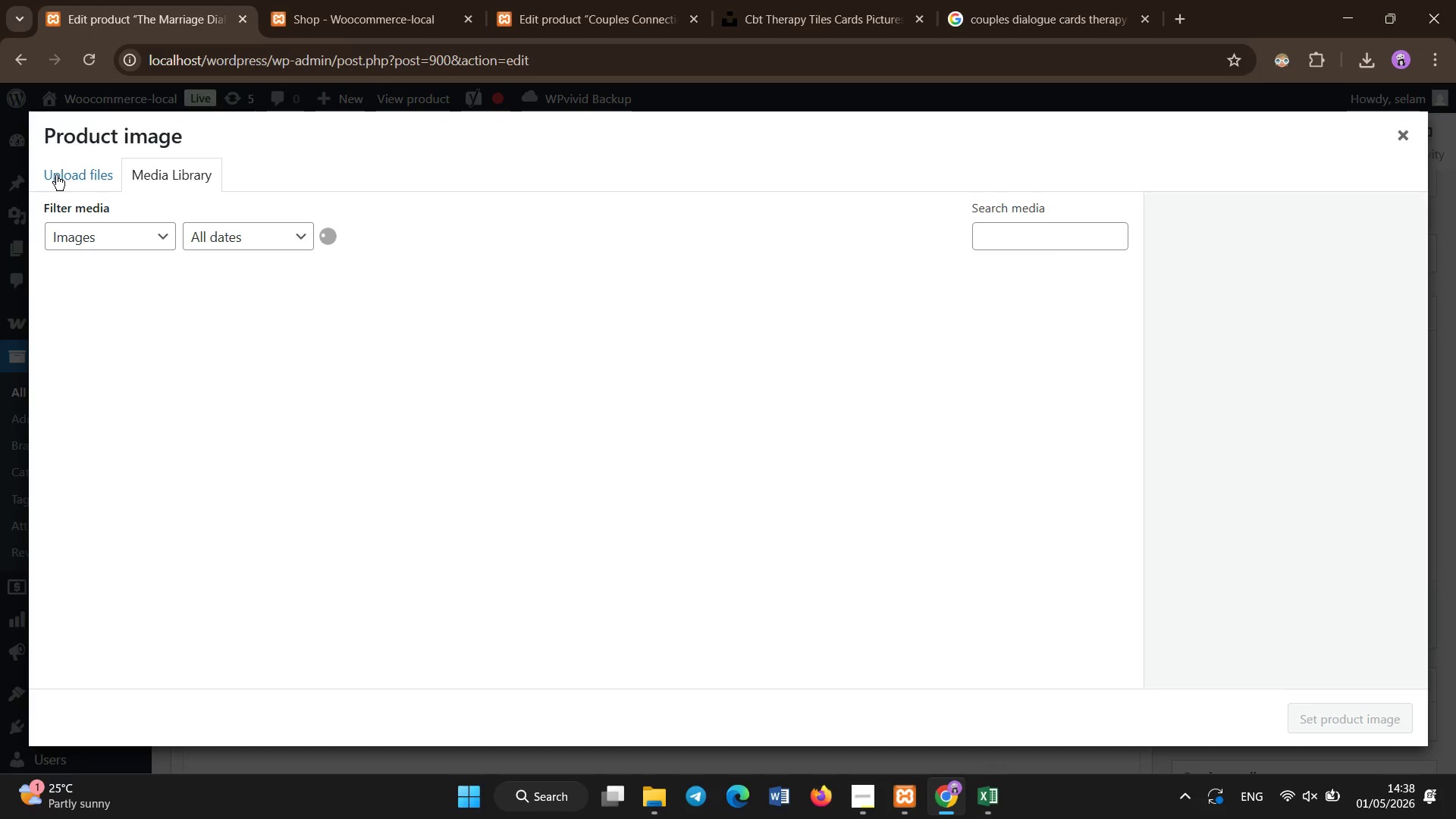 
left_click([65, 171])
 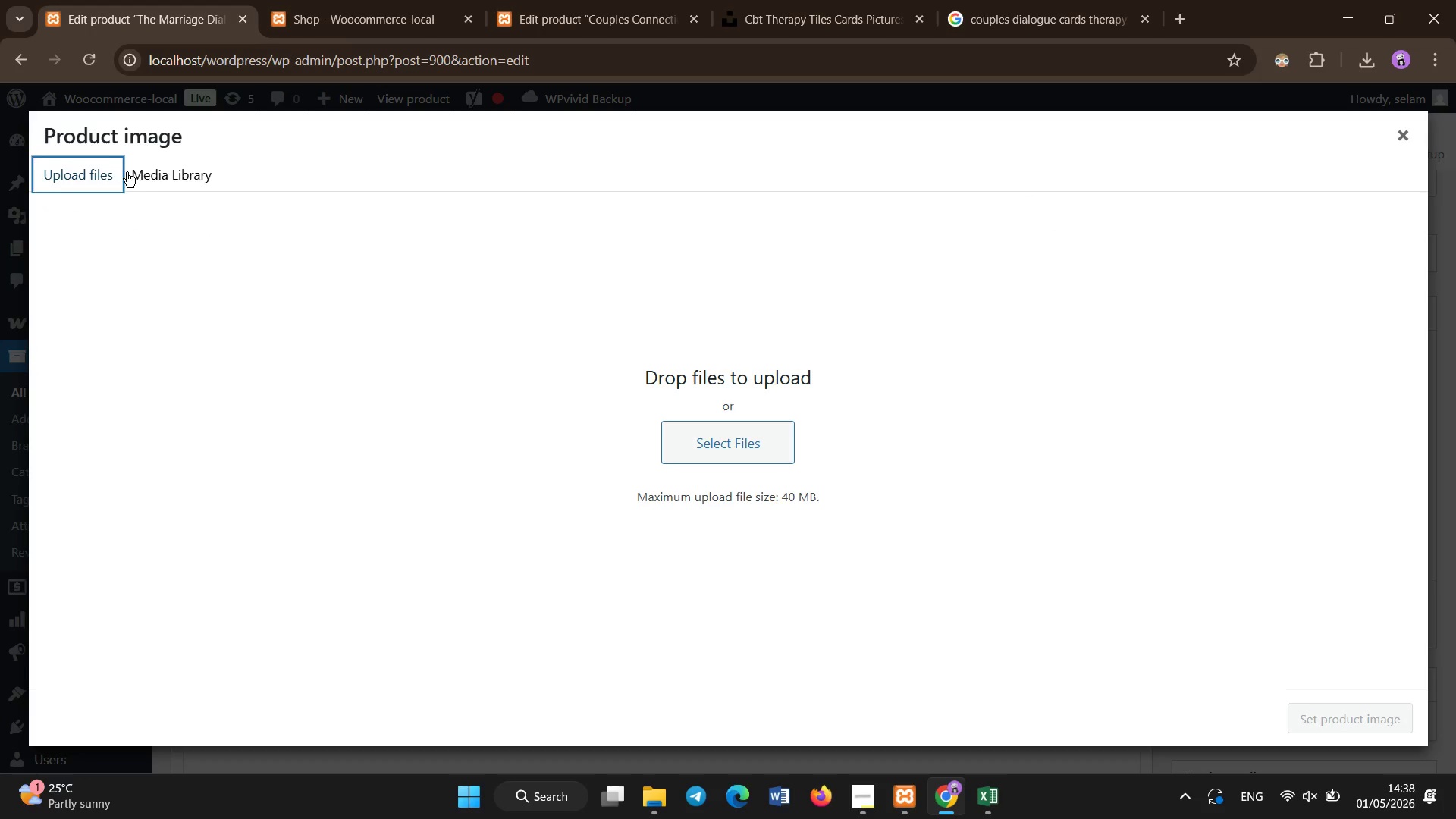 
left_click([157, 167])
 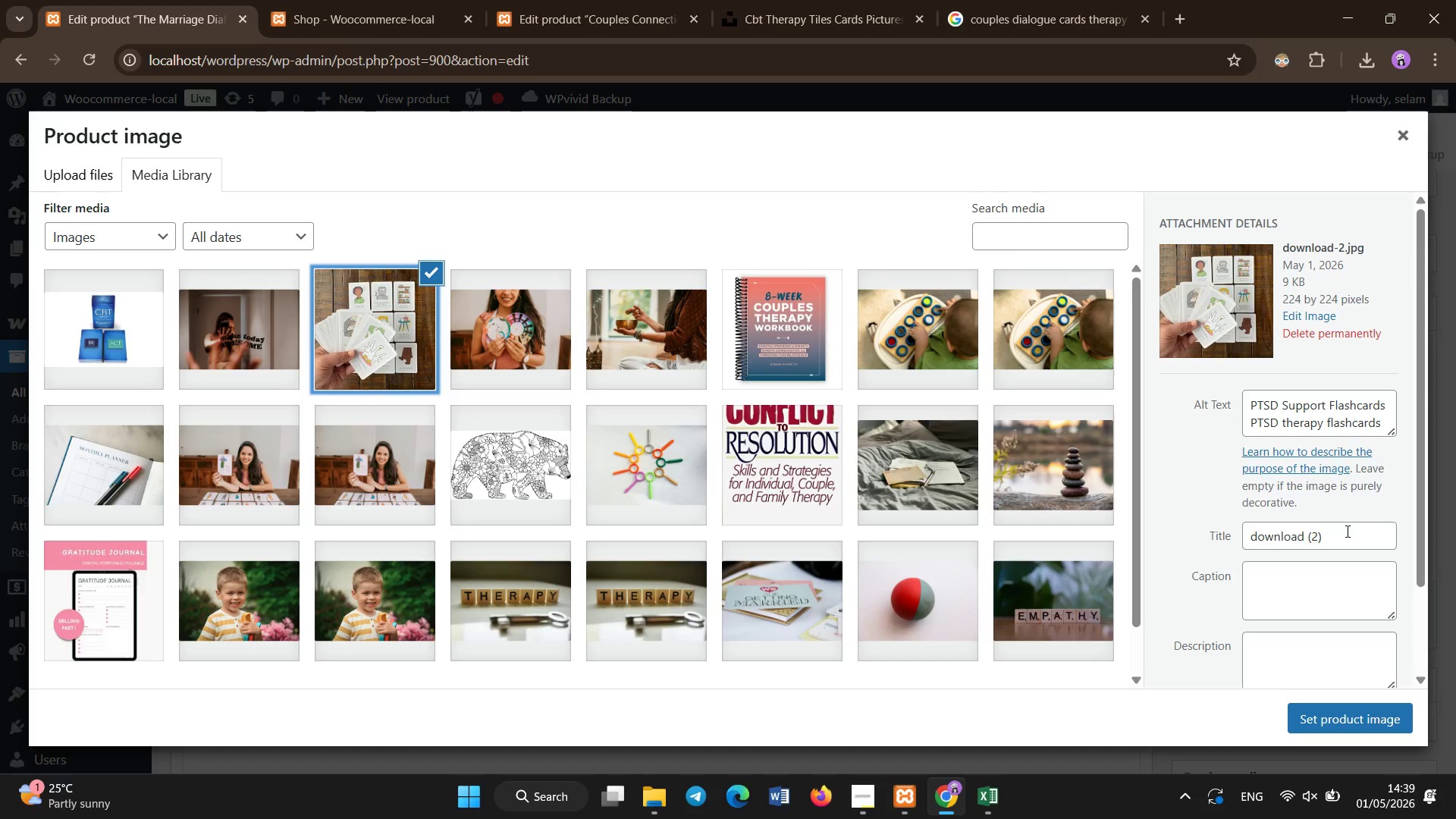 
wait(13.69)
 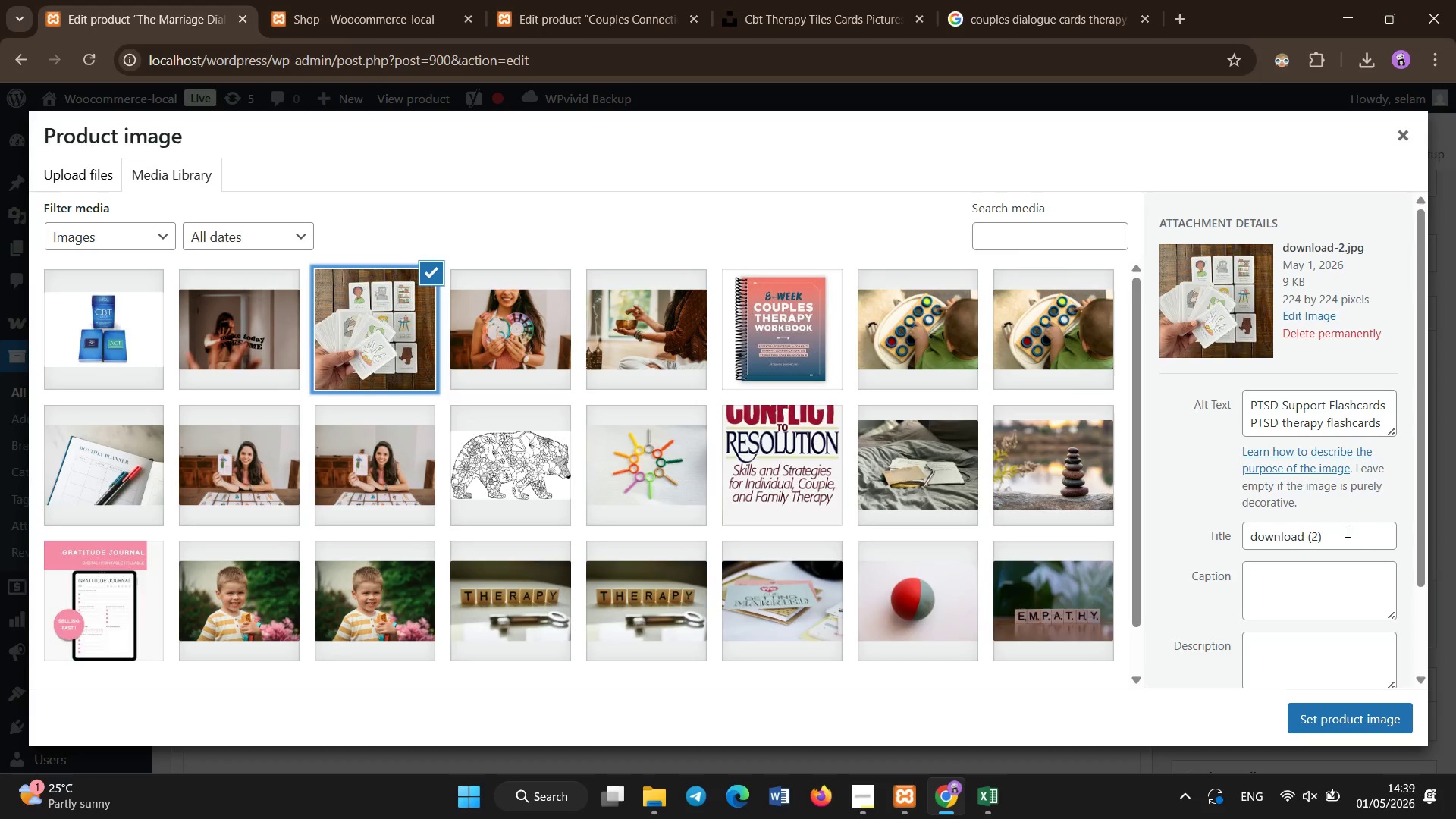 
left_click([1282, 415])
 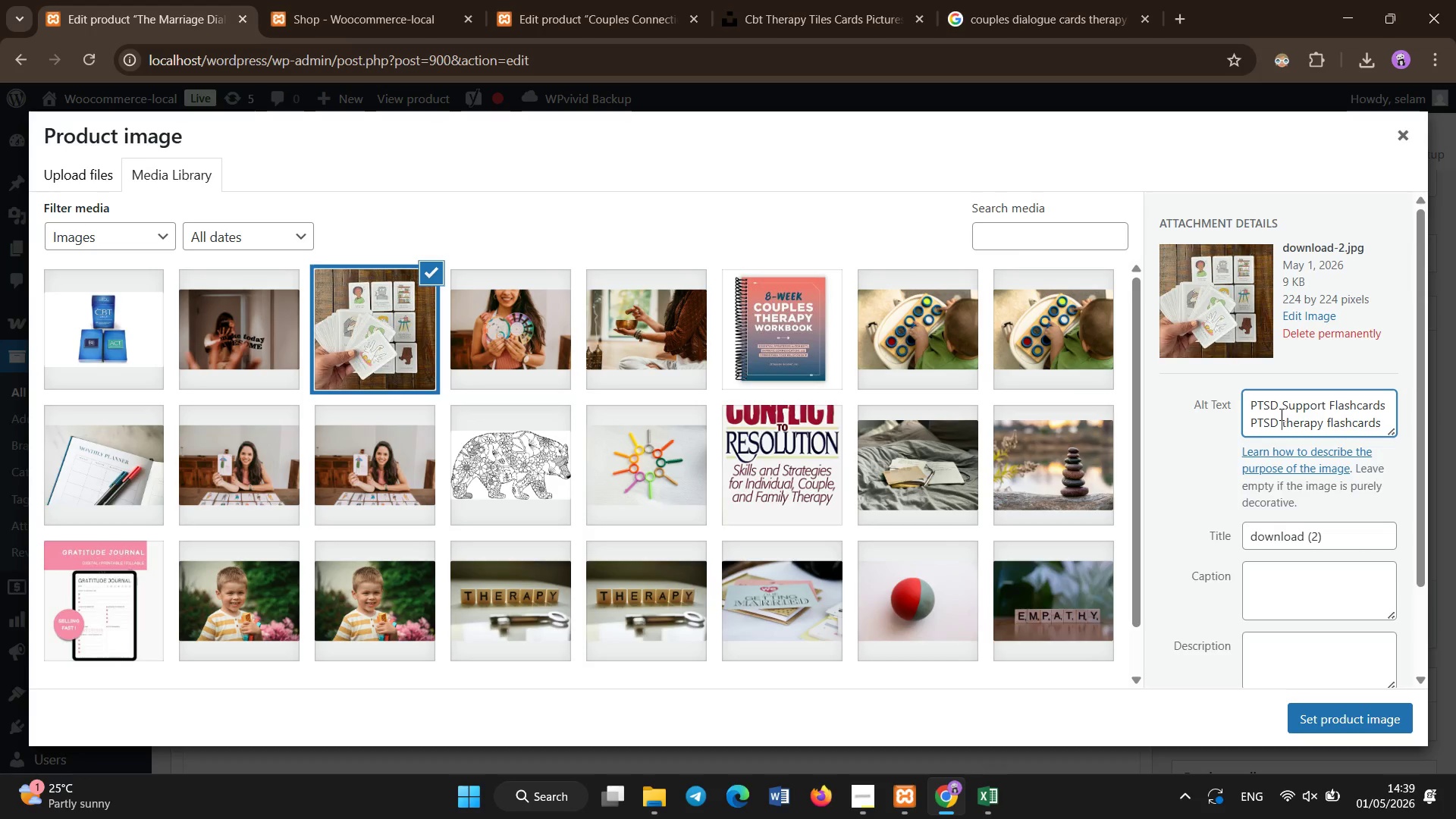 
key(Control+A)
 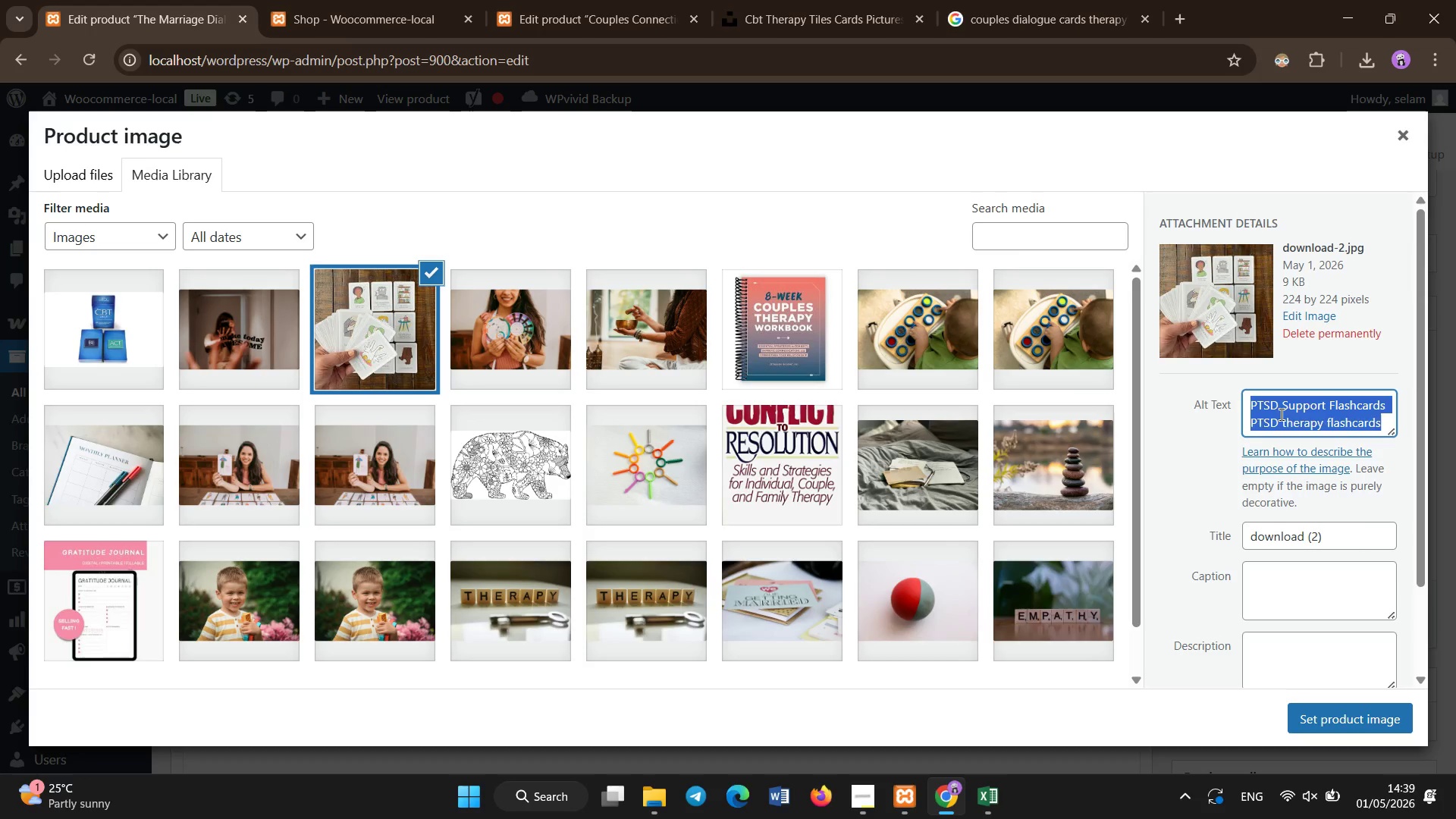 
key(Backspace)
type(Ma)
 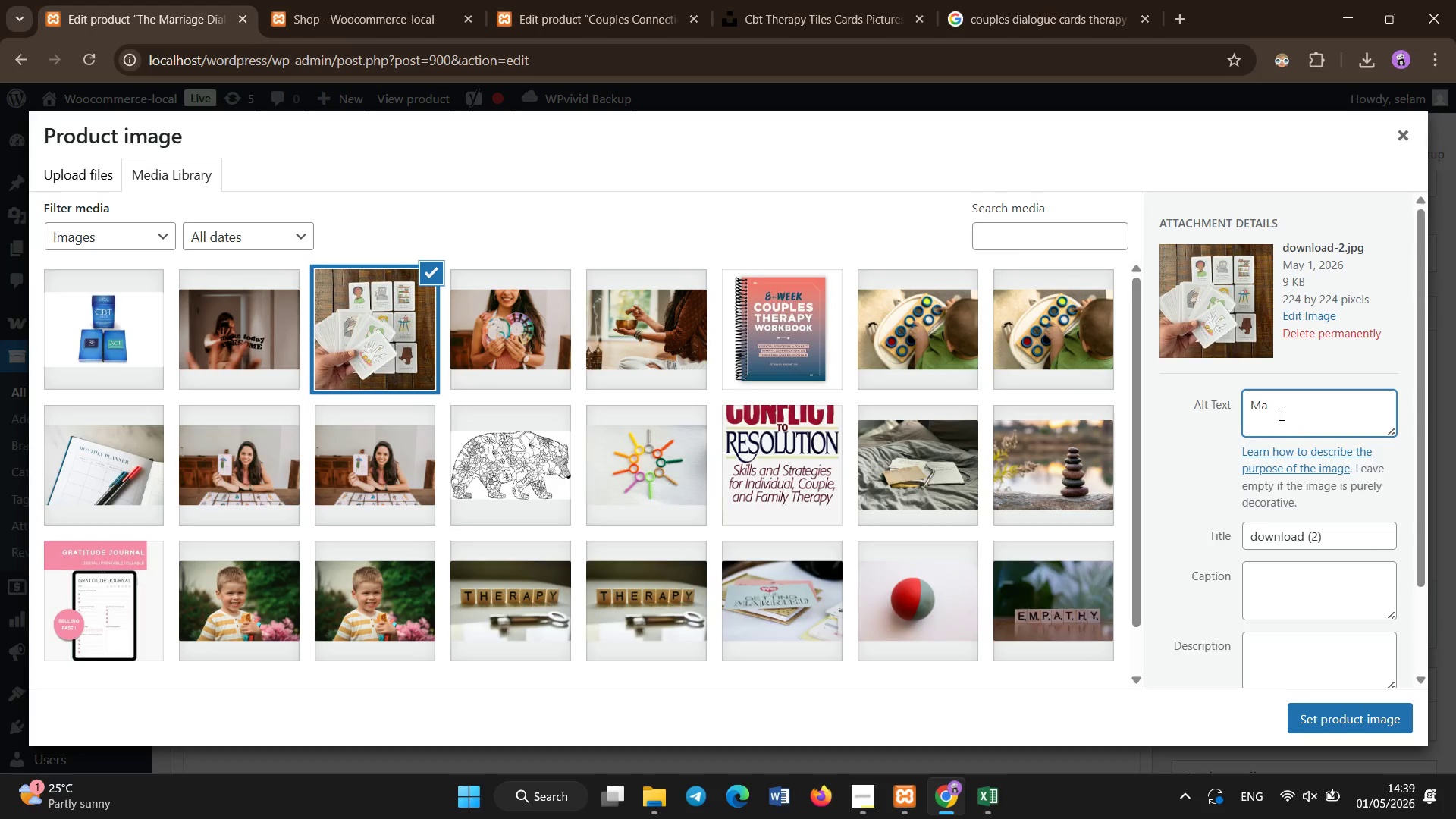 
wait(6.38)
 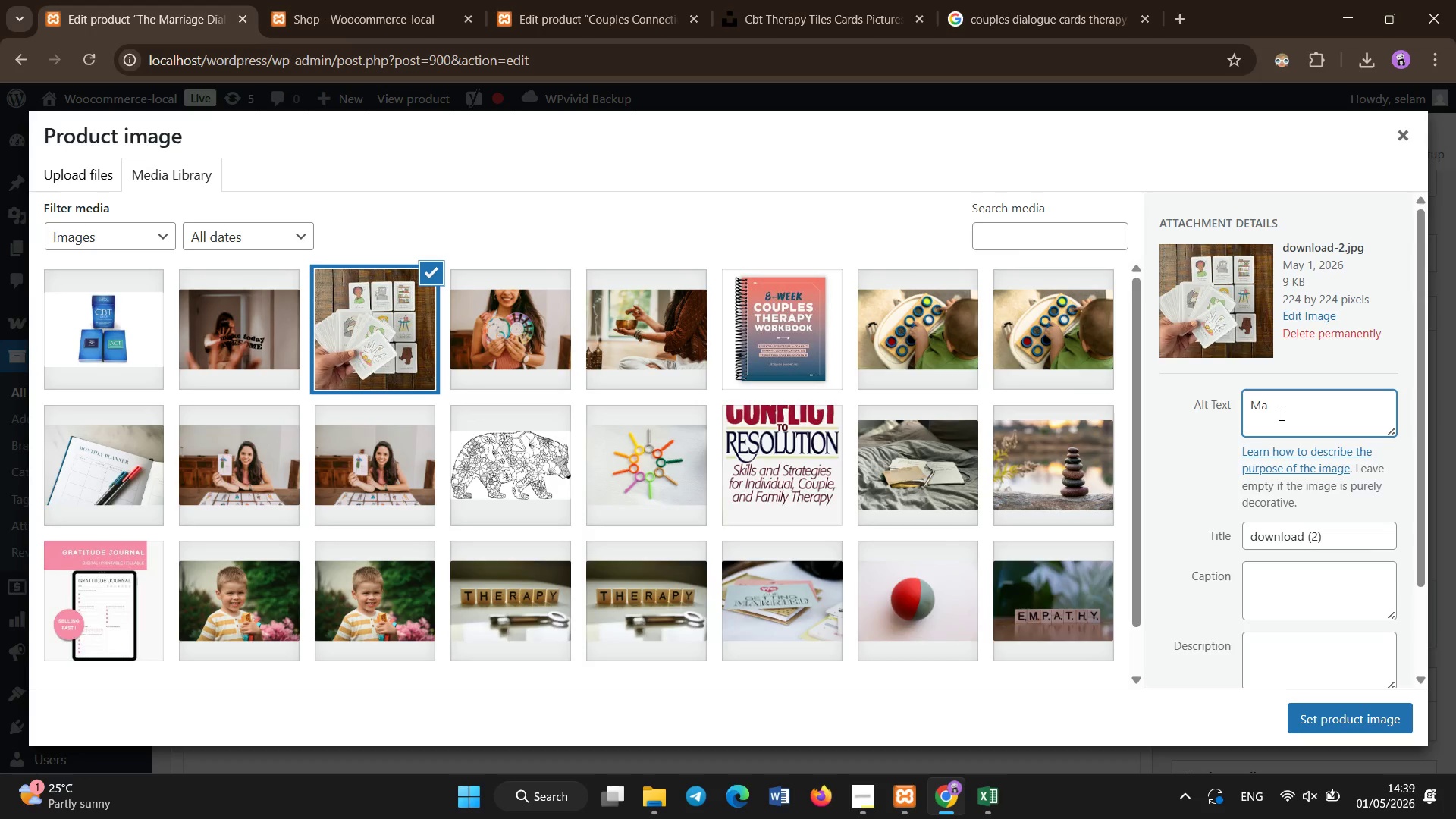 
left_click([795, 609])
 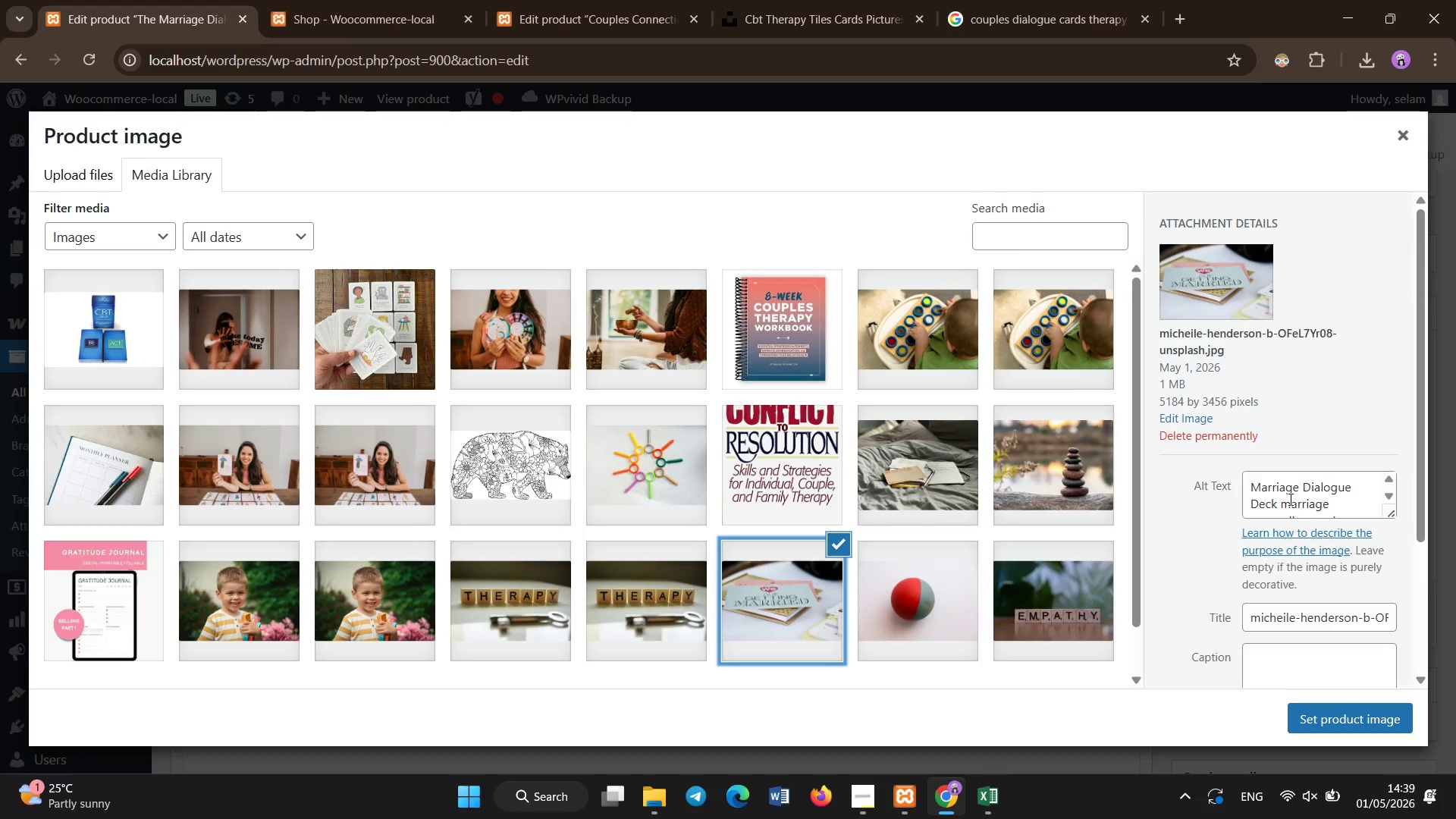 
left_click([1291, 500])
 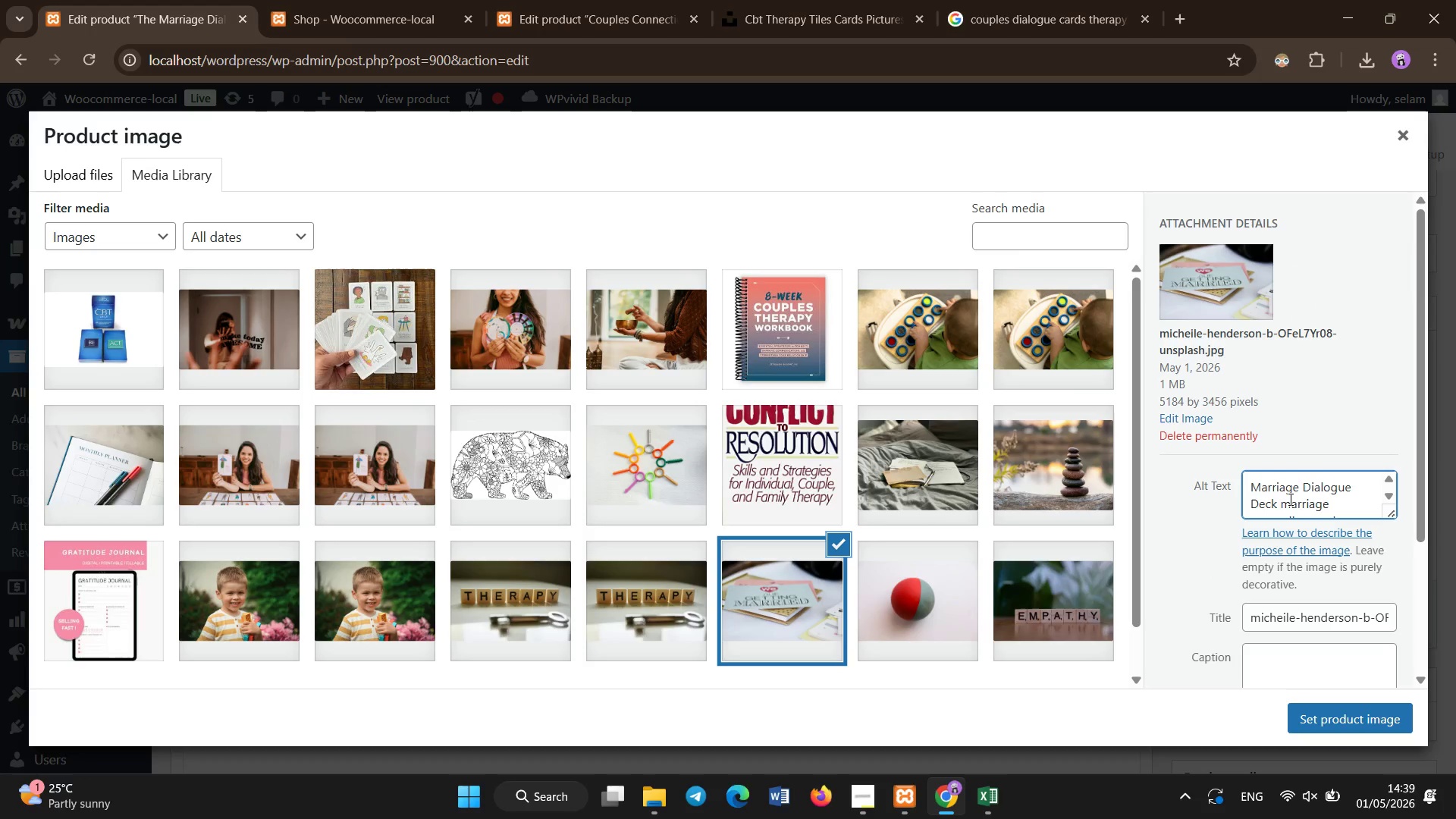 
key(ArrowDown)
 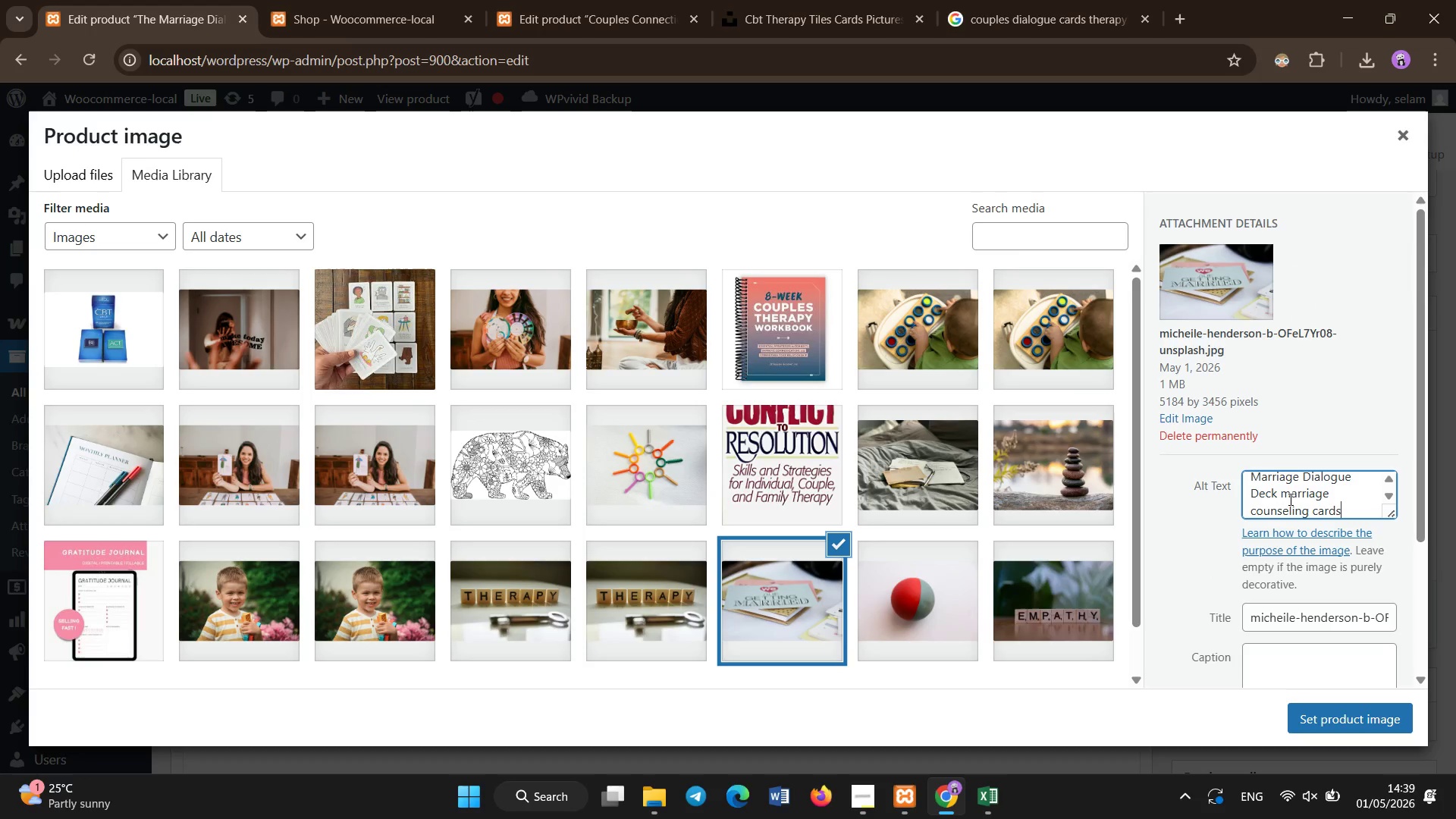 
key(ArrowLeft)
 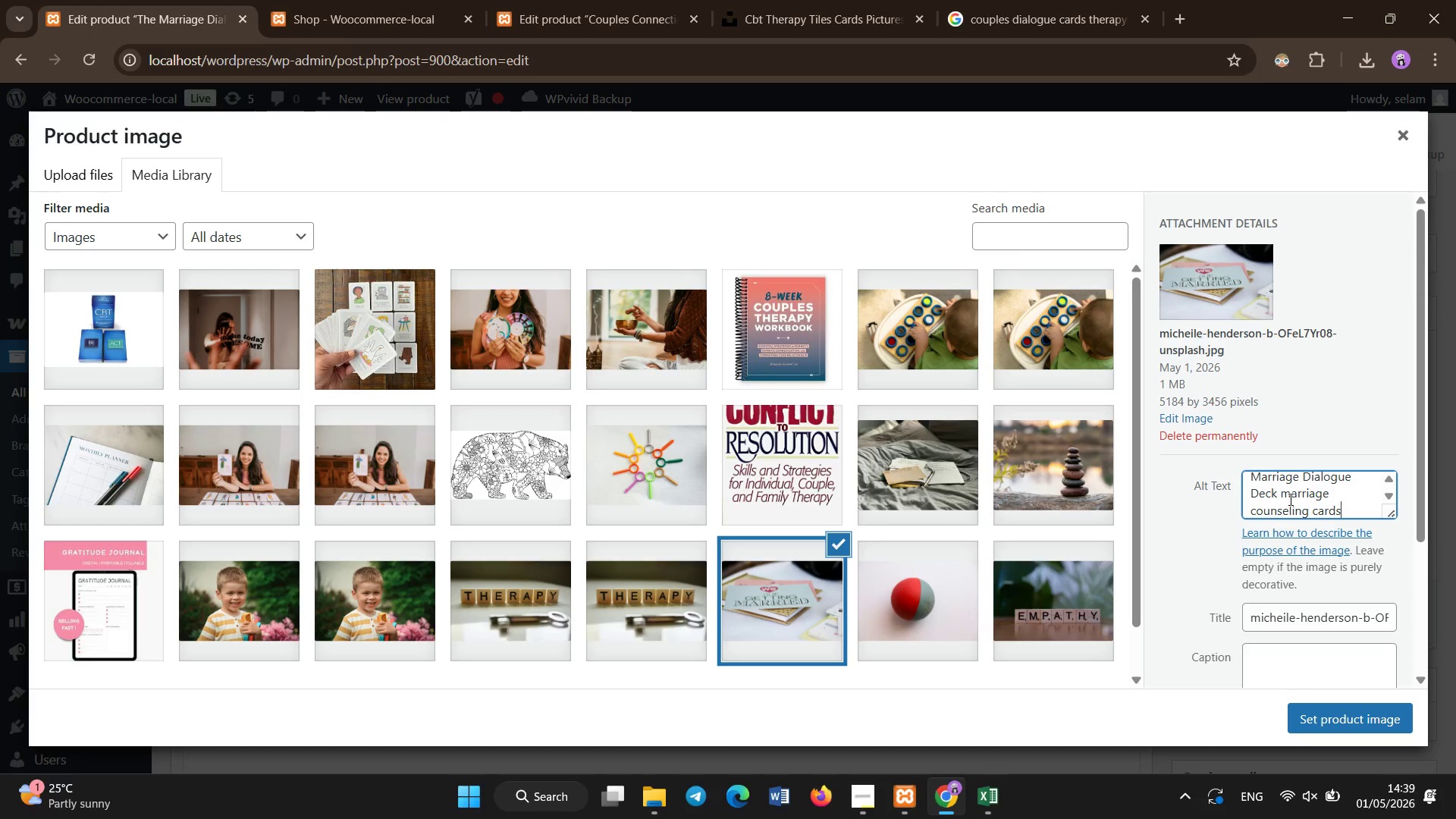 
key(ArrowDown)
 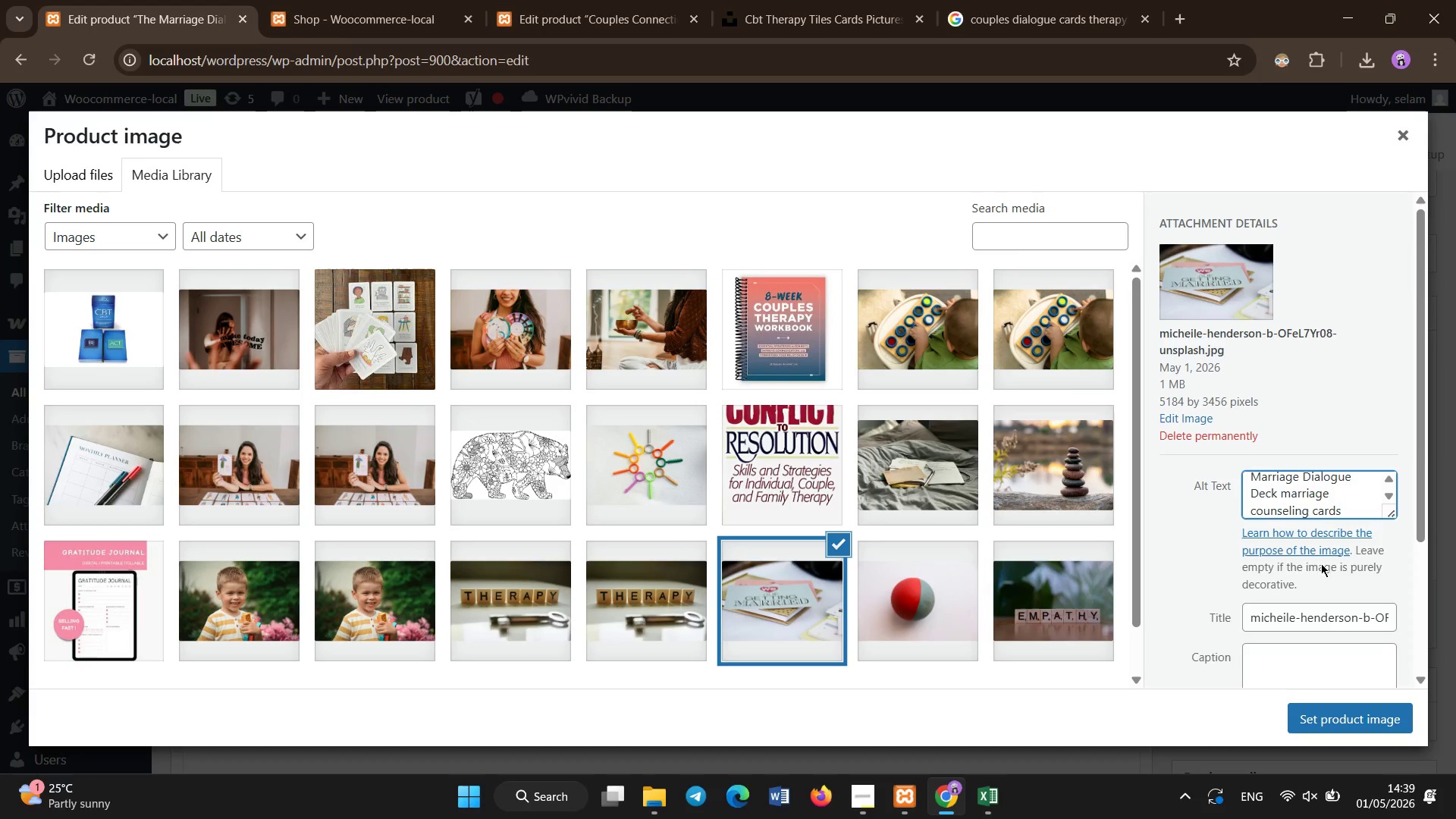 
left_click([1310, 507])
 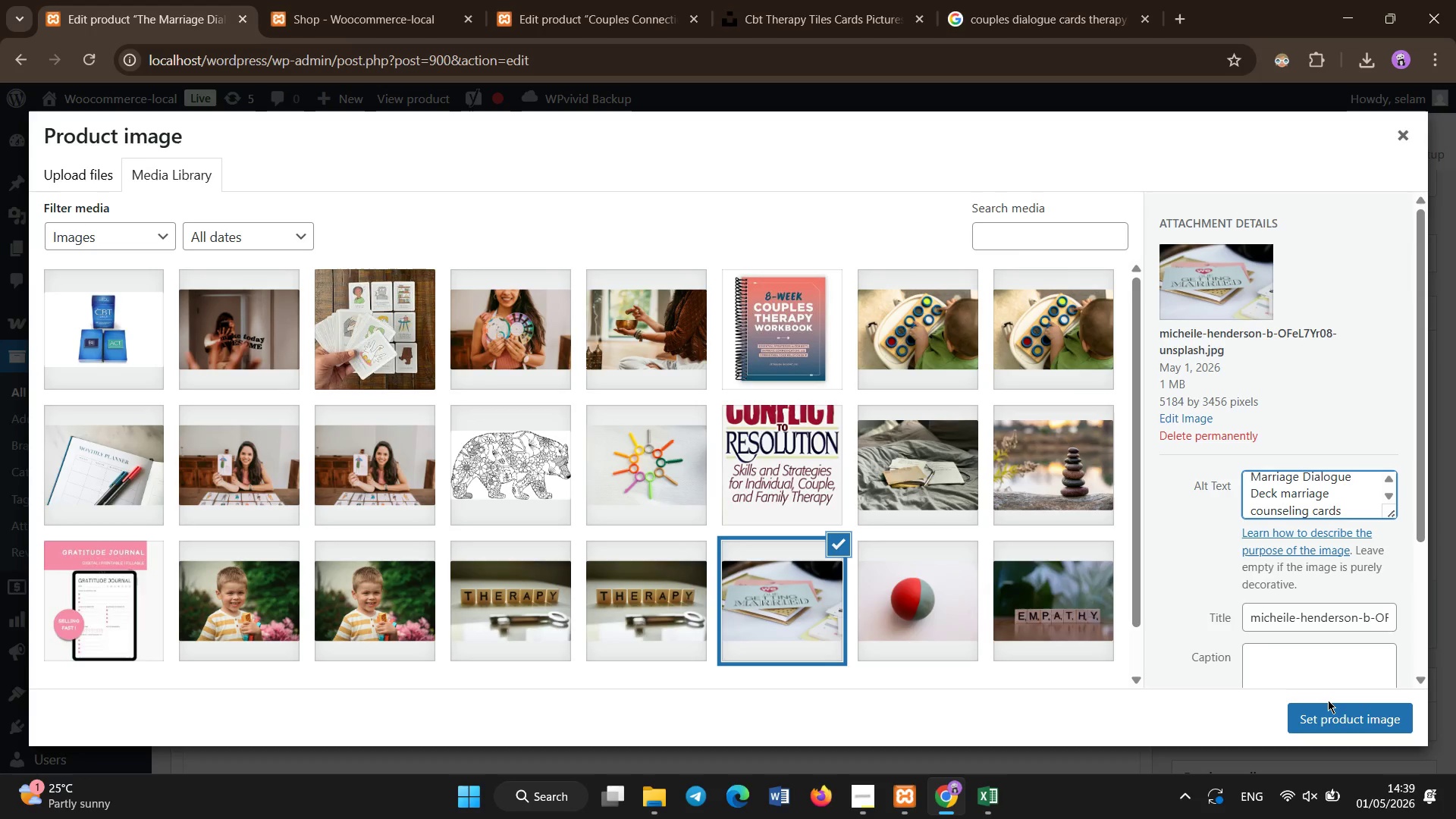 
key(Backspace)
key(Backspace)
key(Backspace)
key(Backspace)
key(Backspace)
key(Backspace)
key(Backspace)
key(Backspace)
key(Backspace)
key(Backspace)
type(communication)
 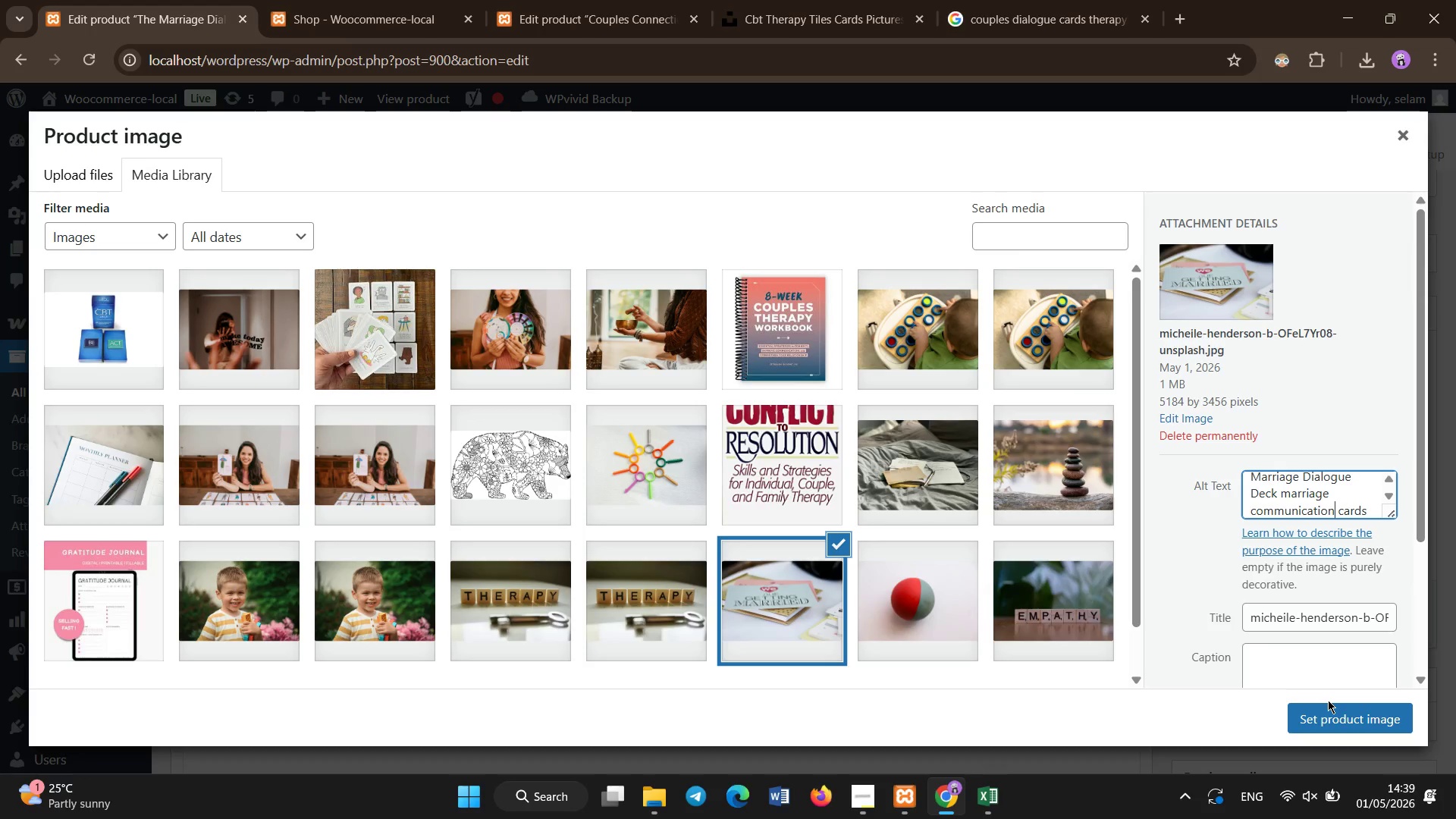 
left_click([1328, 704])
 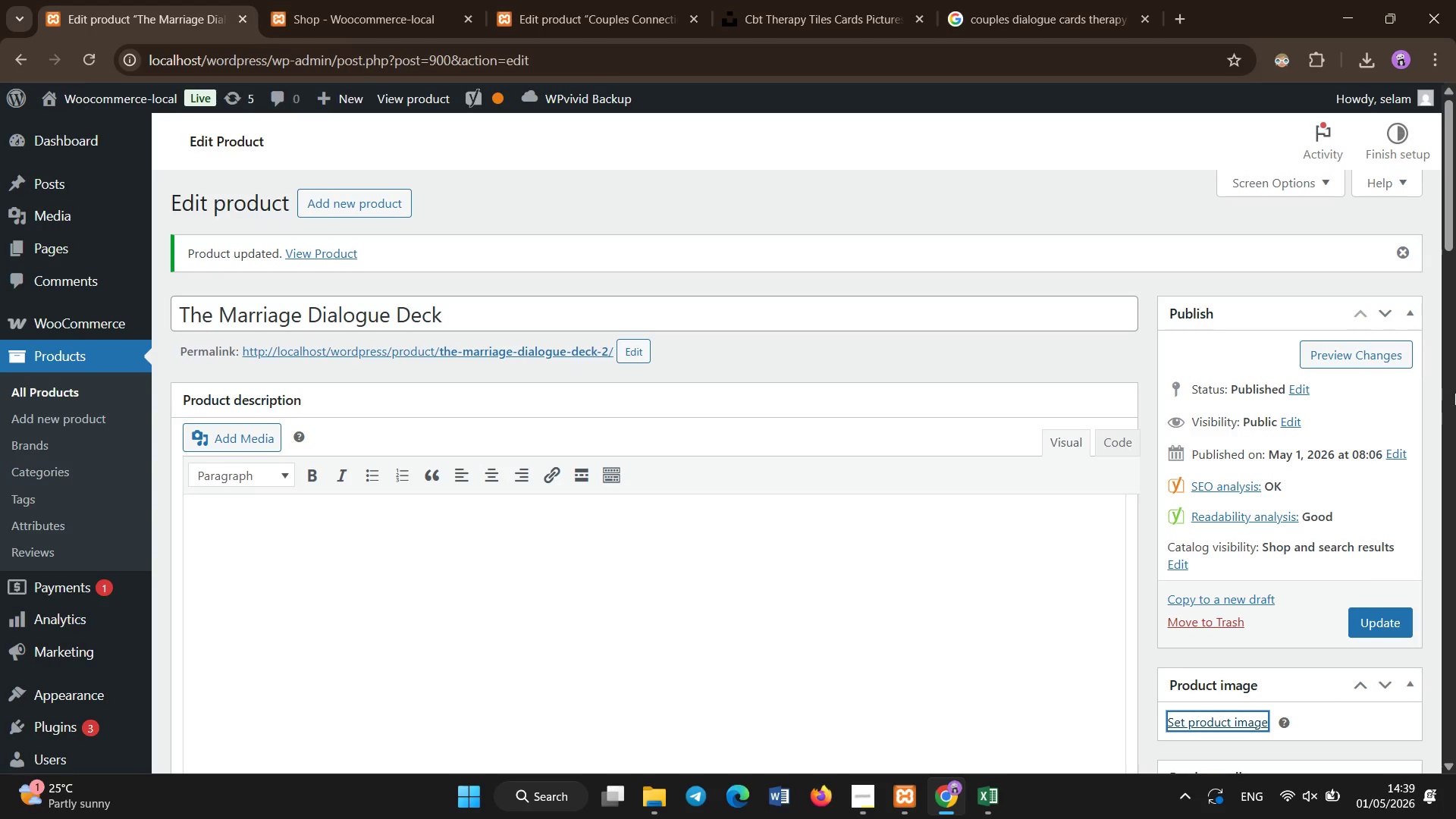 
left_click_drag(start_coordinate=[1455, 224], to_coordinate=[1455, 302])
 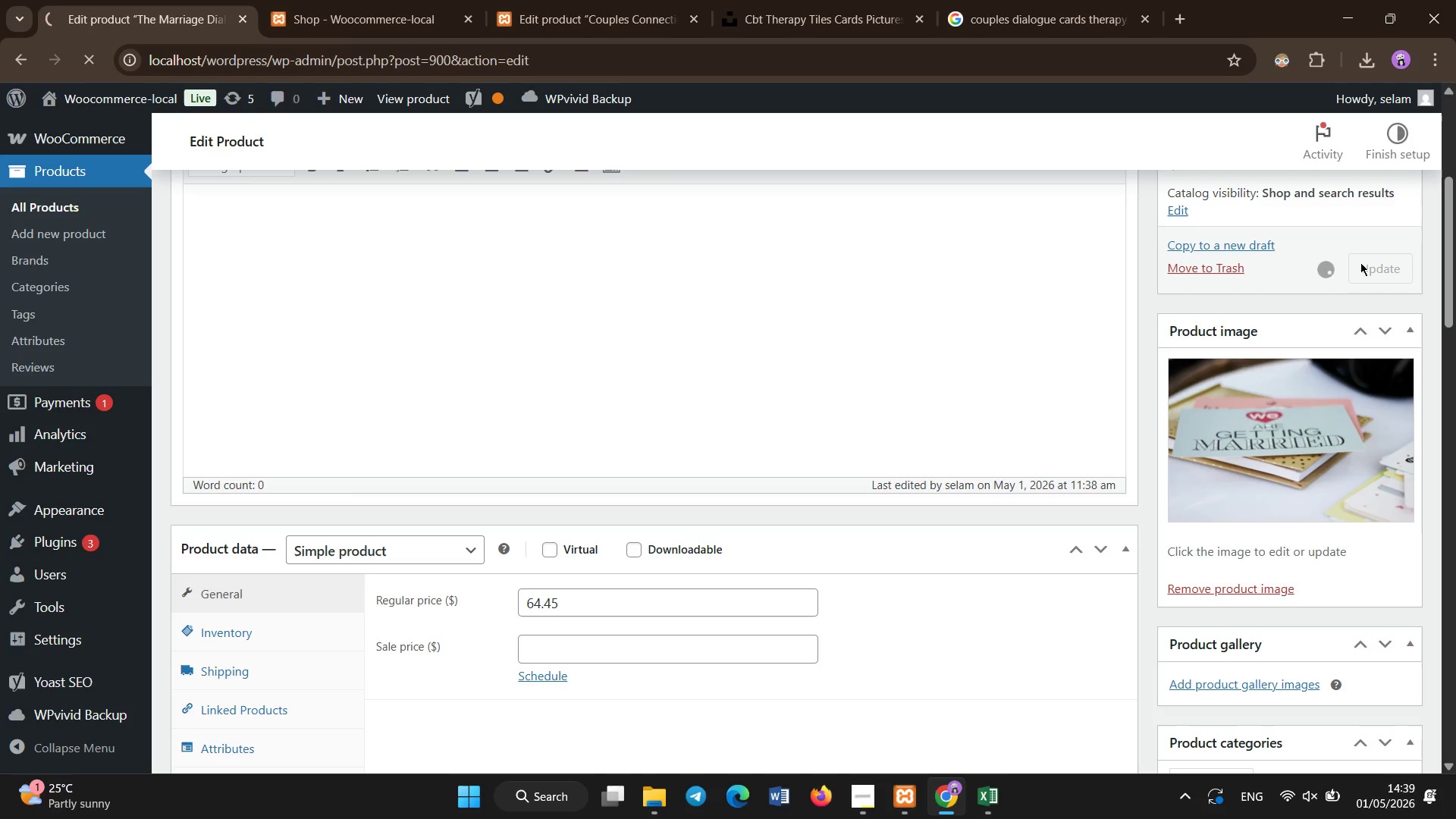 
wait(20.75)
 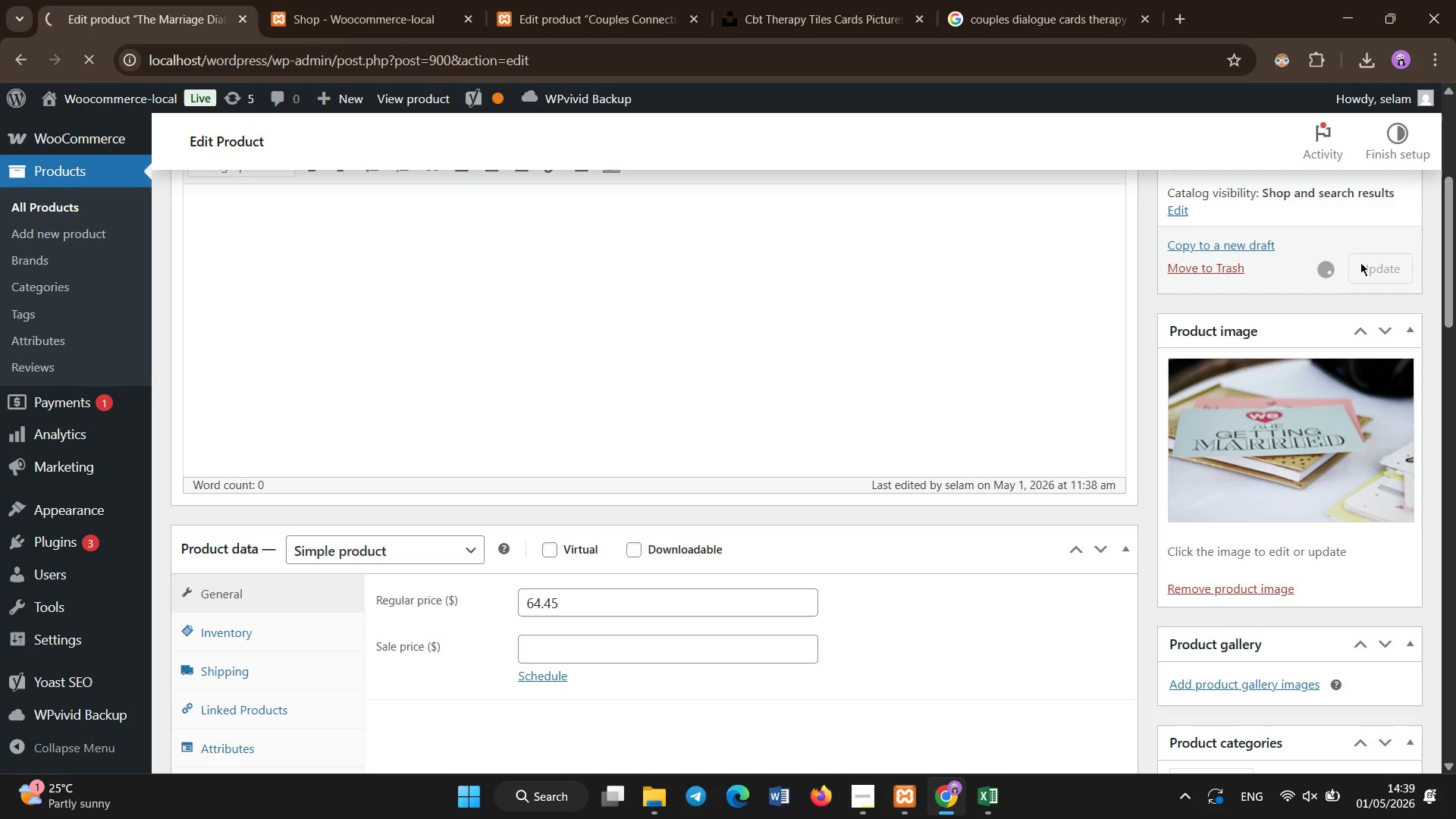 
left_click([49, 395])
 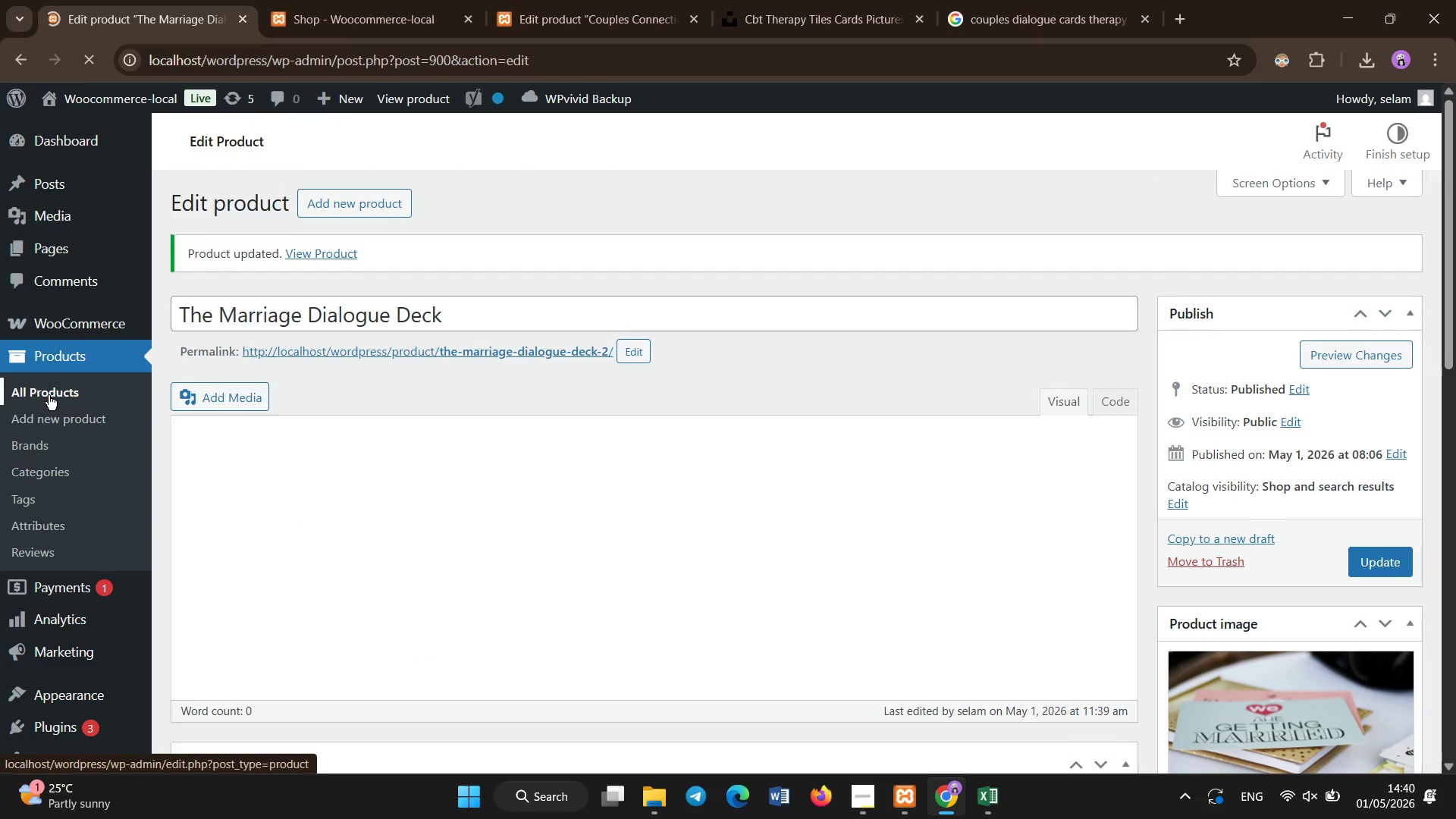 
wait(9.52)
 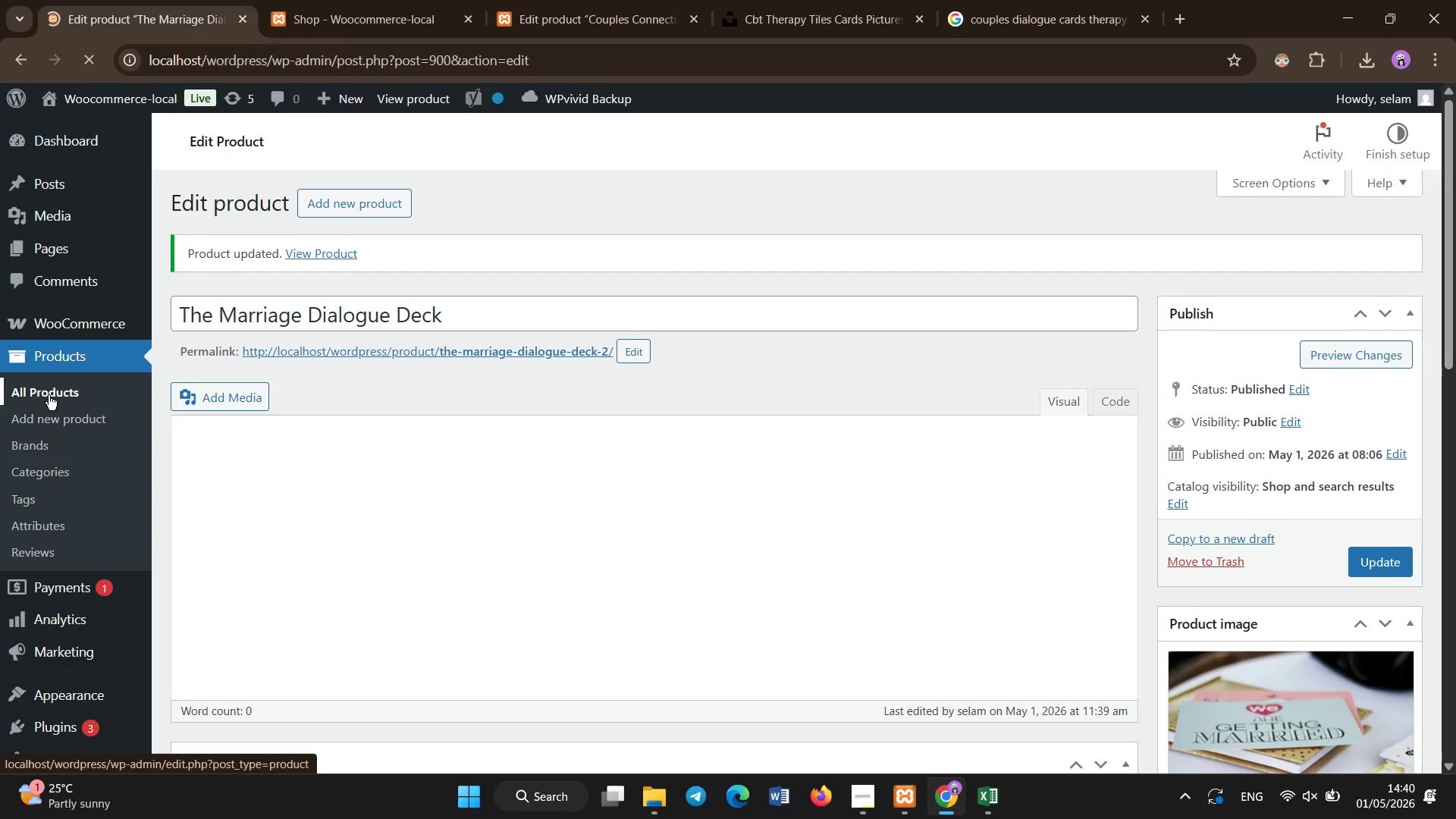 
left_click_drag(start_coordinate=[1455, 173], to_coordinate=[1455, 450])
 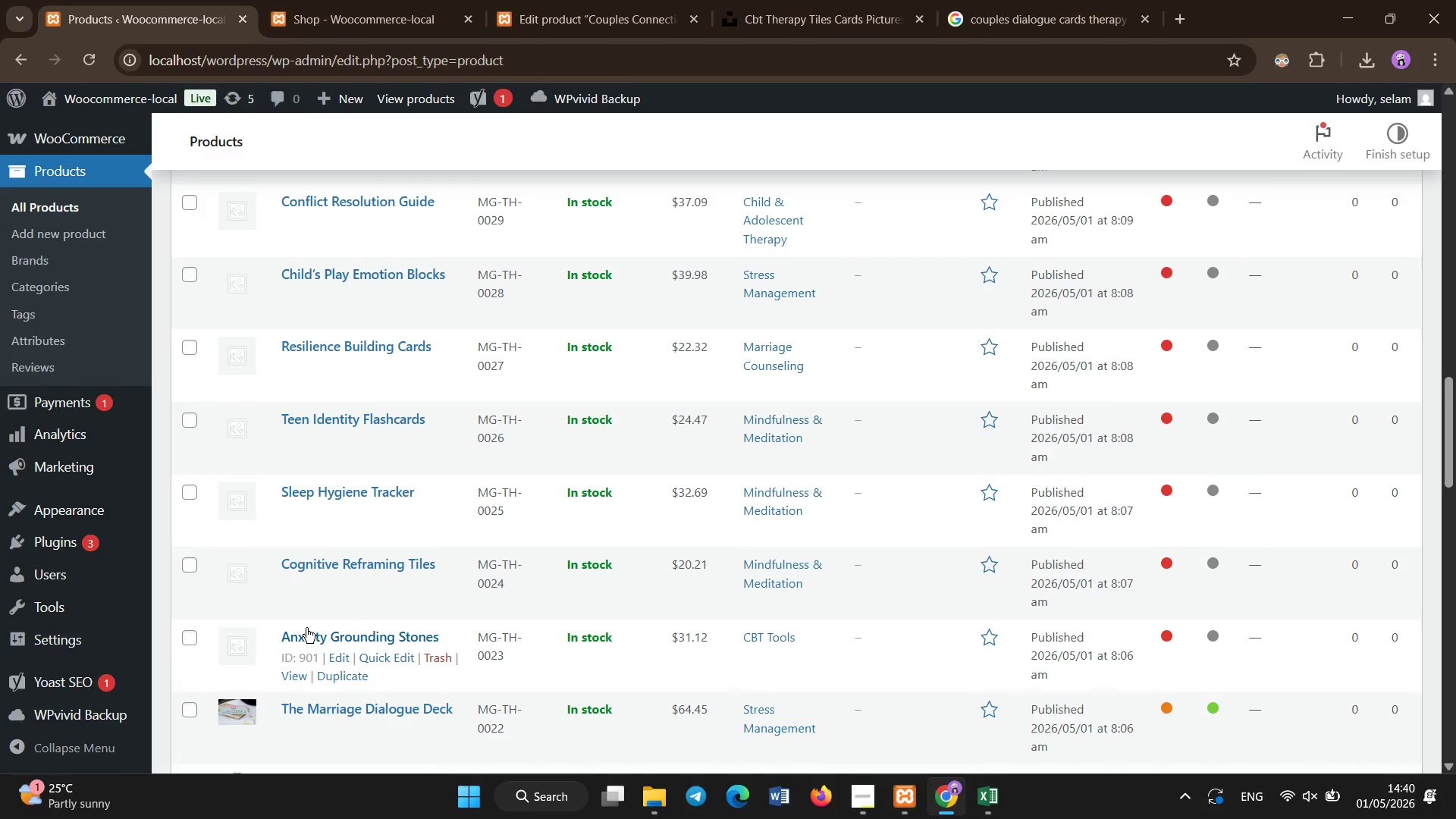 
left_click([309, 629])
 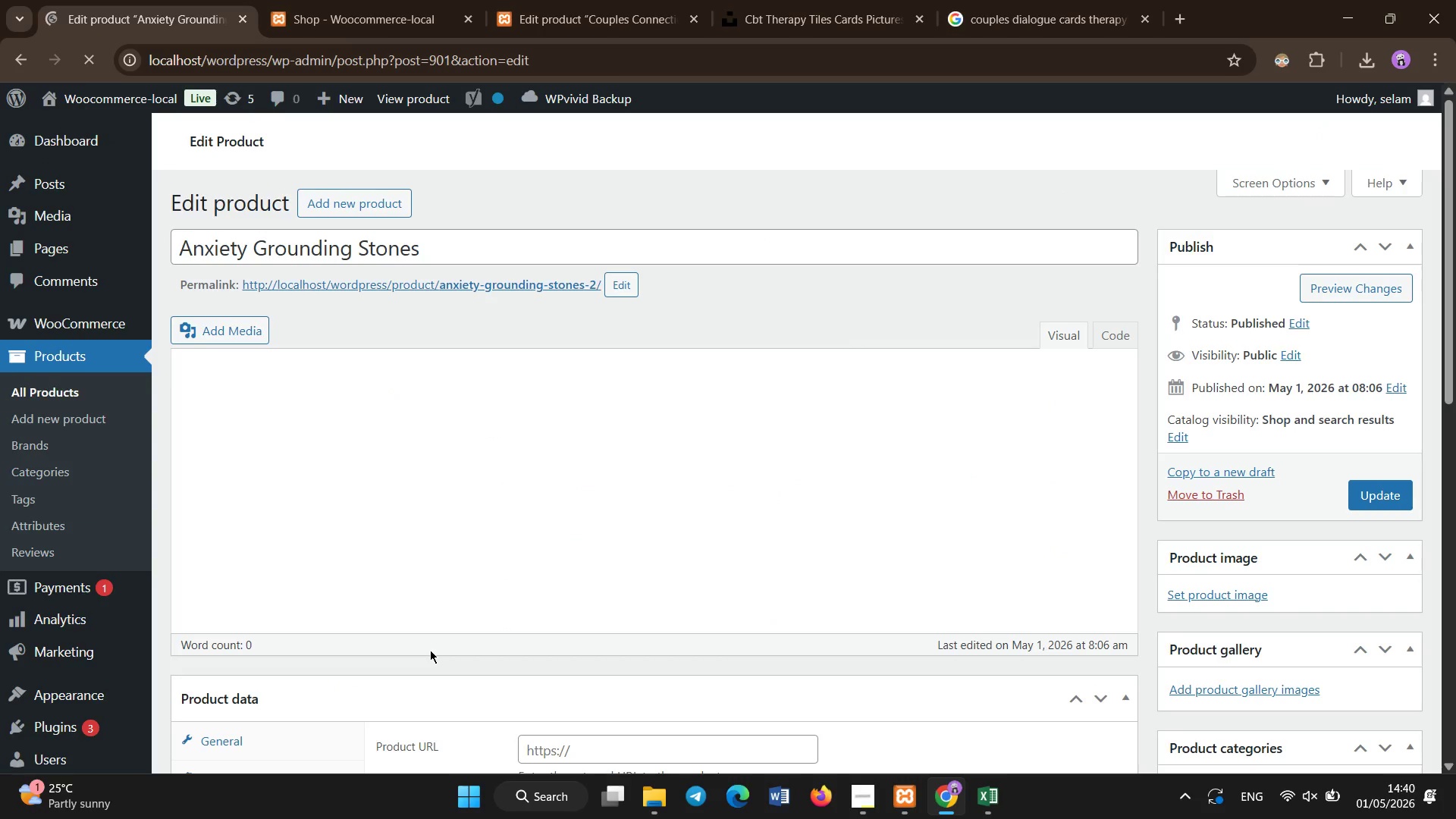 
wait(7.69)
 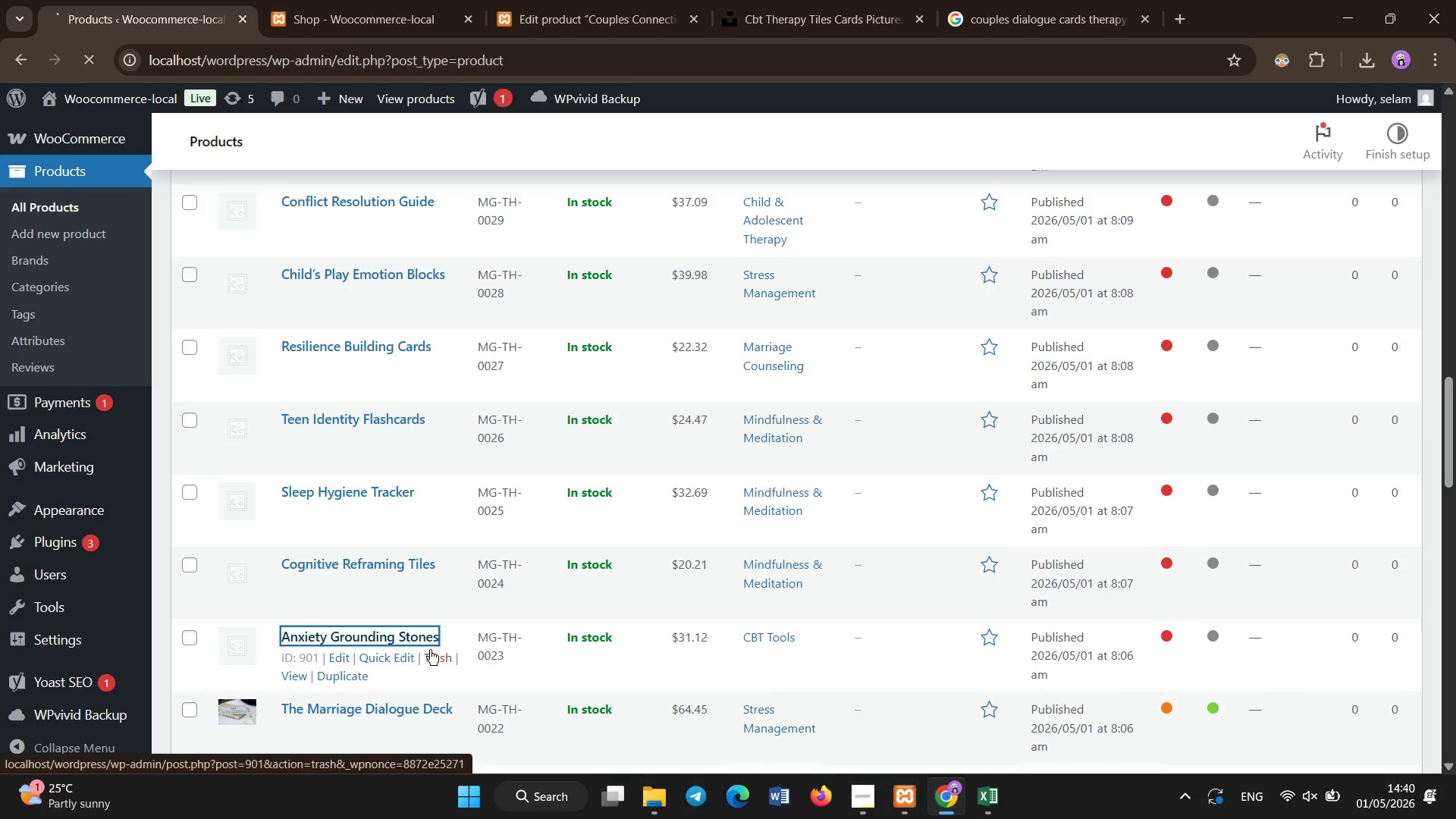 
scroll: coordinate [434, 540], scroll_direction: down, amount: 1.0
 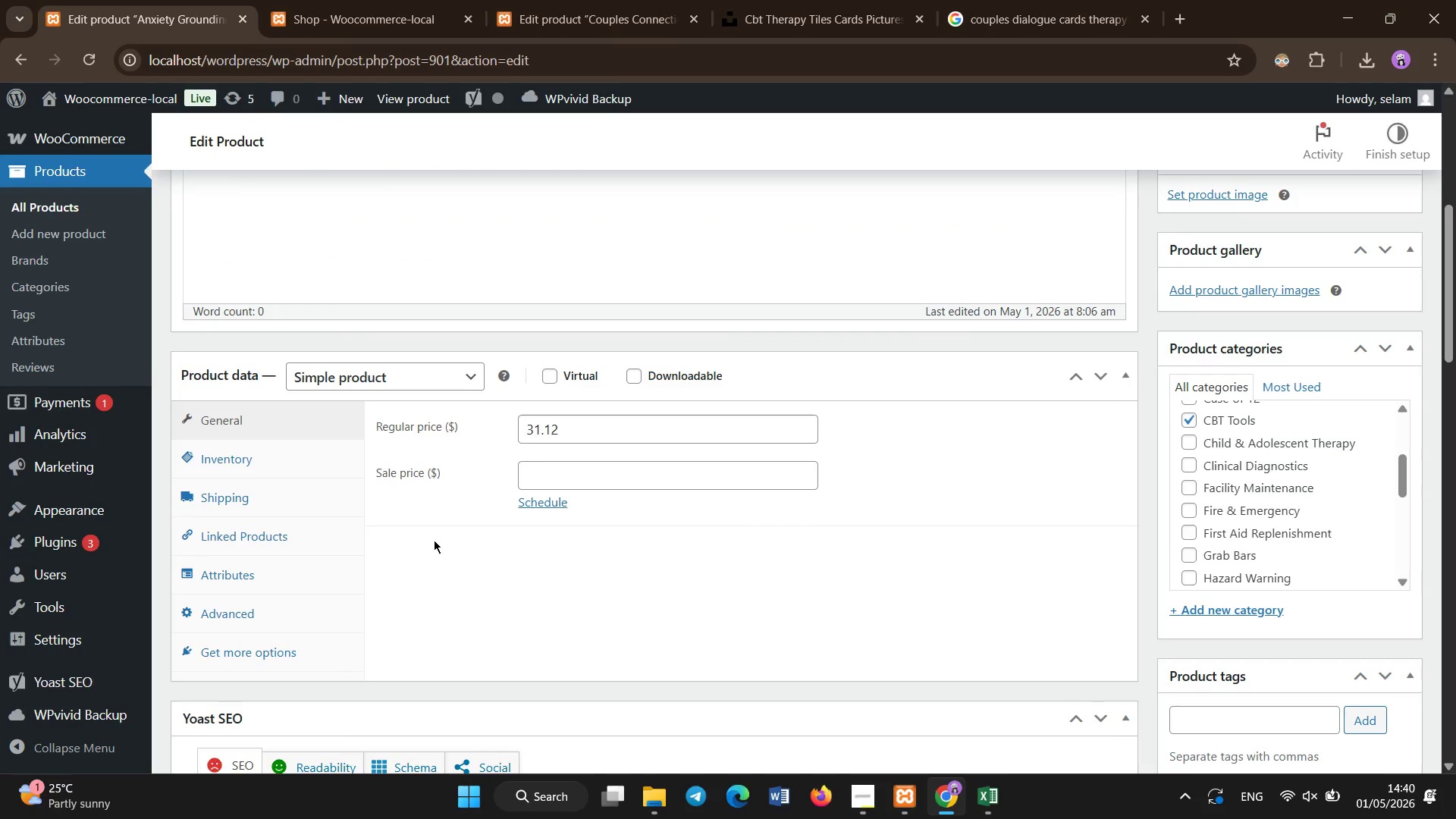 
wait(6.47)
 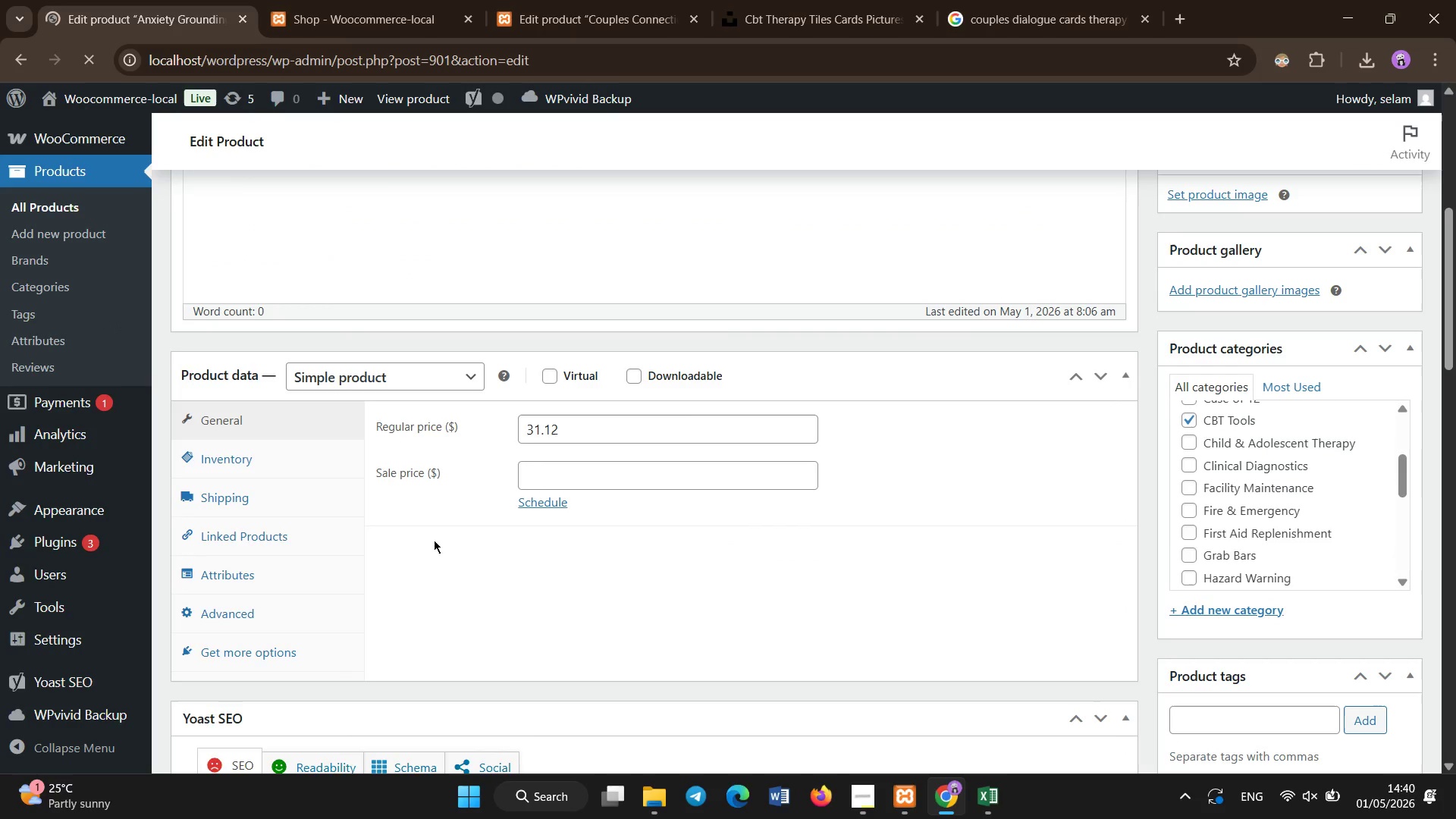 
left_click_drag(start_coordinate=[397, 509], to_coordinate=[350, 485])
 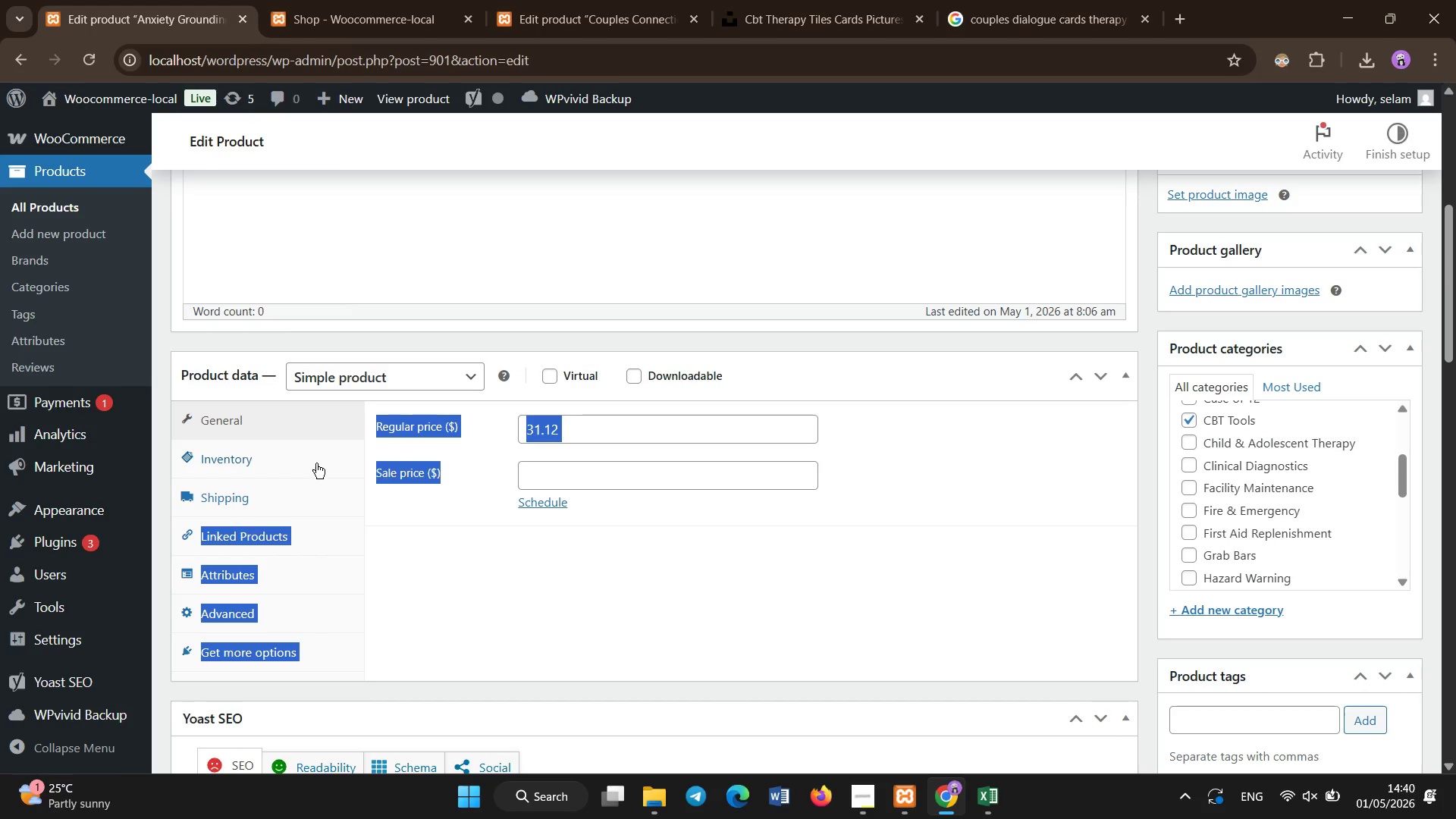 
left_click([316, 463])
 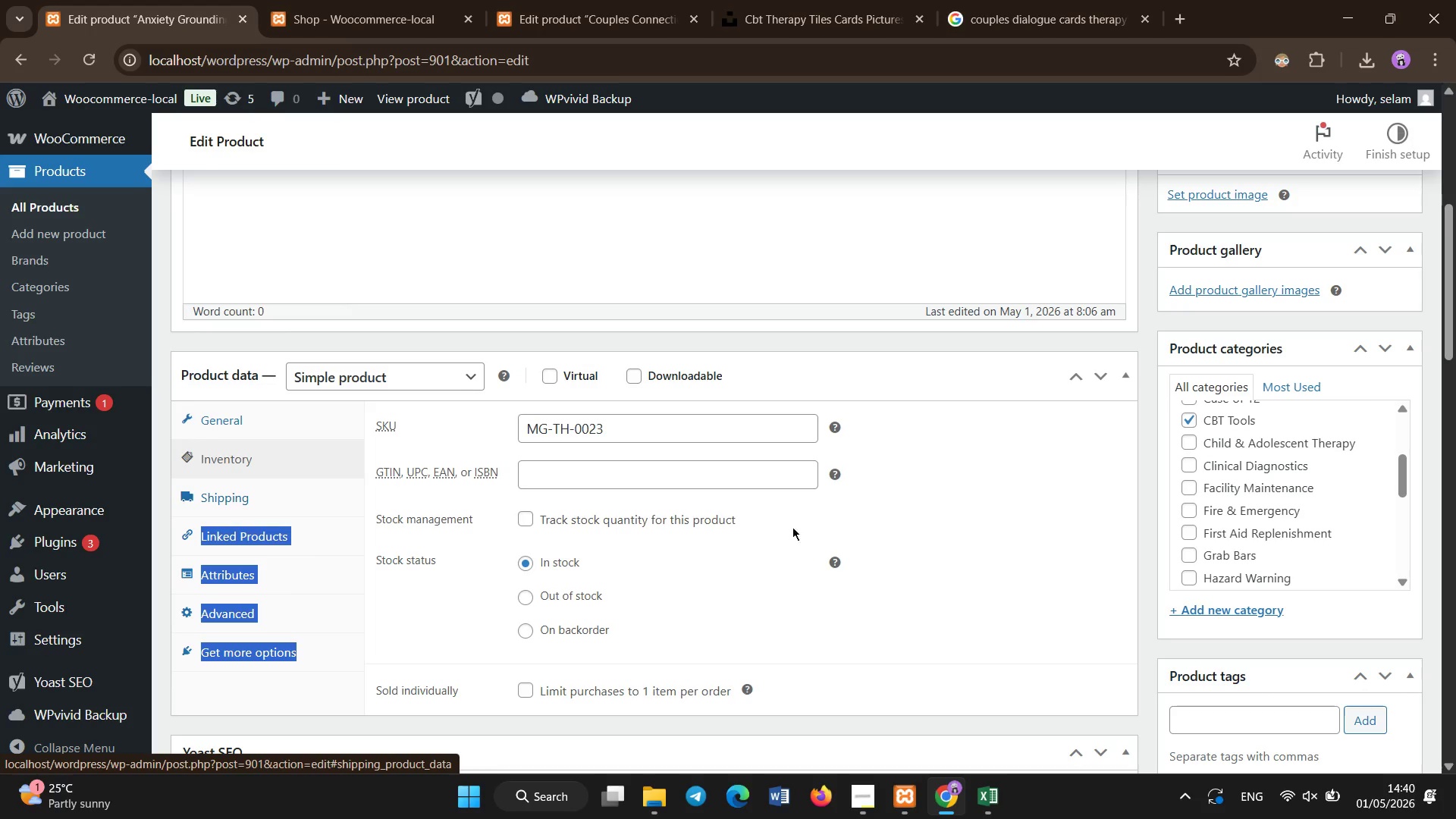 
left_click([982, 483])
 